 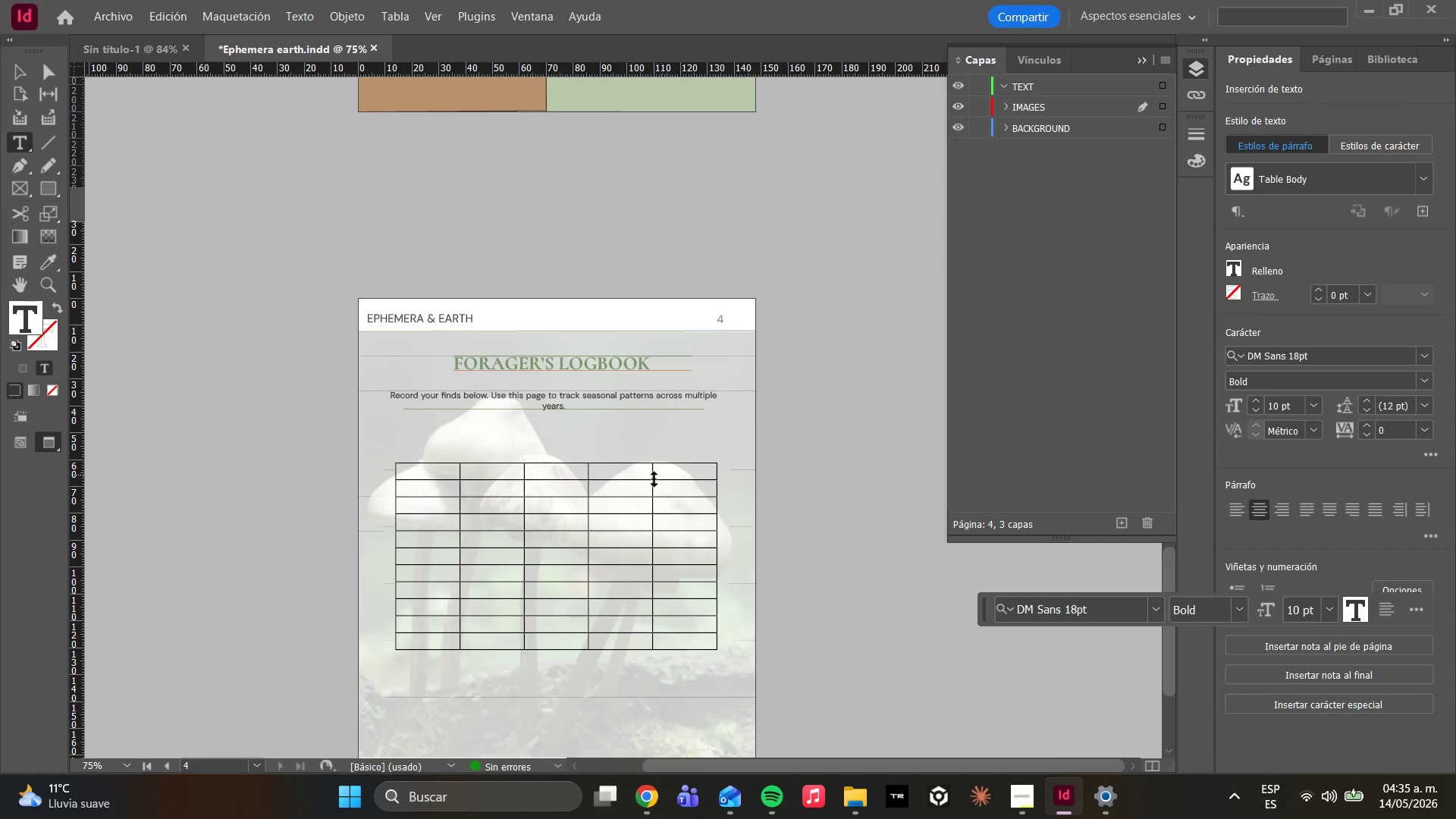 
hold_key(key=AltLeft, duration=0.7)
scroll: coordinate [413, 524], scroll_direction: none, amount: 0.0
 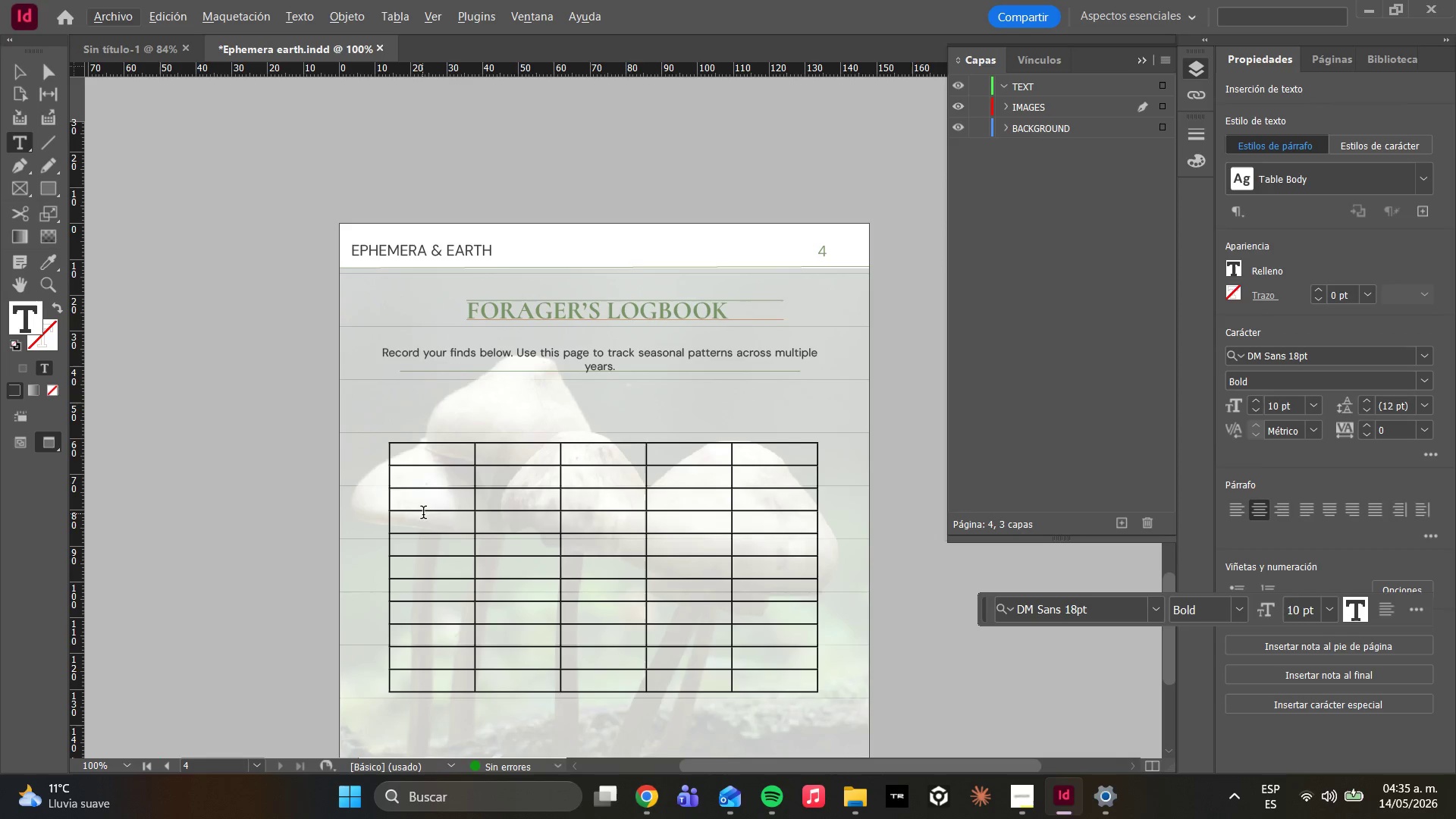 
type(DAT)
 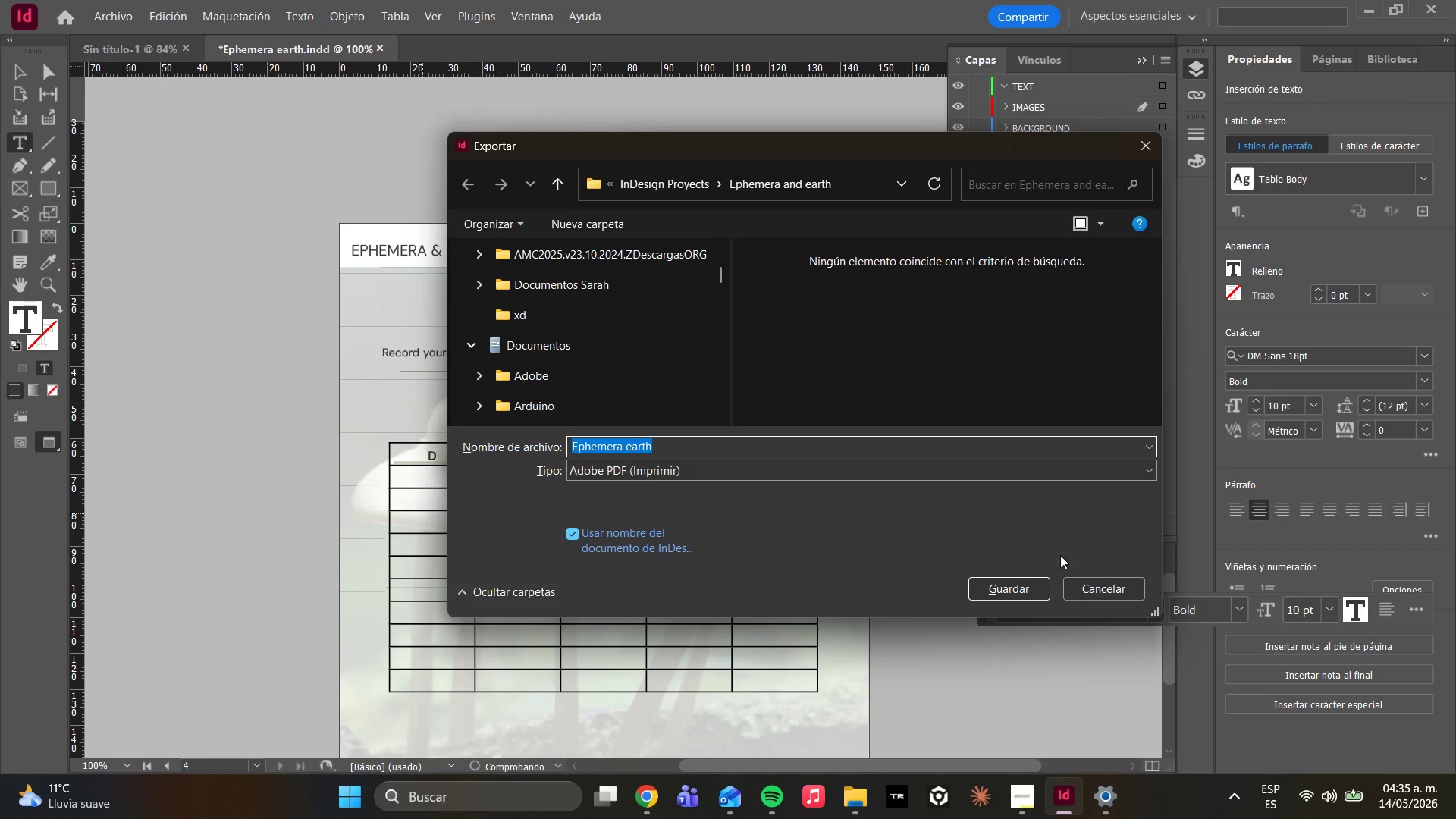 
left_click([1125, 582])
 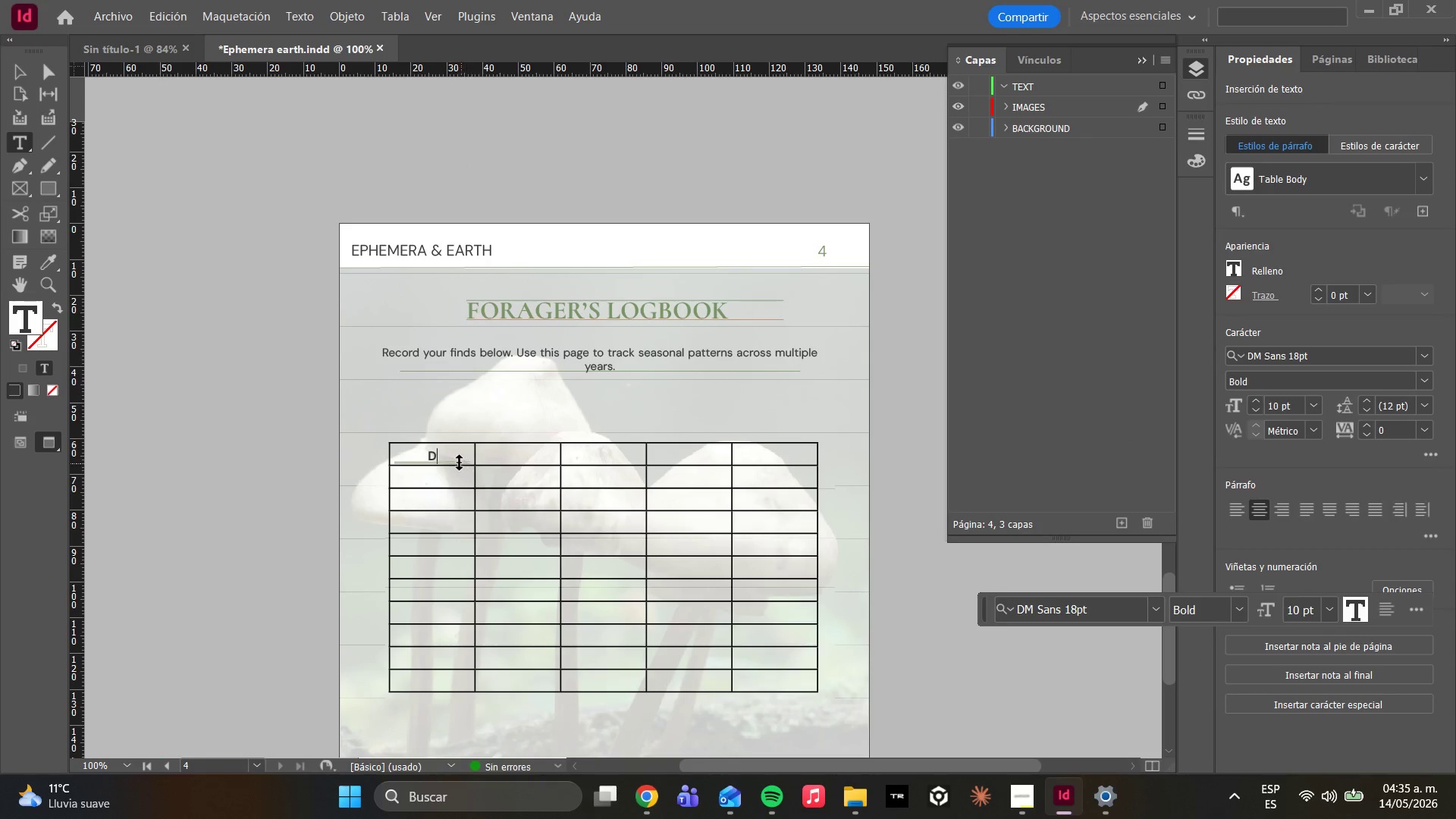 
left_click([456, 457])
 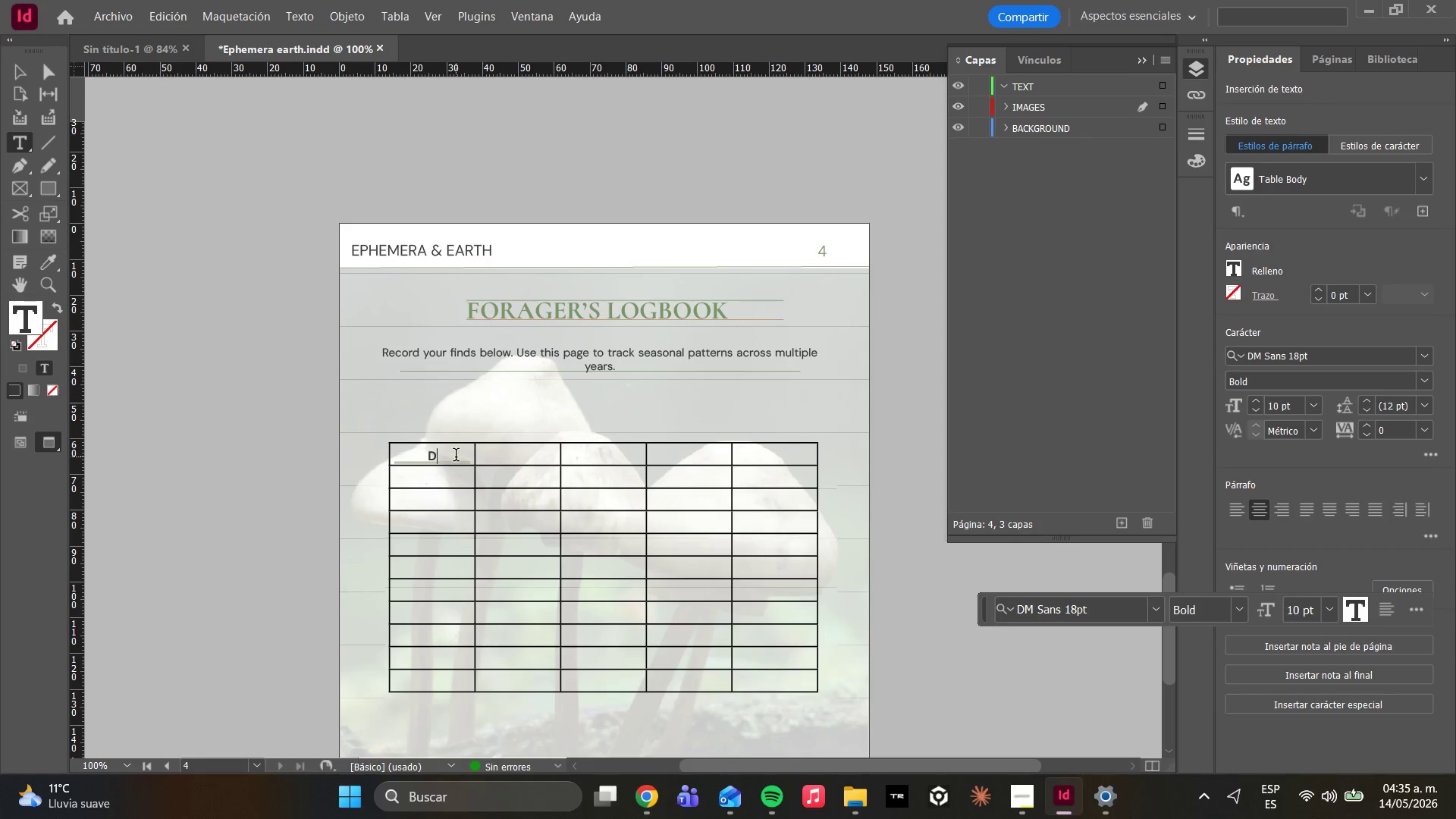 
type(ATE)
 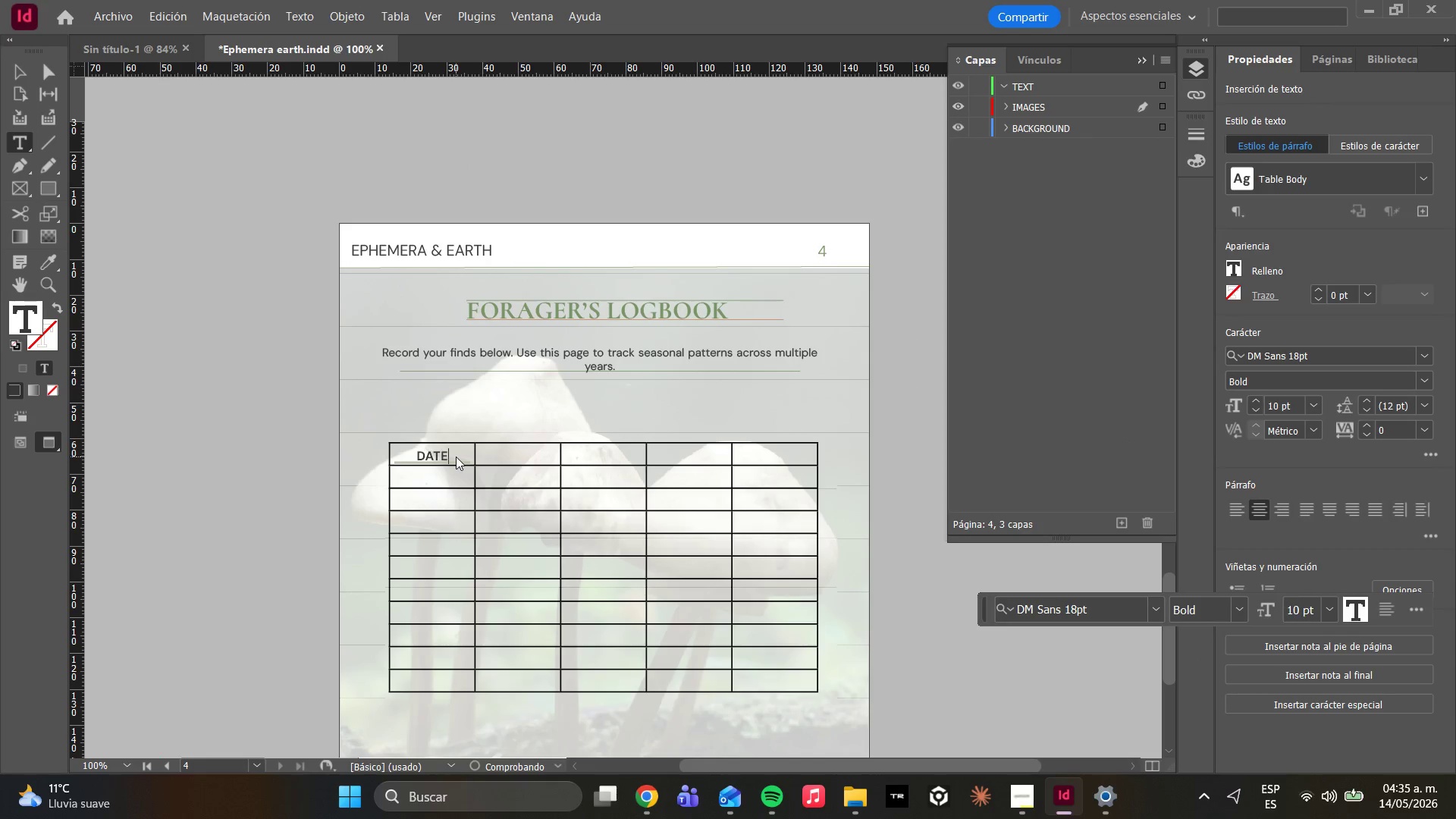 
key(ArrowRight)
 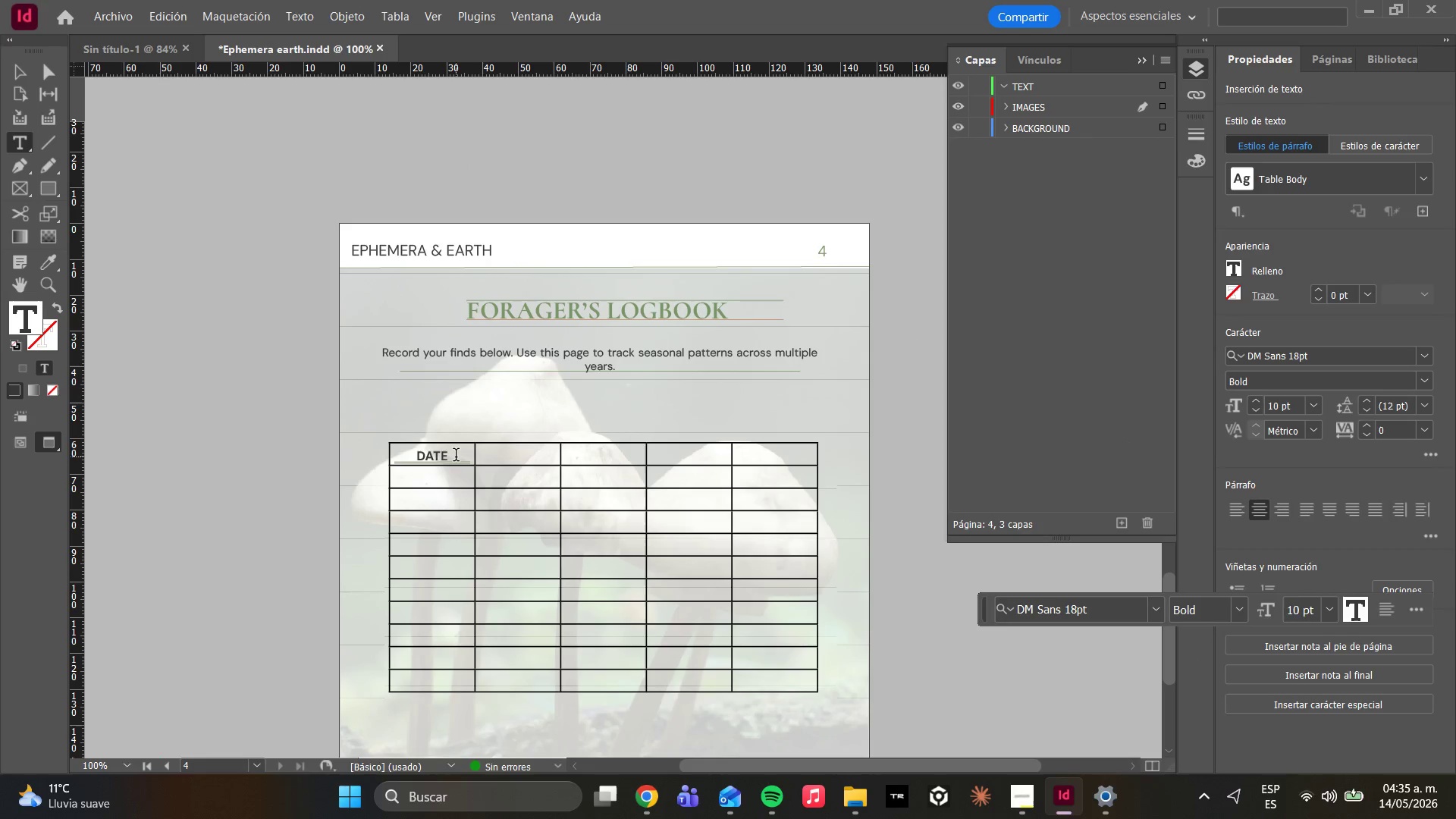 
type(SPECIMEN)
 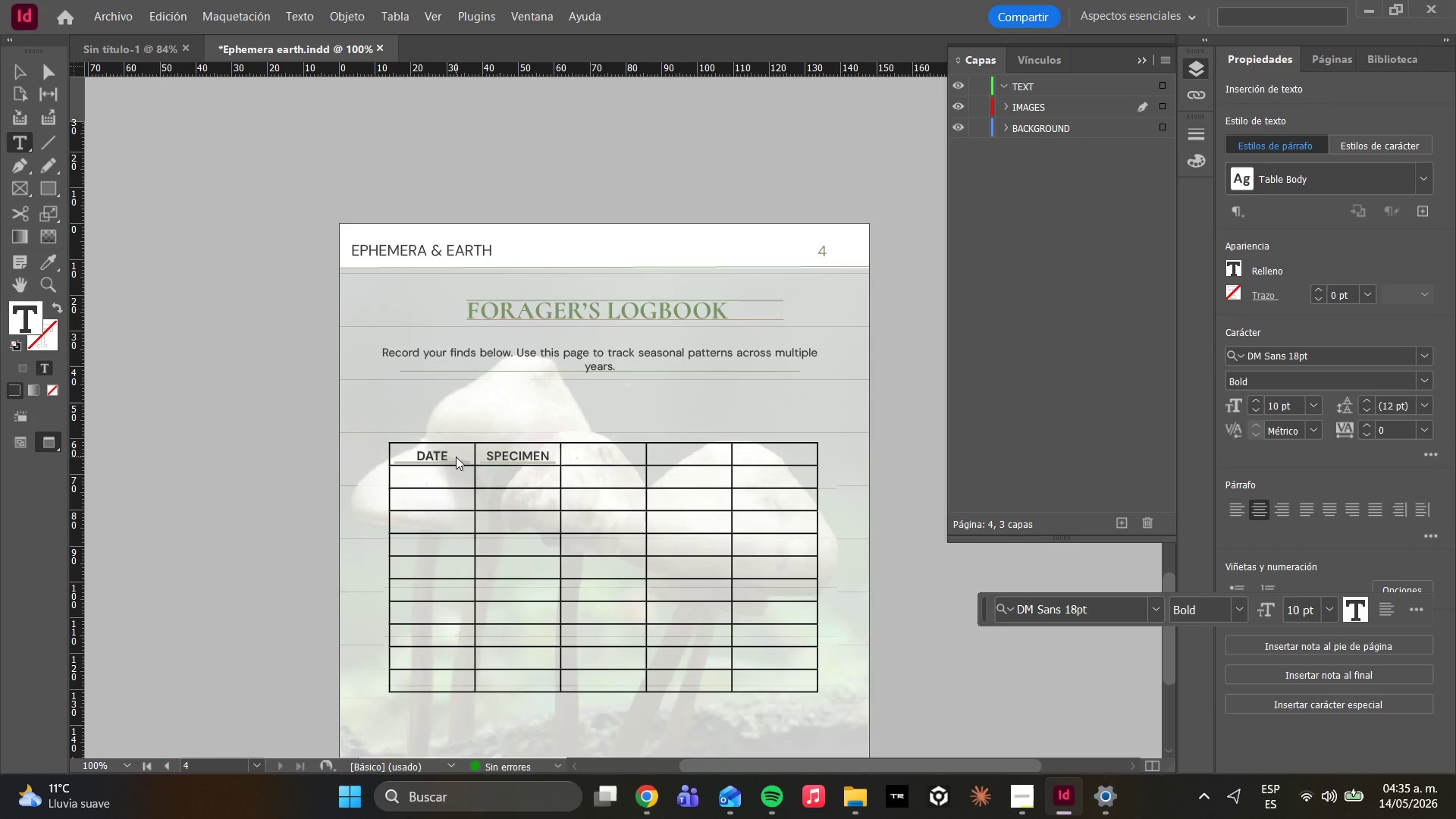 
key(ArrowRight)
 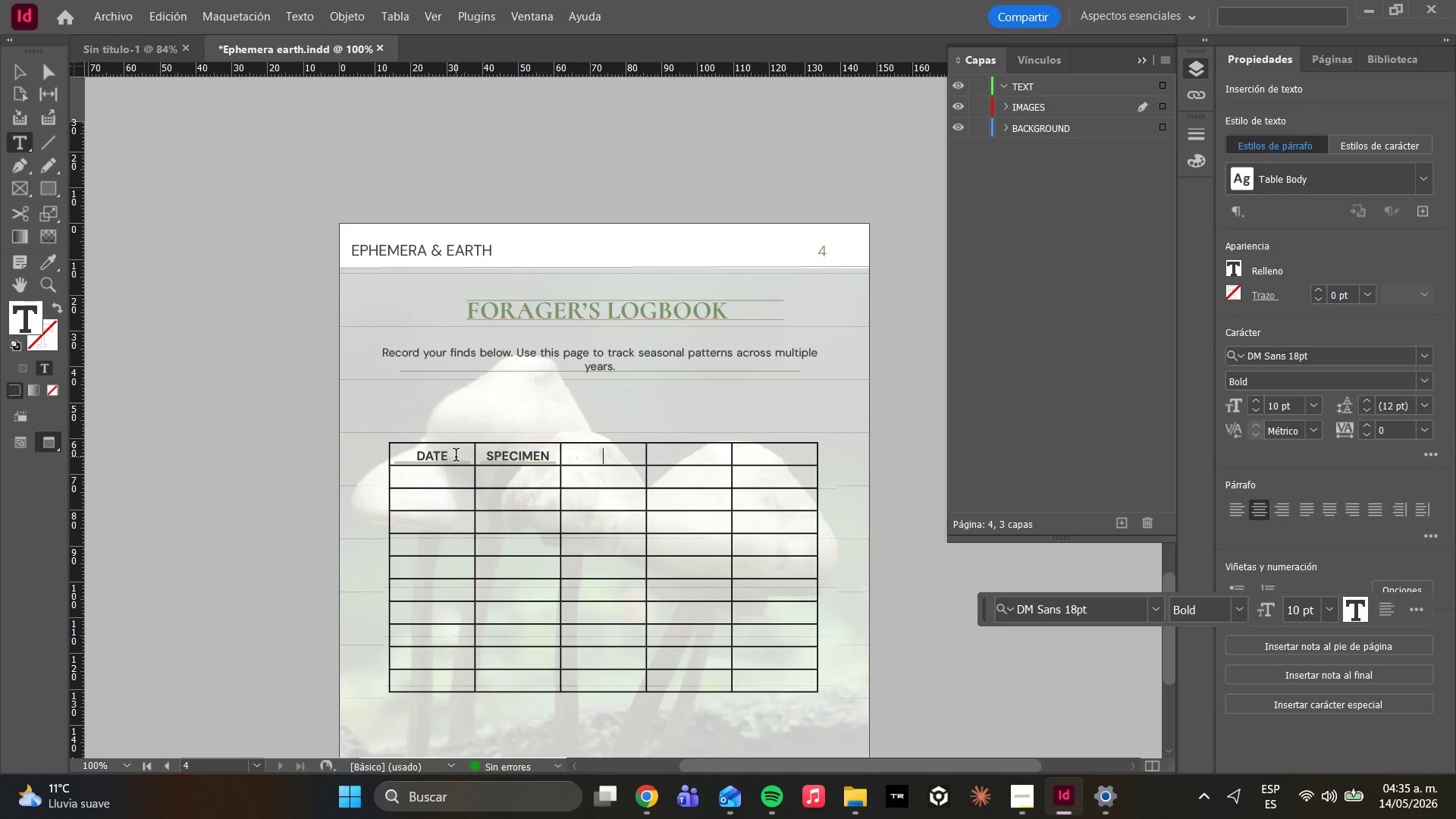 
type(LOCATION)
 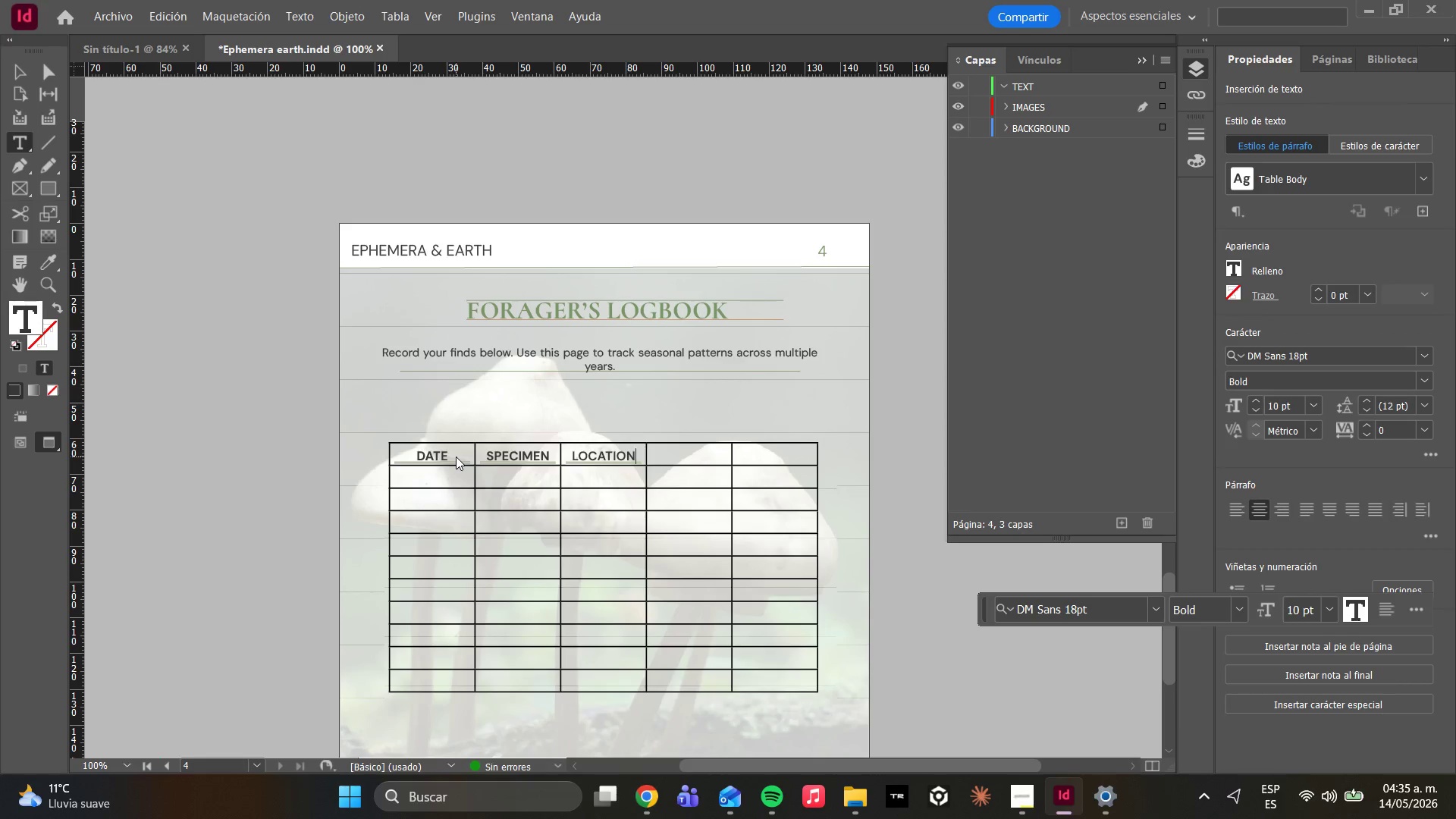 
key(ArrowRight)
 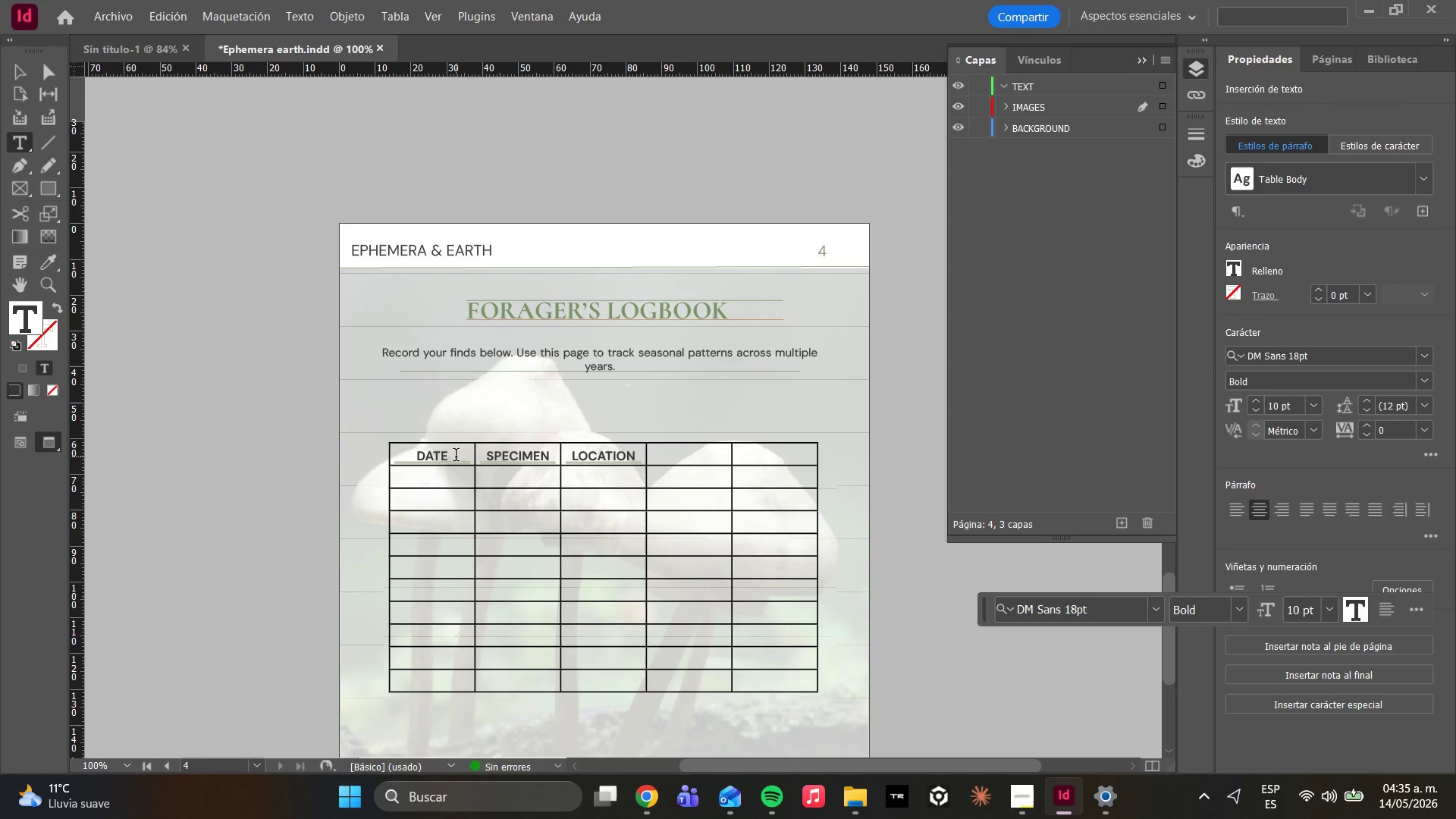 
type(-Q)
key(Backspace)
key(Backspace)
type(QUANTITY)
 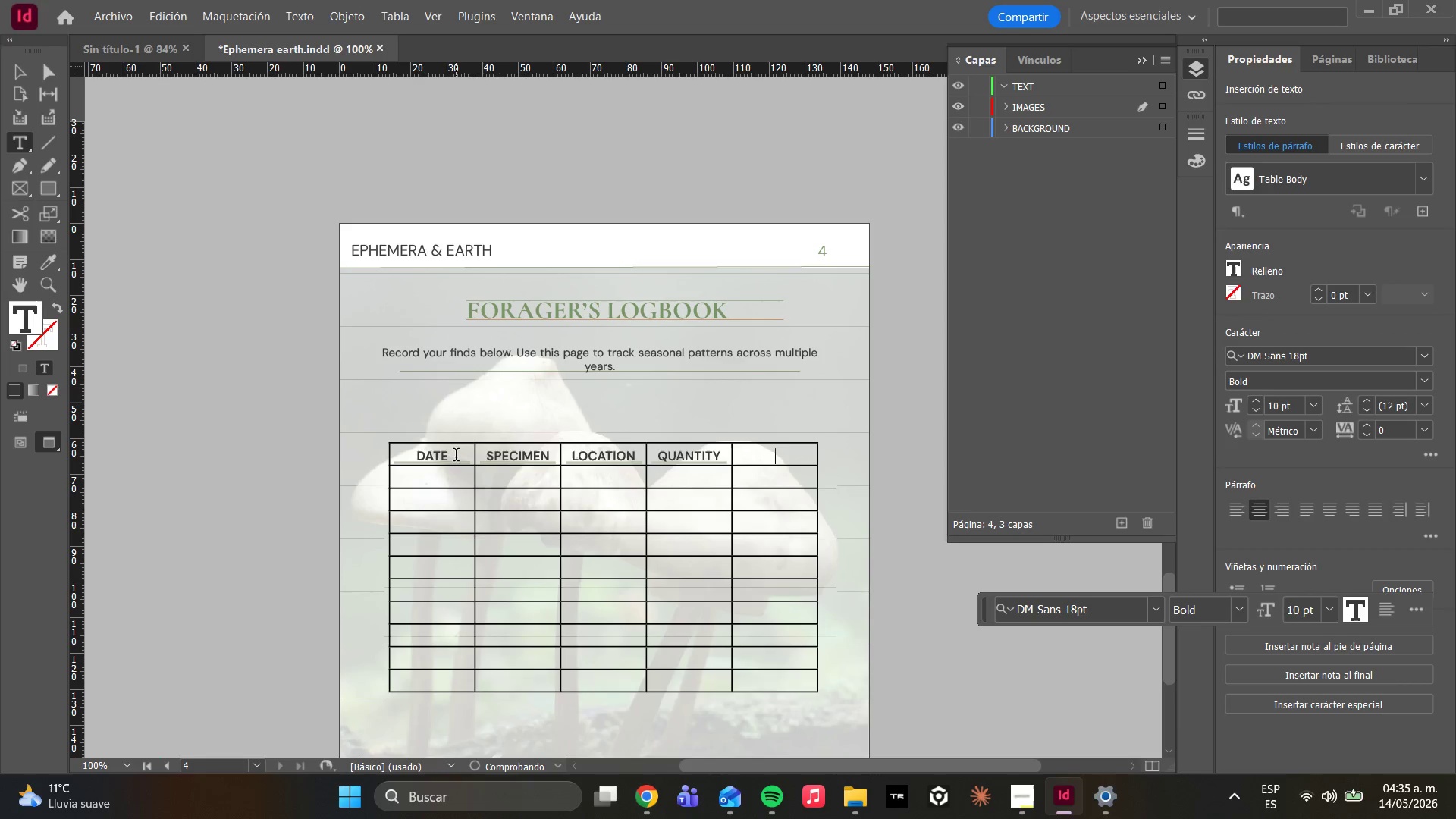 
key(ArrowRight)
 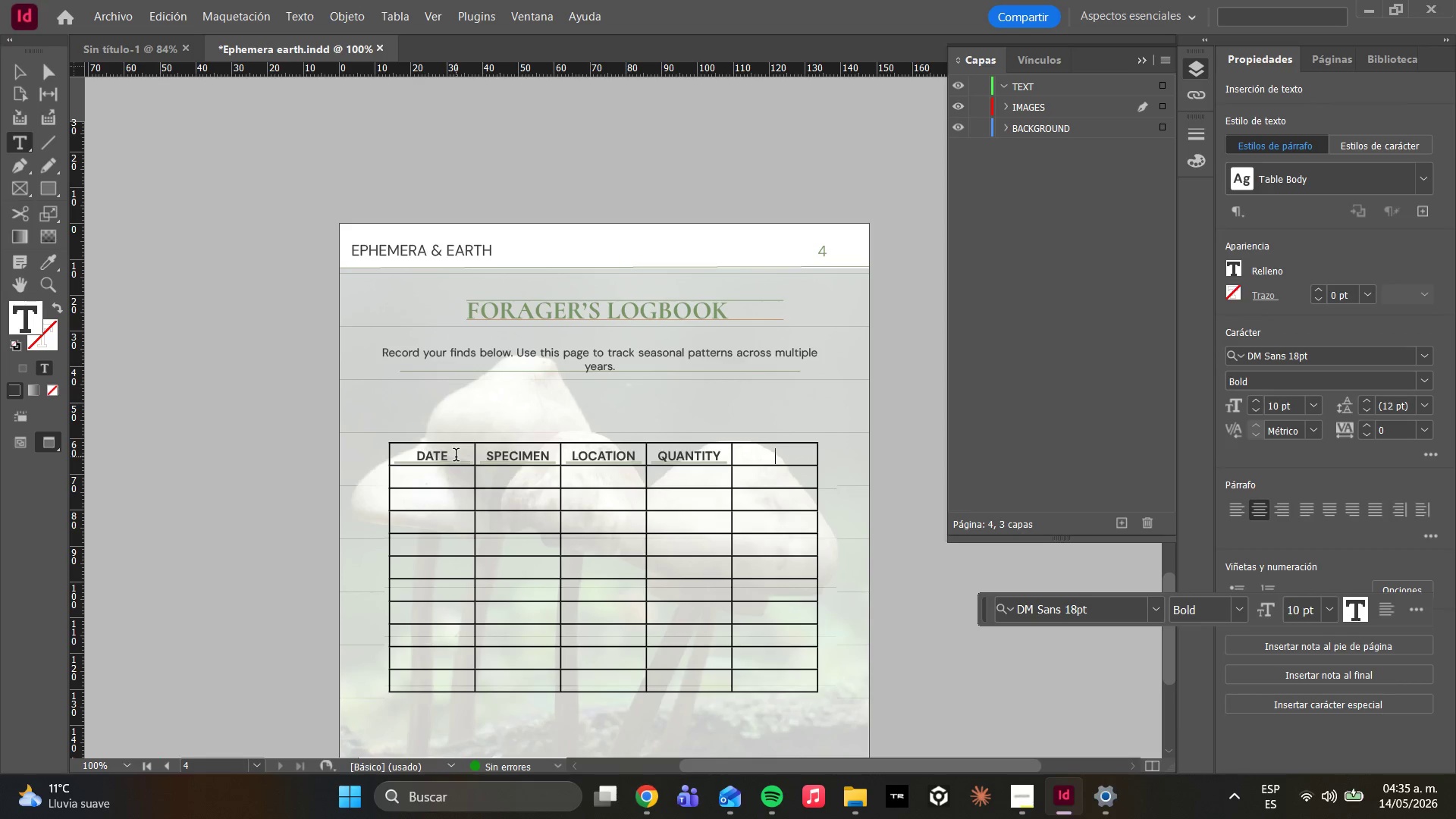 
type(NOTES)
 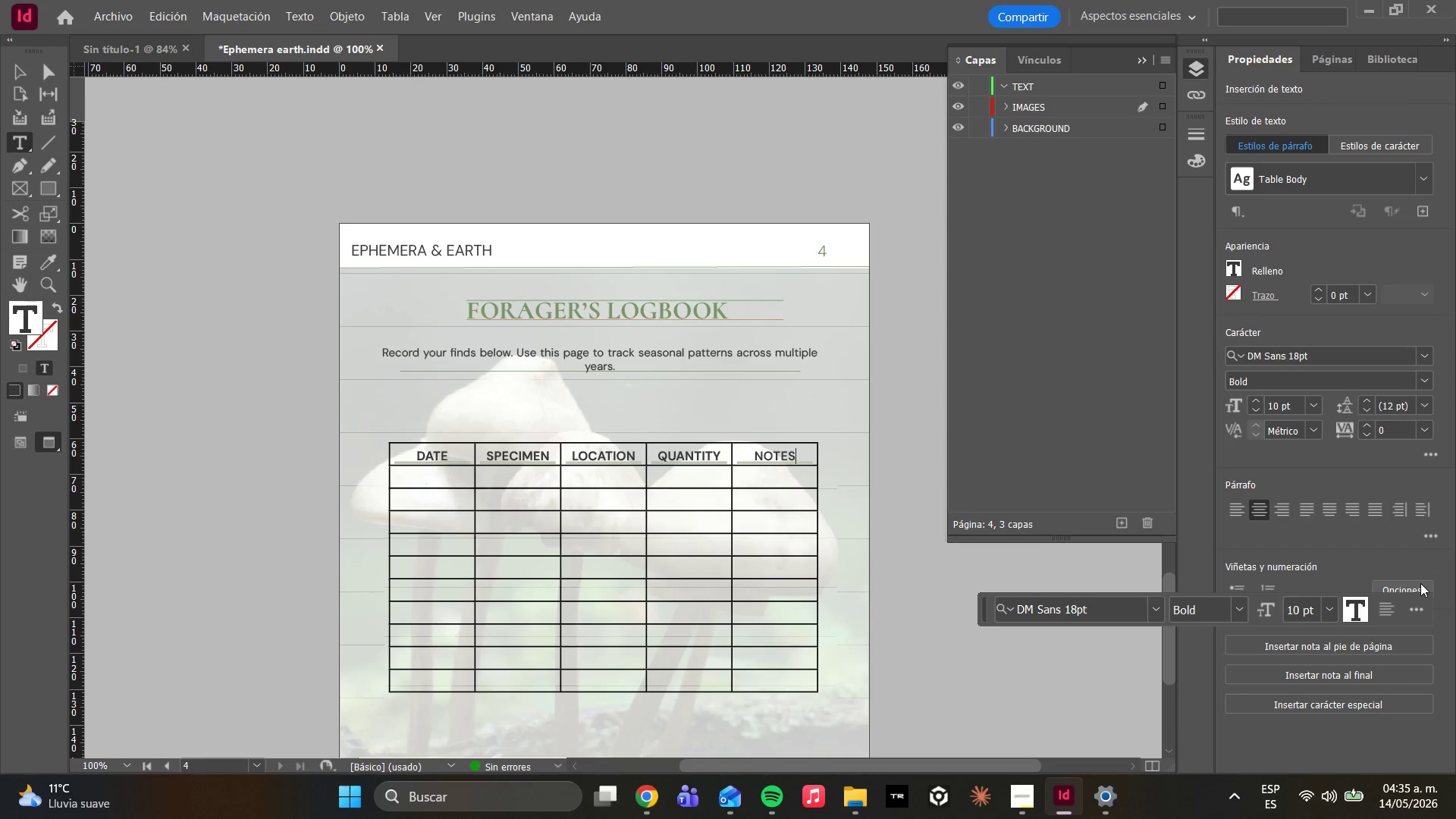 
wait(8.36)
 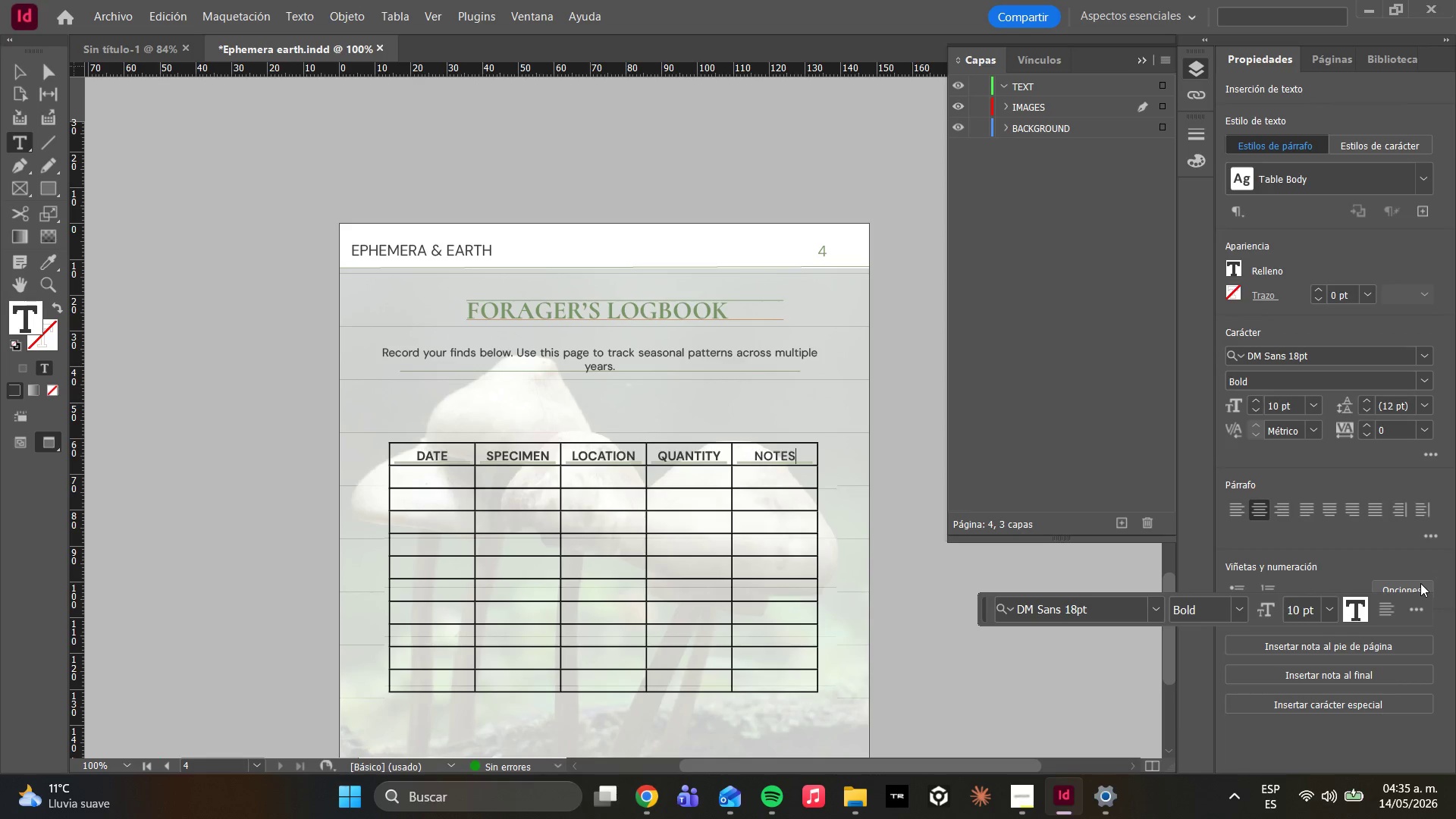 
left_click([46, 71])
 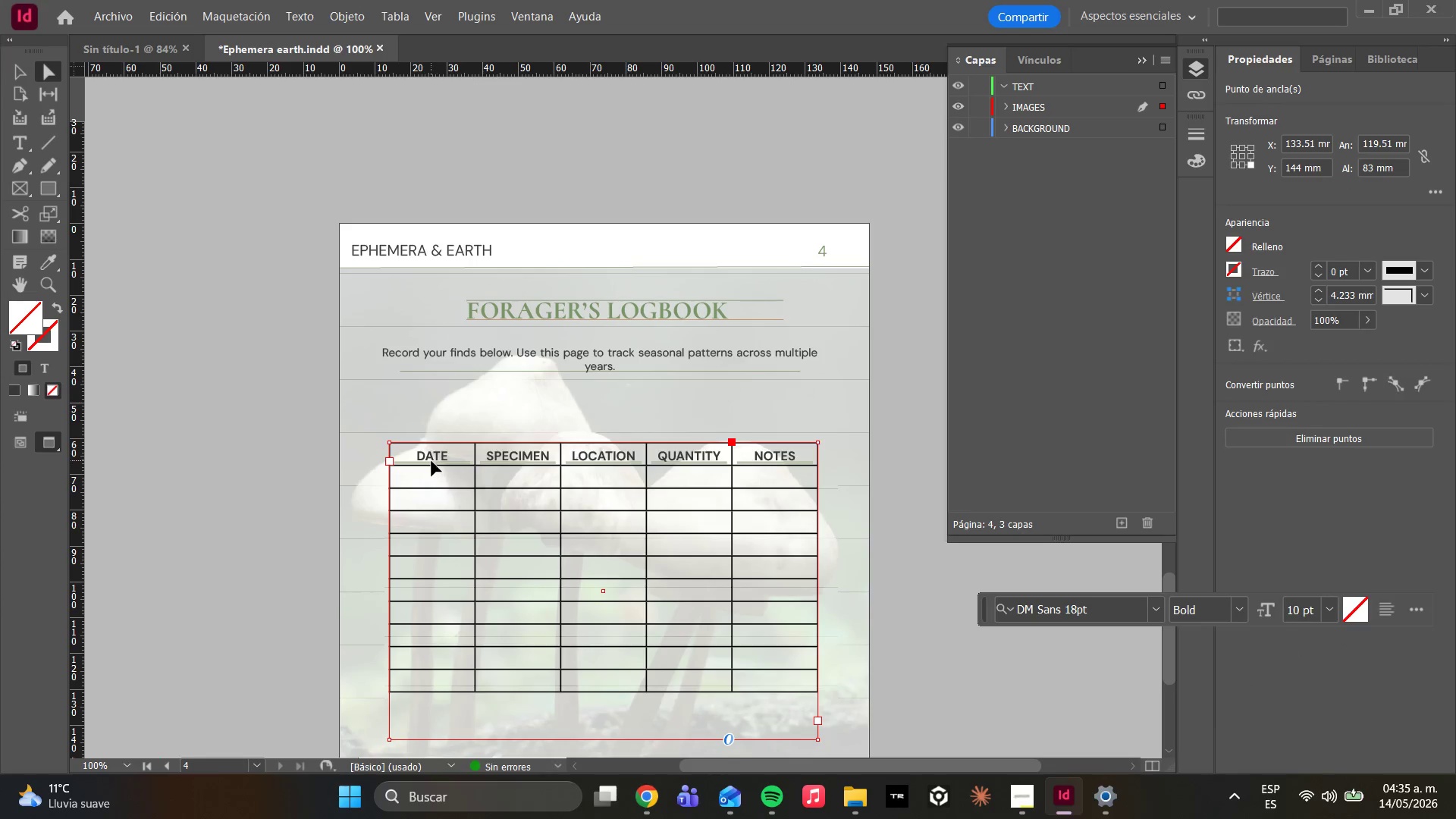 
double_click([431, 460])
 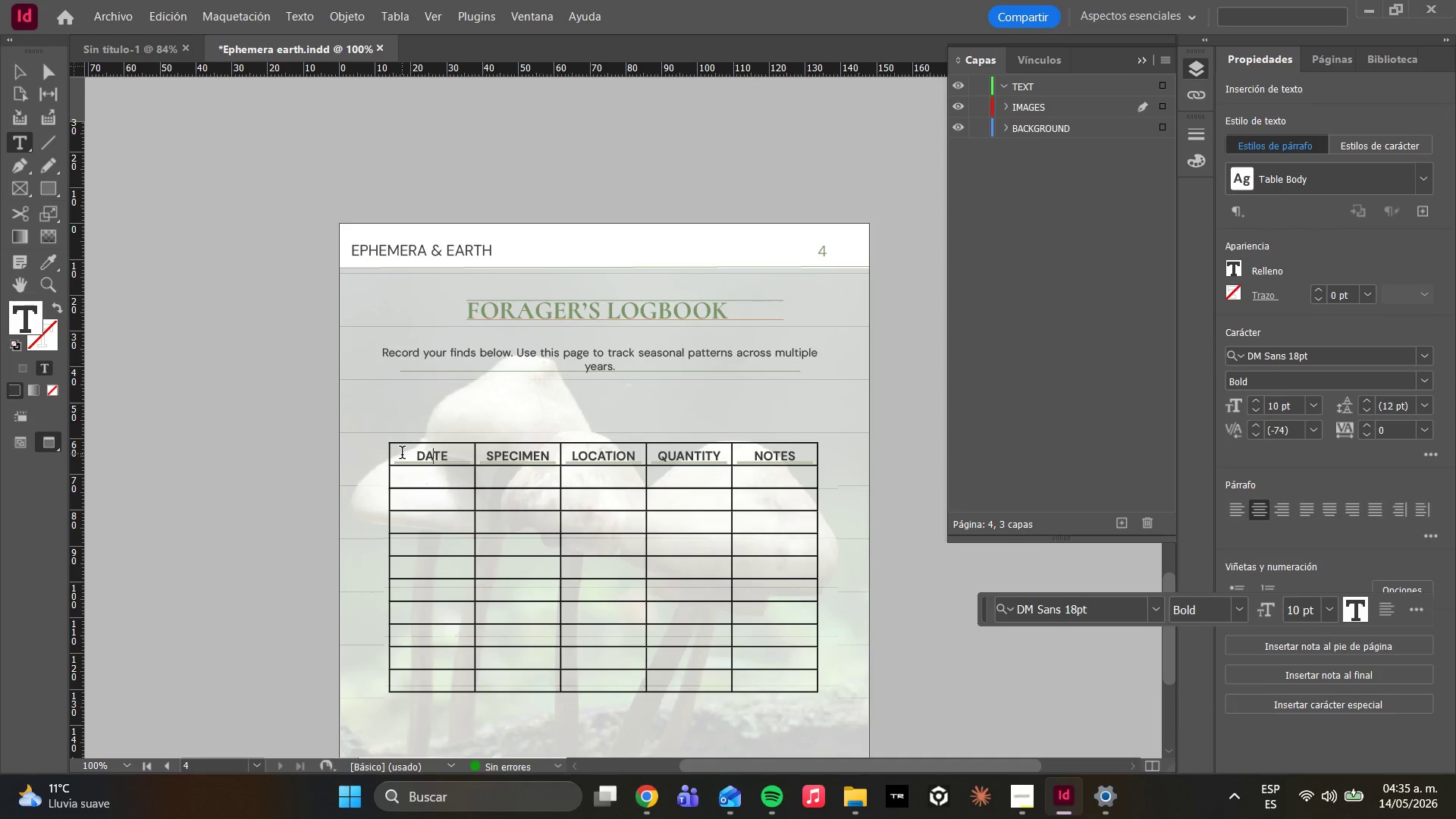 
left_click_drag(start_coordinate=[401, 454], to_coordinate=[760, 451])
 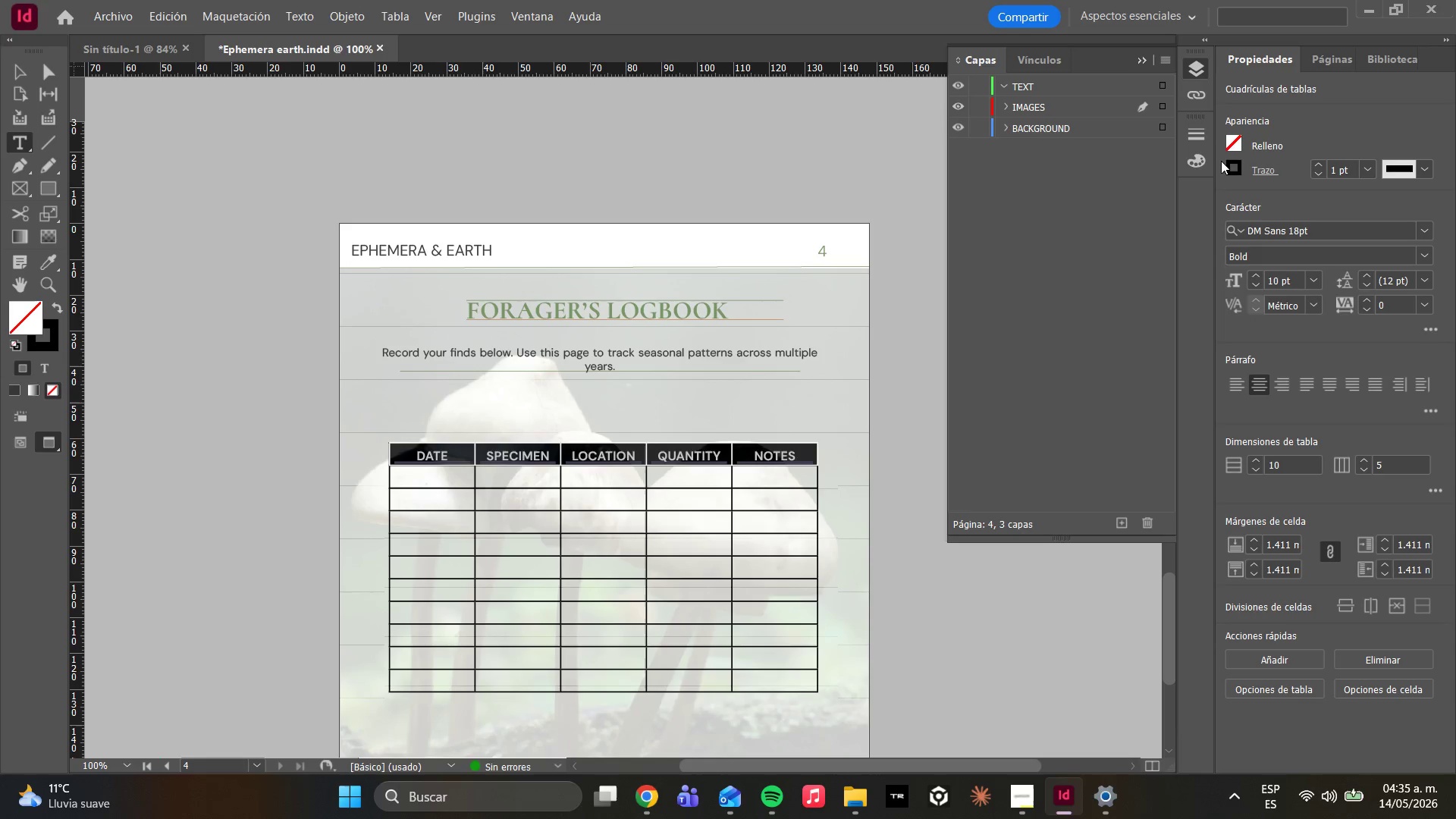 
left_click([1231, 147])
 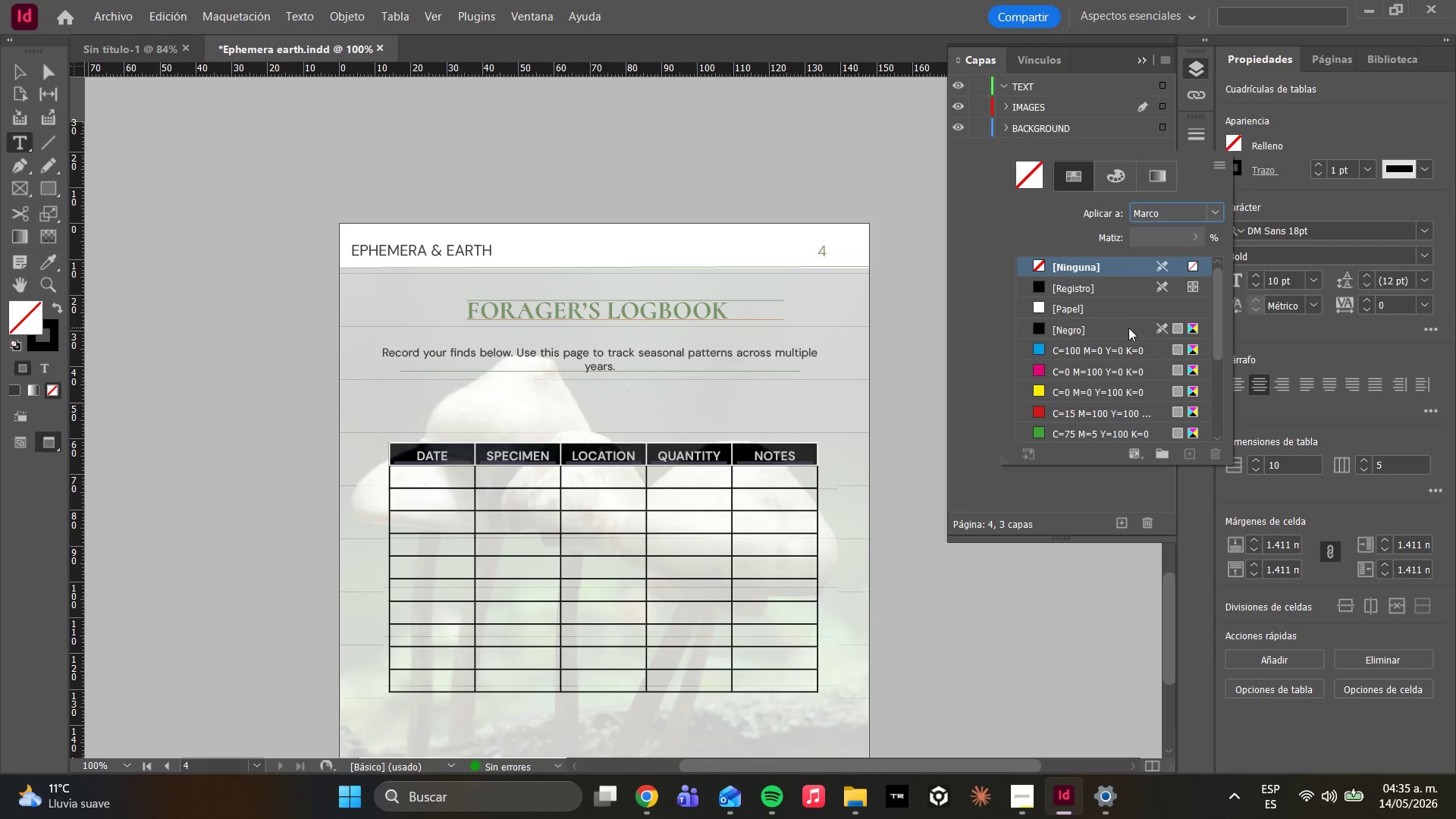 
scroll: coordinate [1075, 420], scroll_direction: down, amount: 7.0
 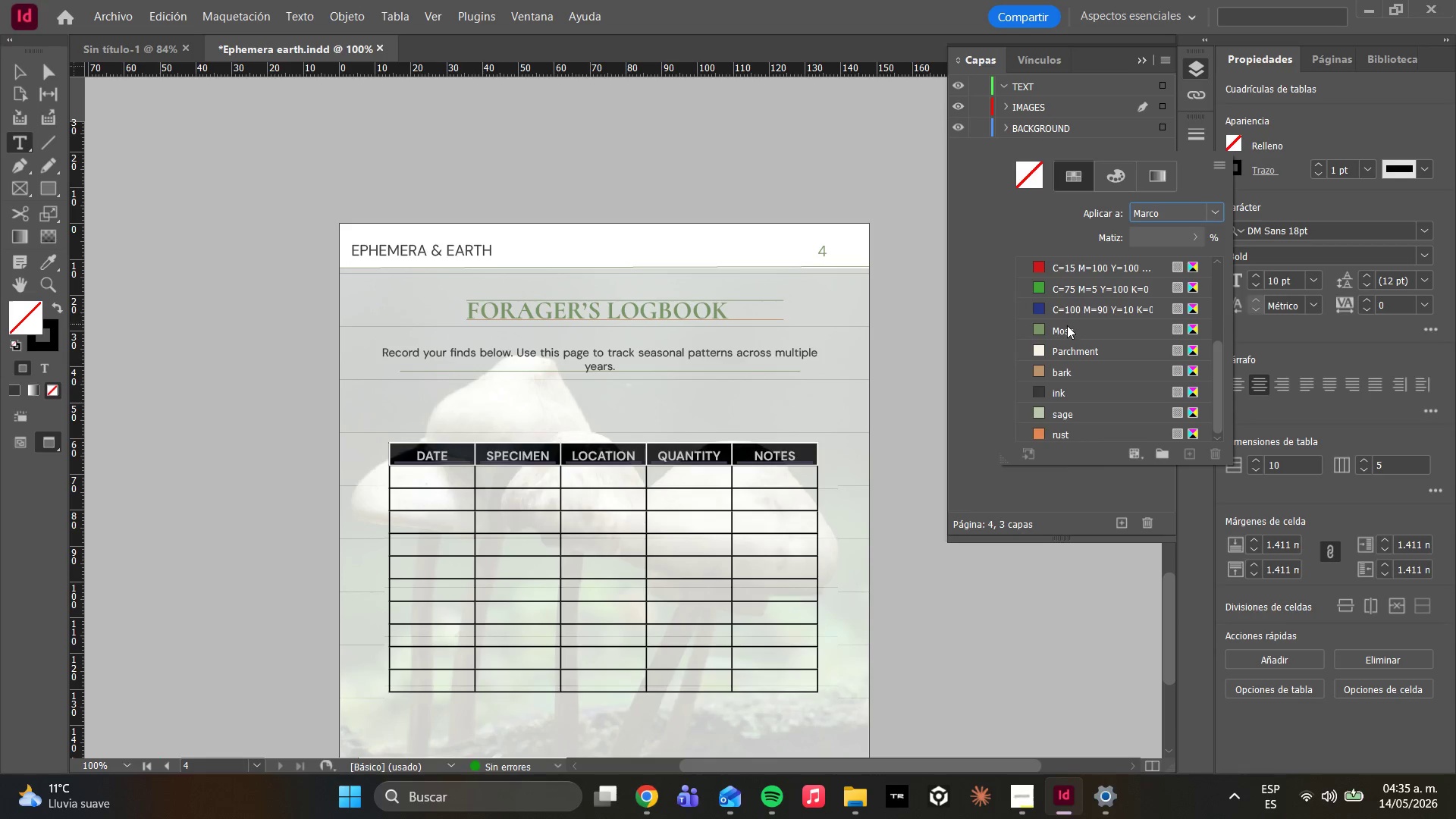 
left_click([1067, 328])
 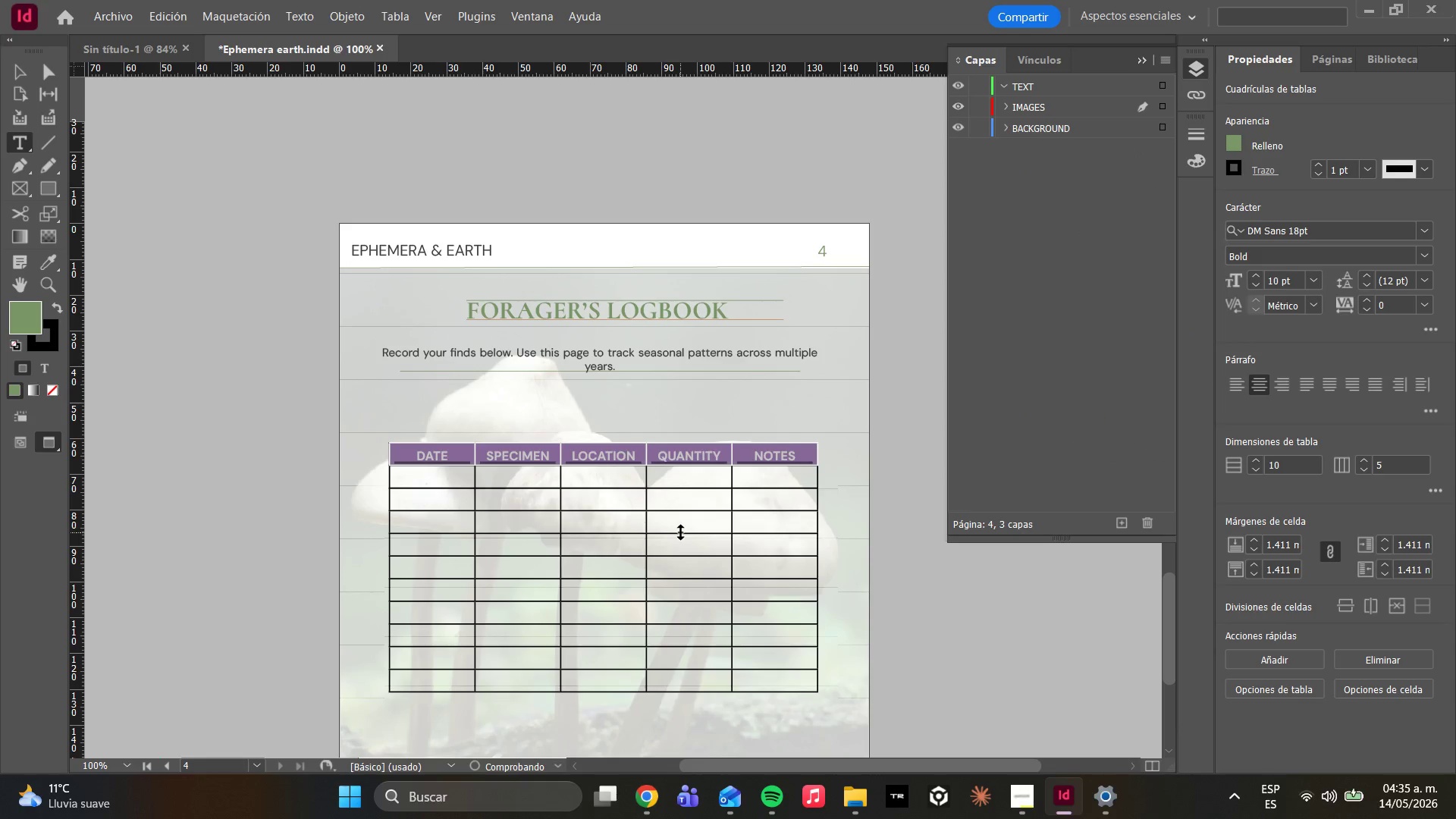 
double_click([679, 533])
 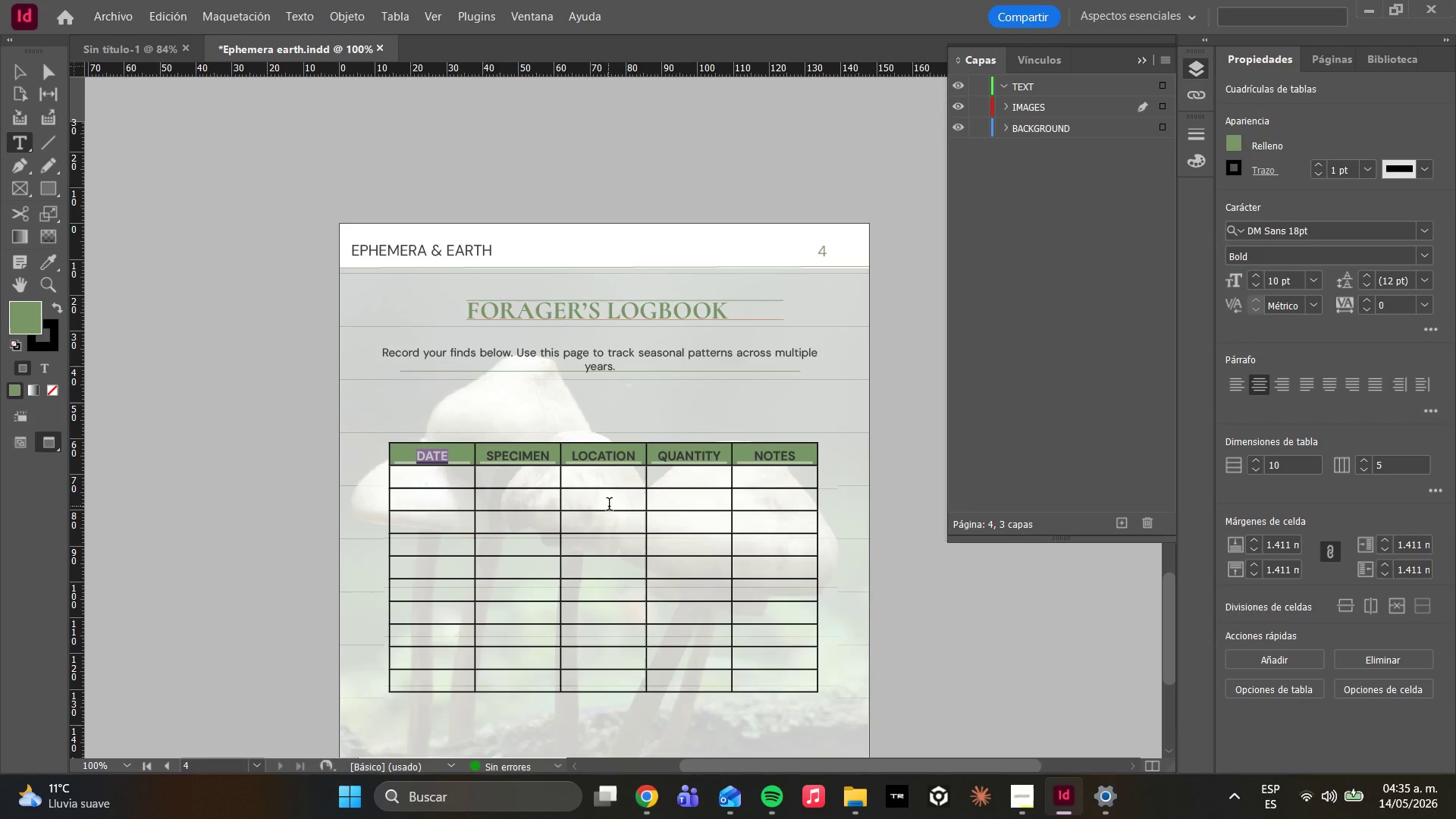 
triple_click([609, 506])
 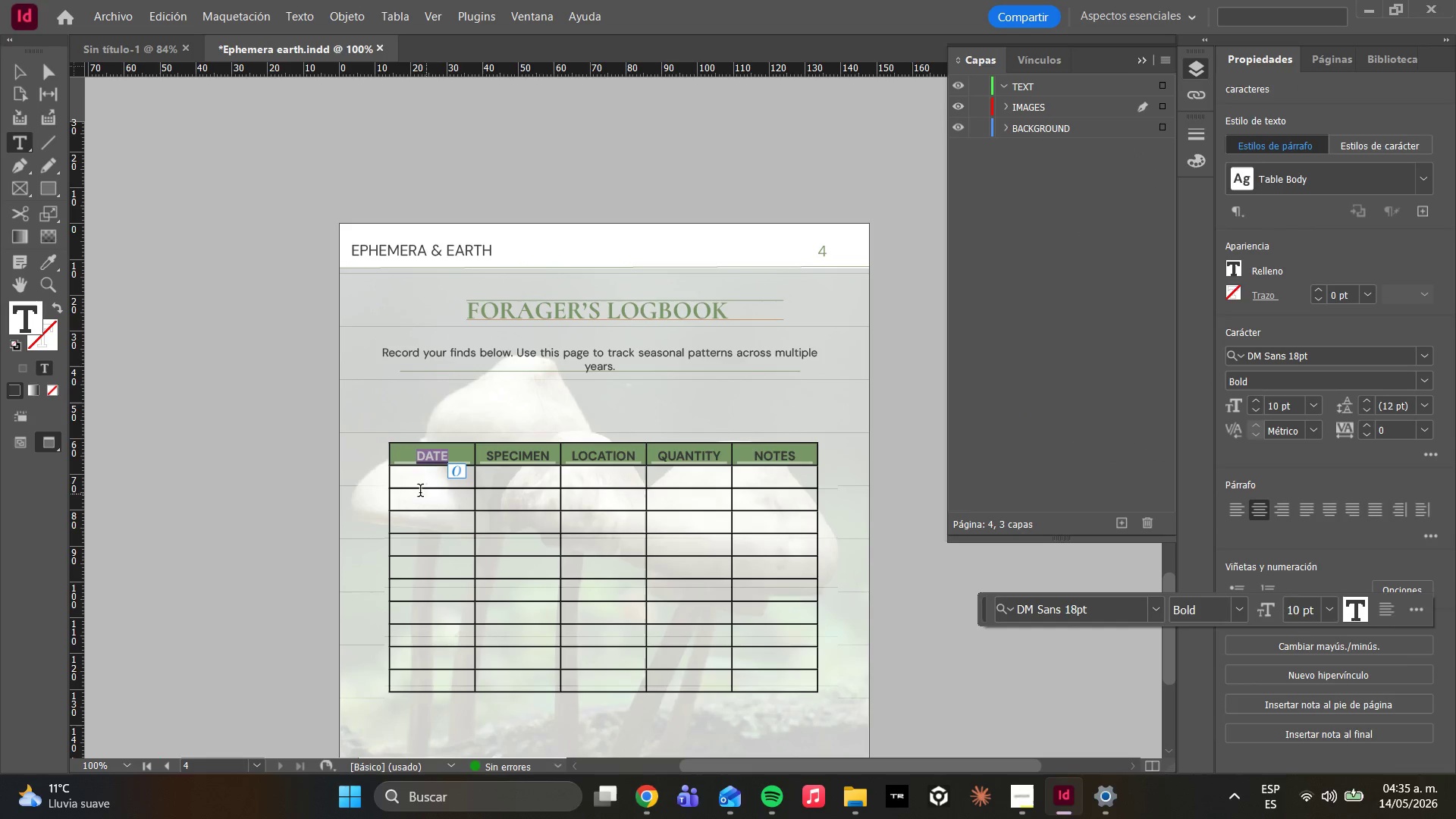 
left_click([408, 488])
 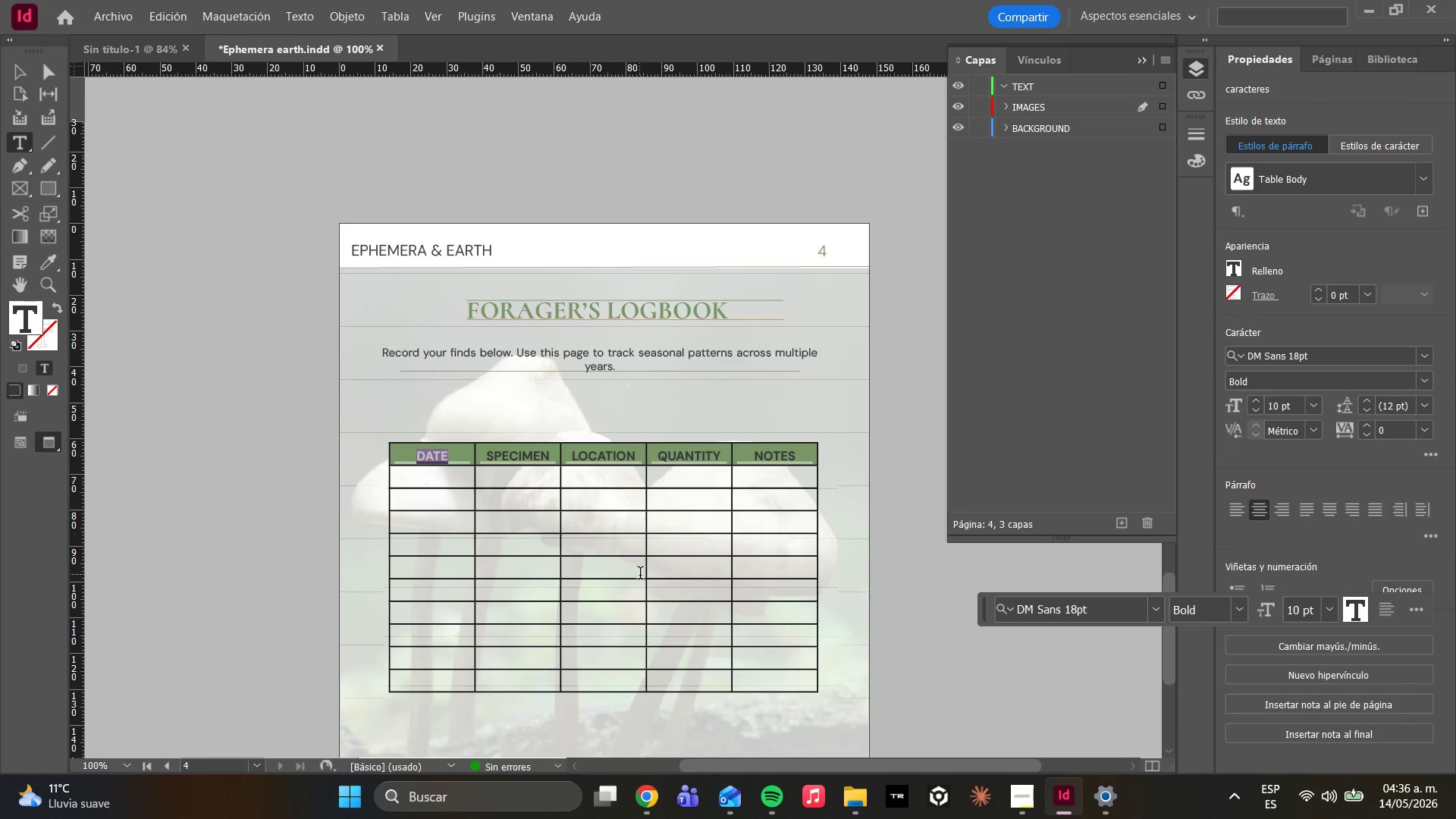 
wait(5.36)
 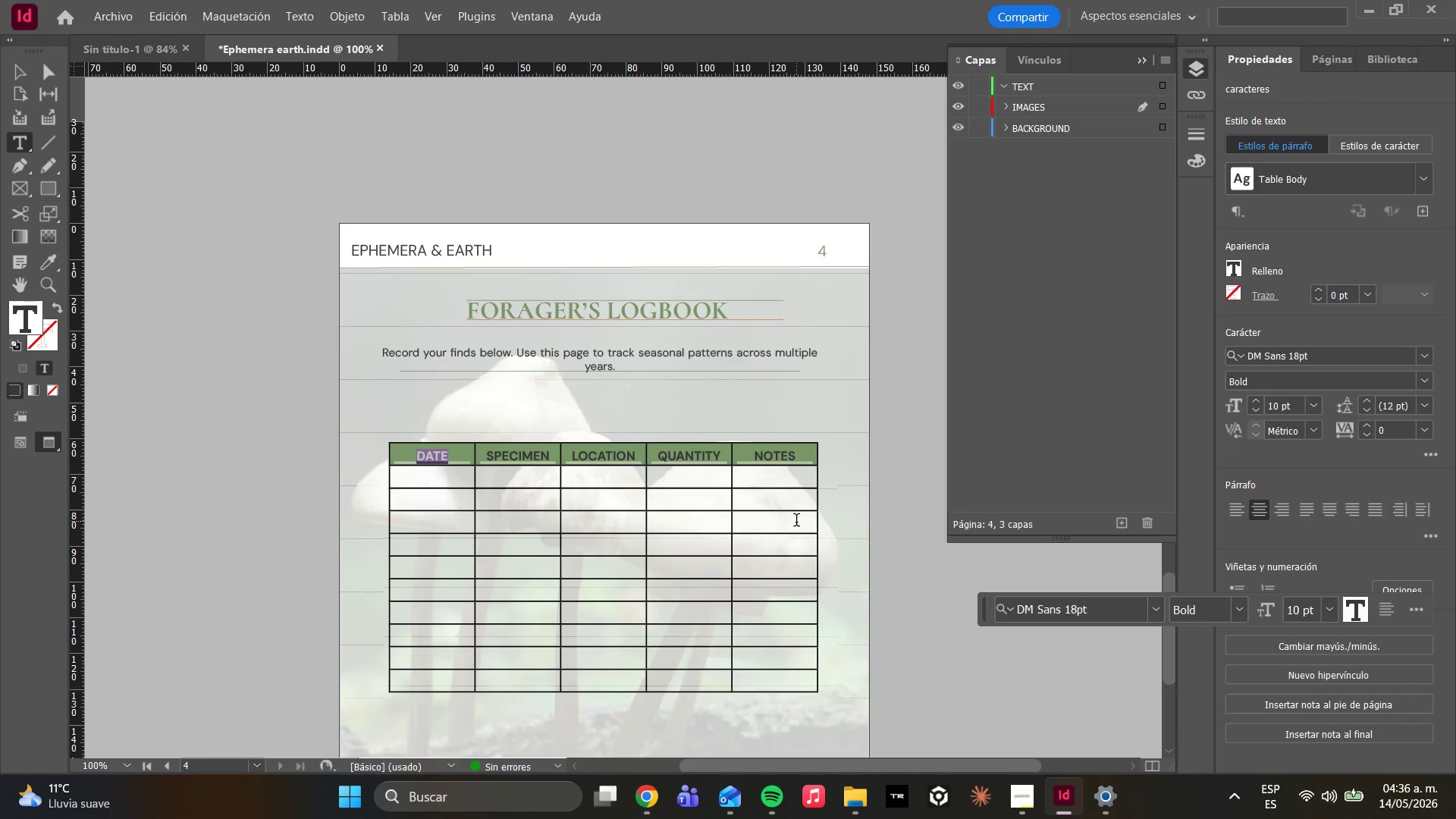 
left_click([413, 476])
 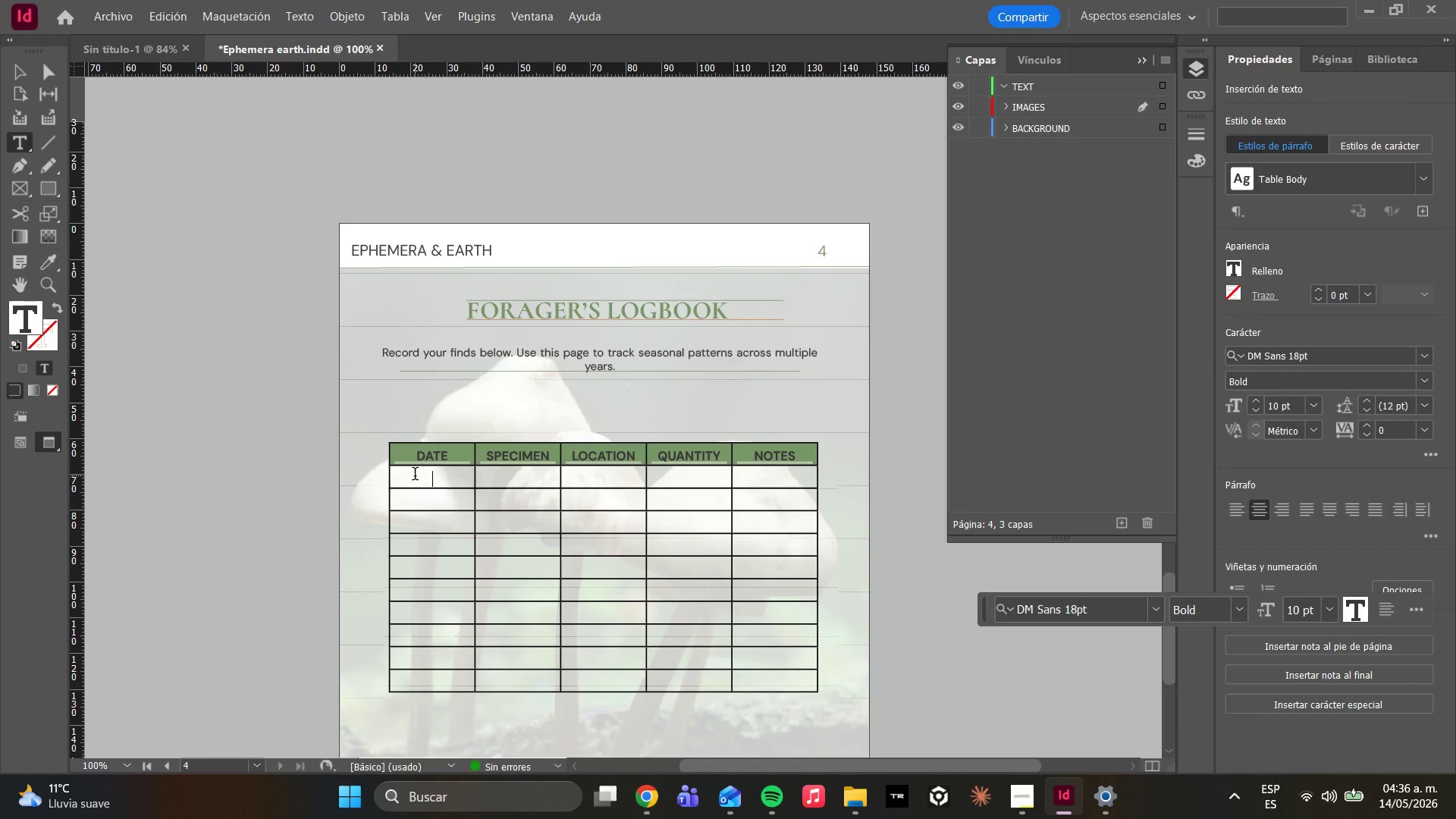 
left_click_drag(start_coordinate=[419, 475], to_coordinate=[769, 683])
 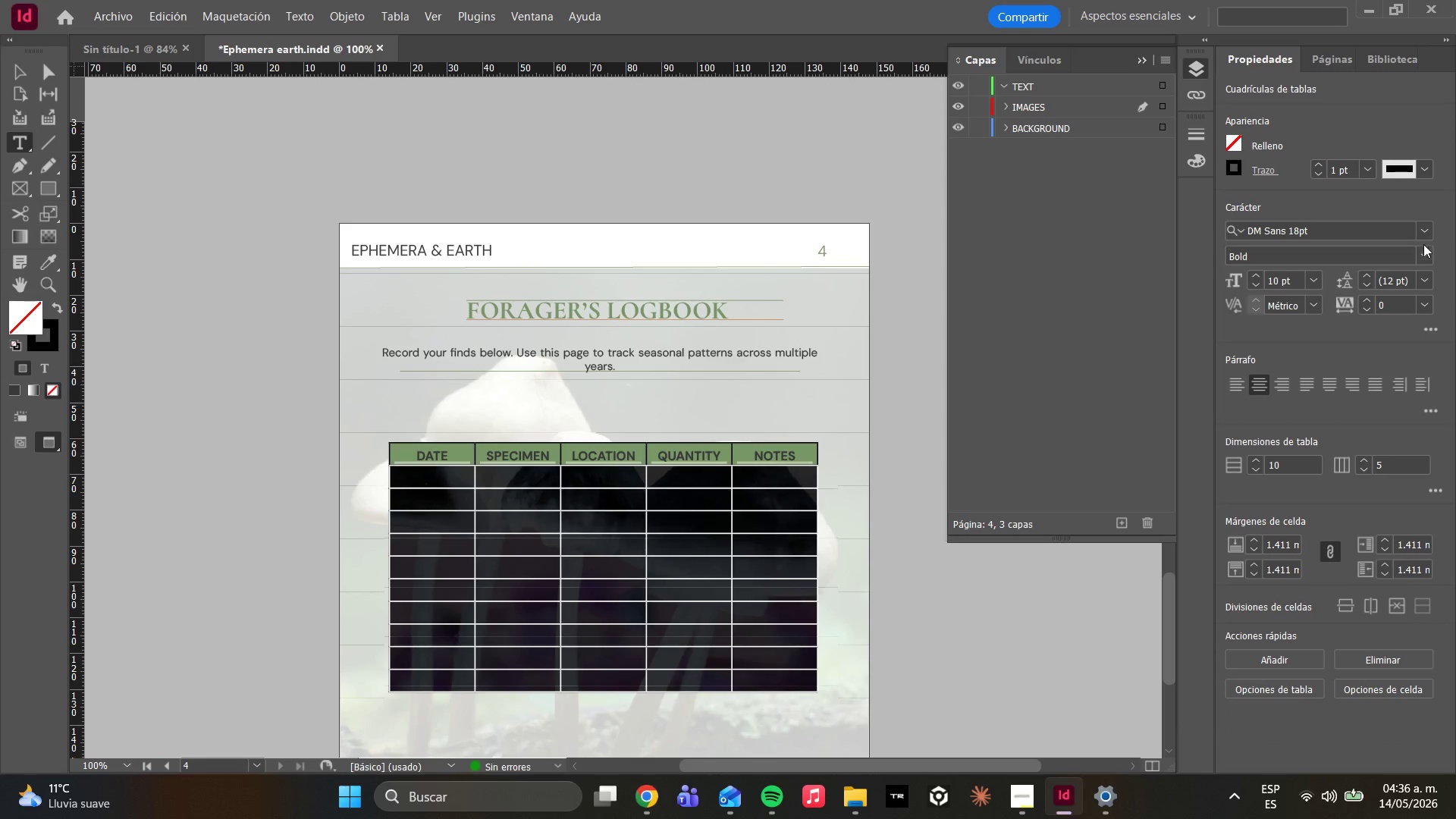 
left_click([1418, 233])
 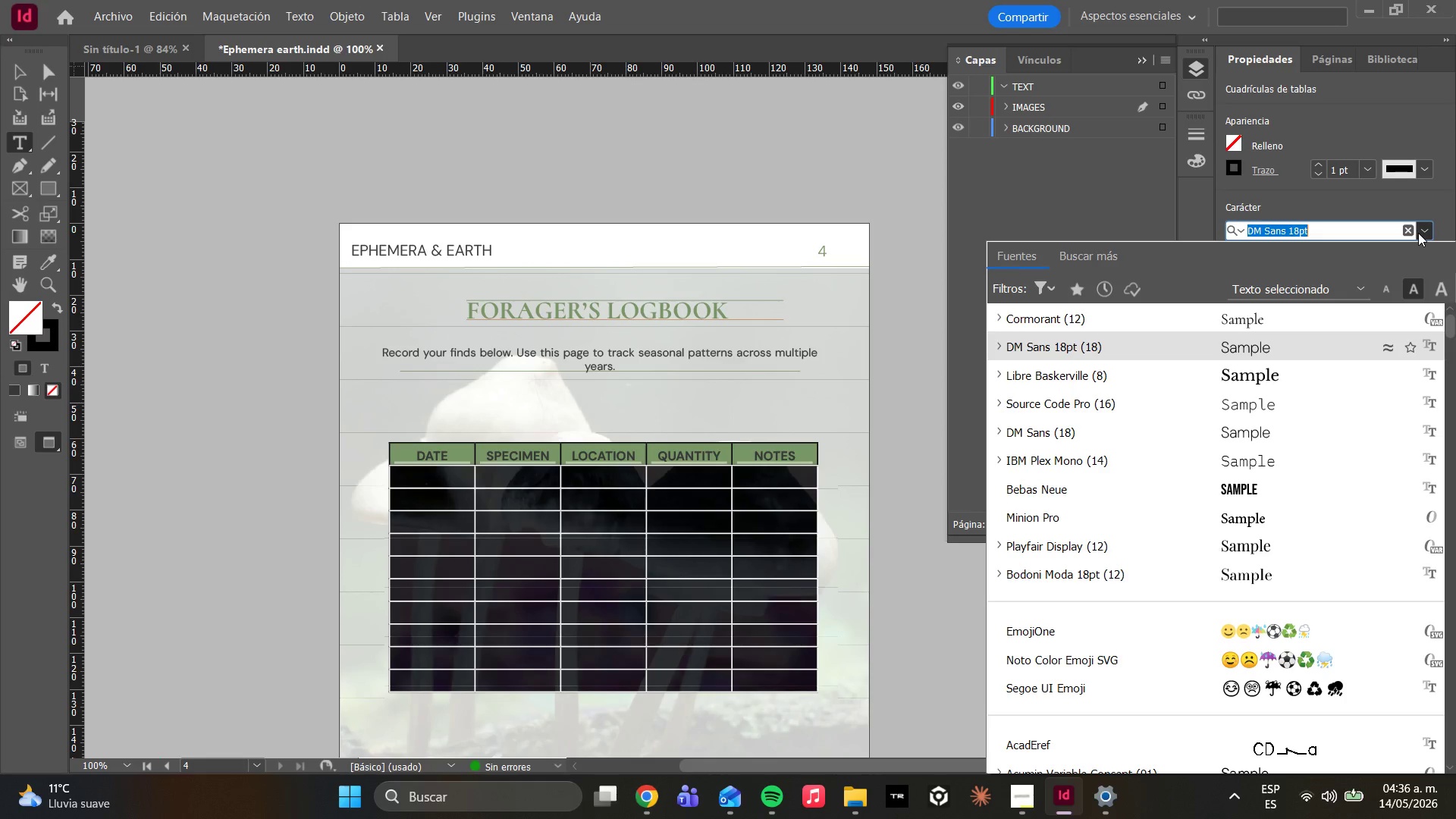 
left_click([1416, 228])
 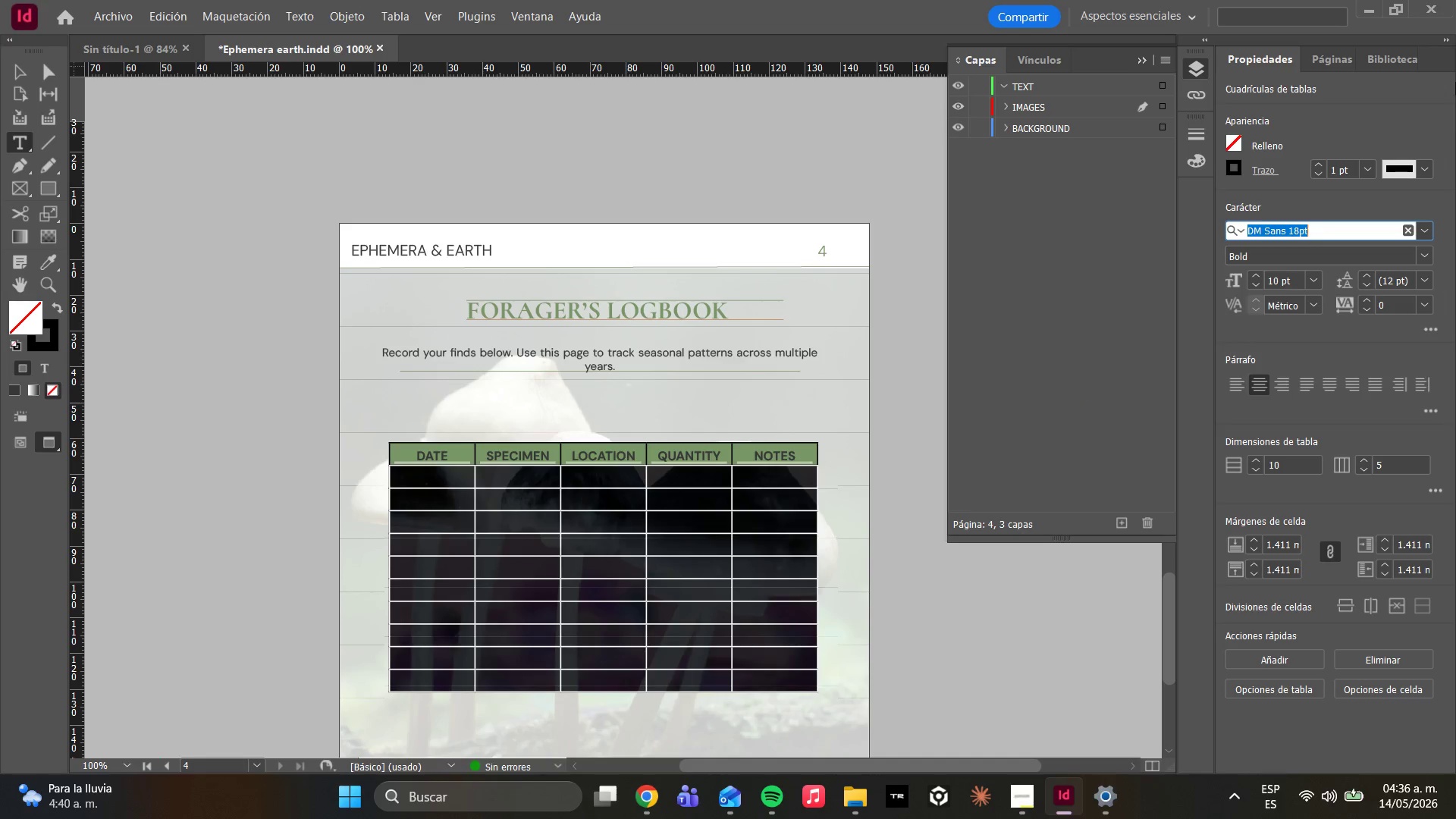 
wait(54.38)
 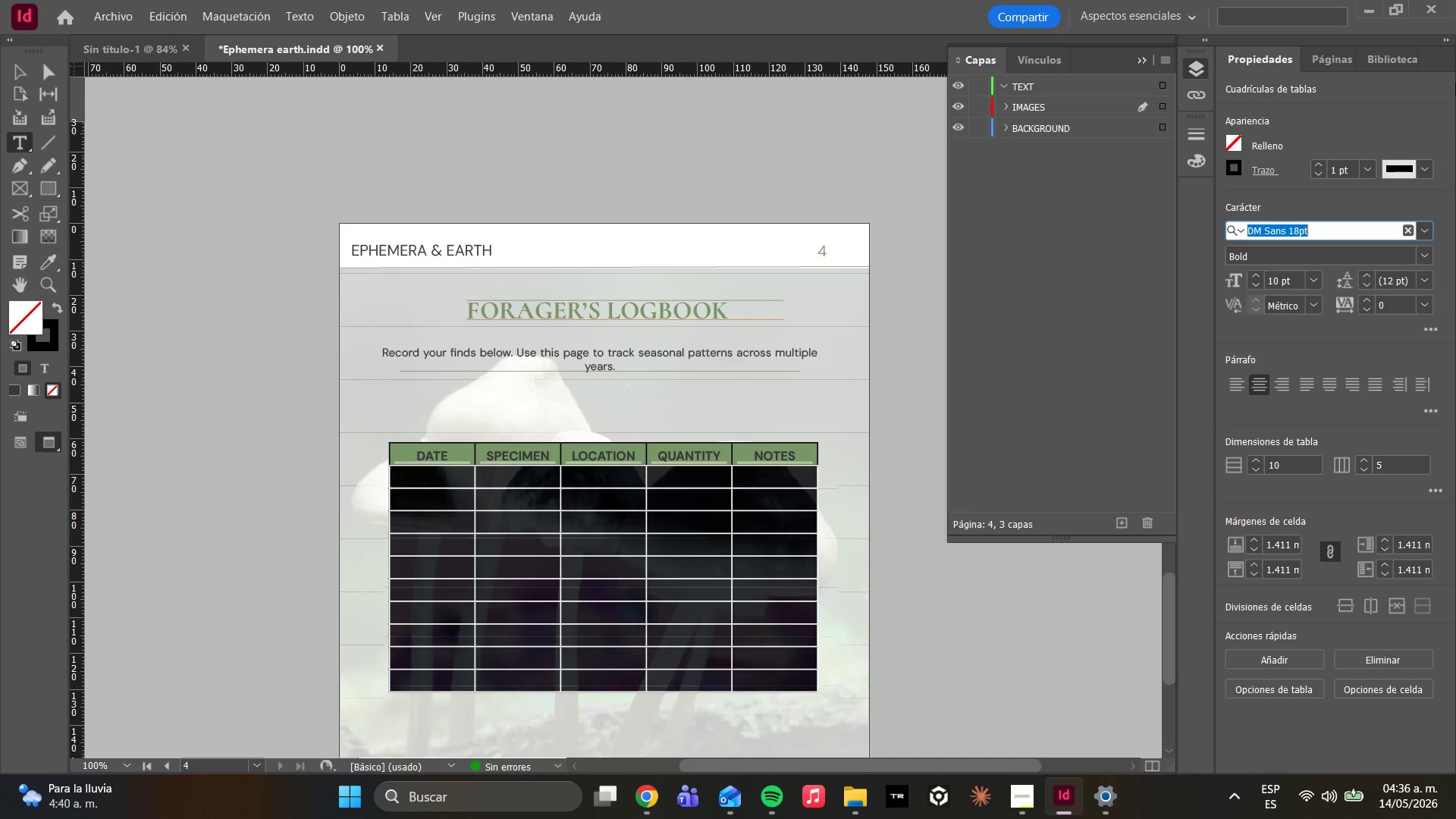 
left_click([570, 607])
 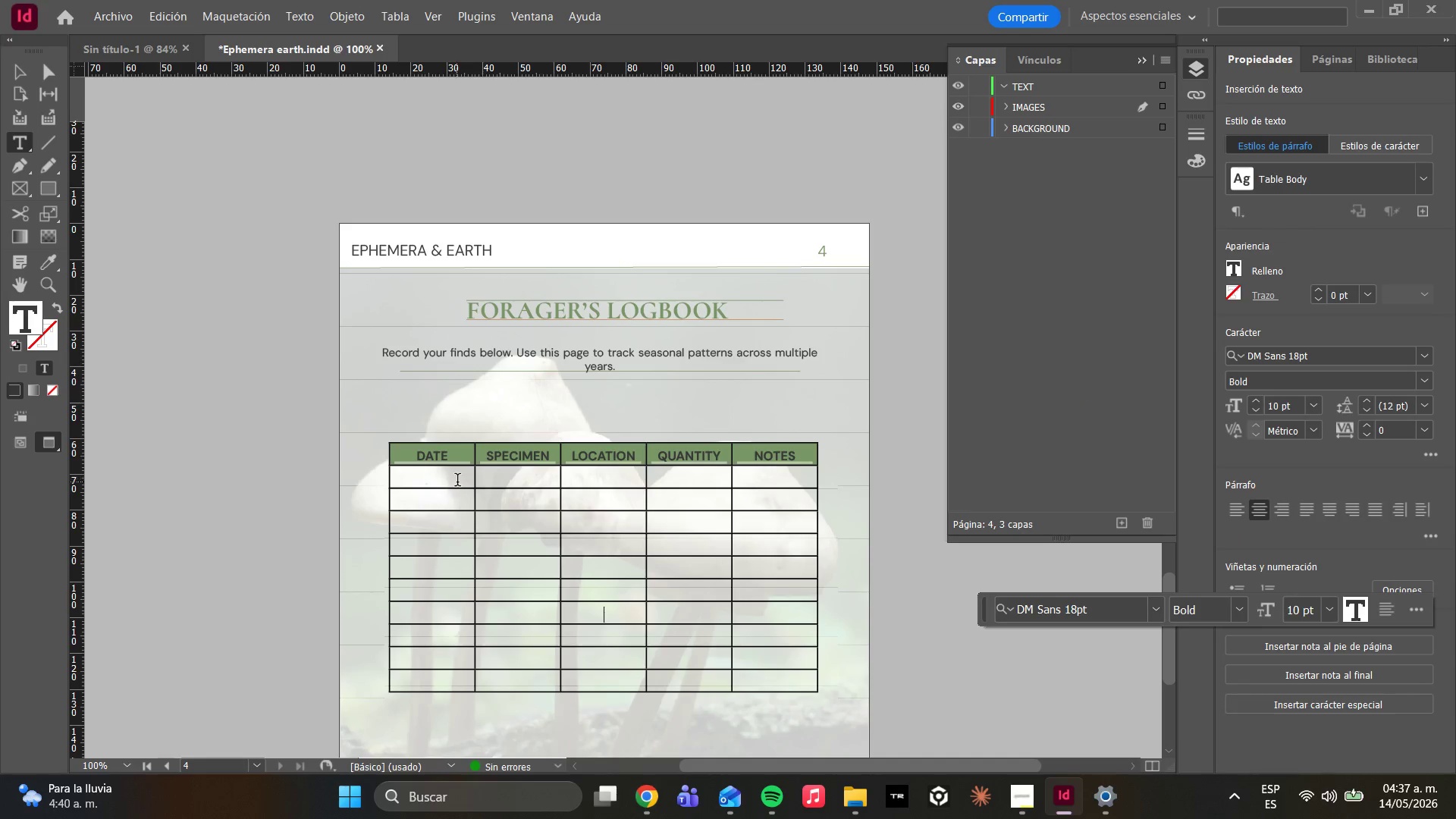 
left_click_drag(start_coordinate=[453, 481], to_coordinate=[504, 555])
 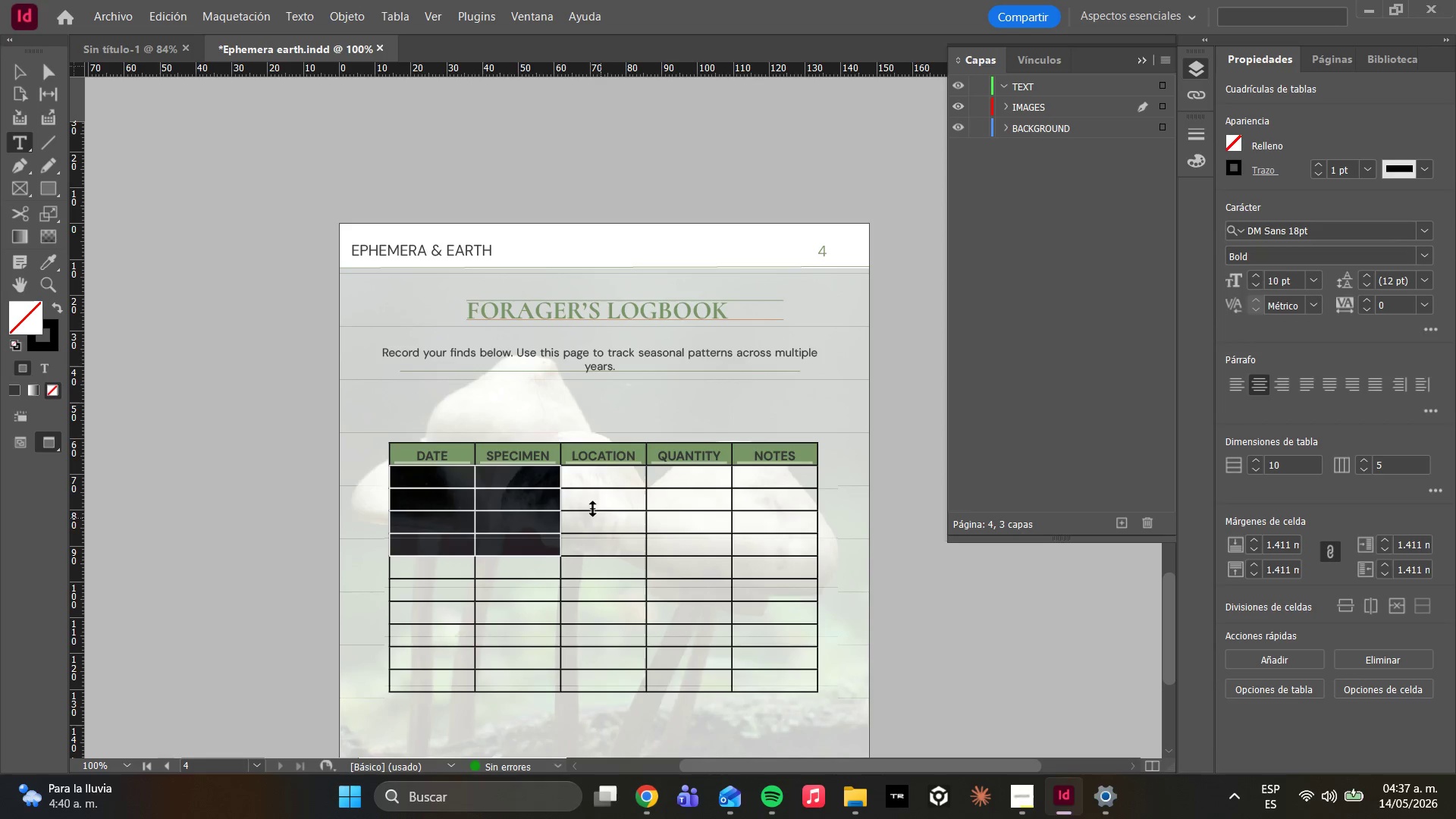 
left_click([506, 518])
 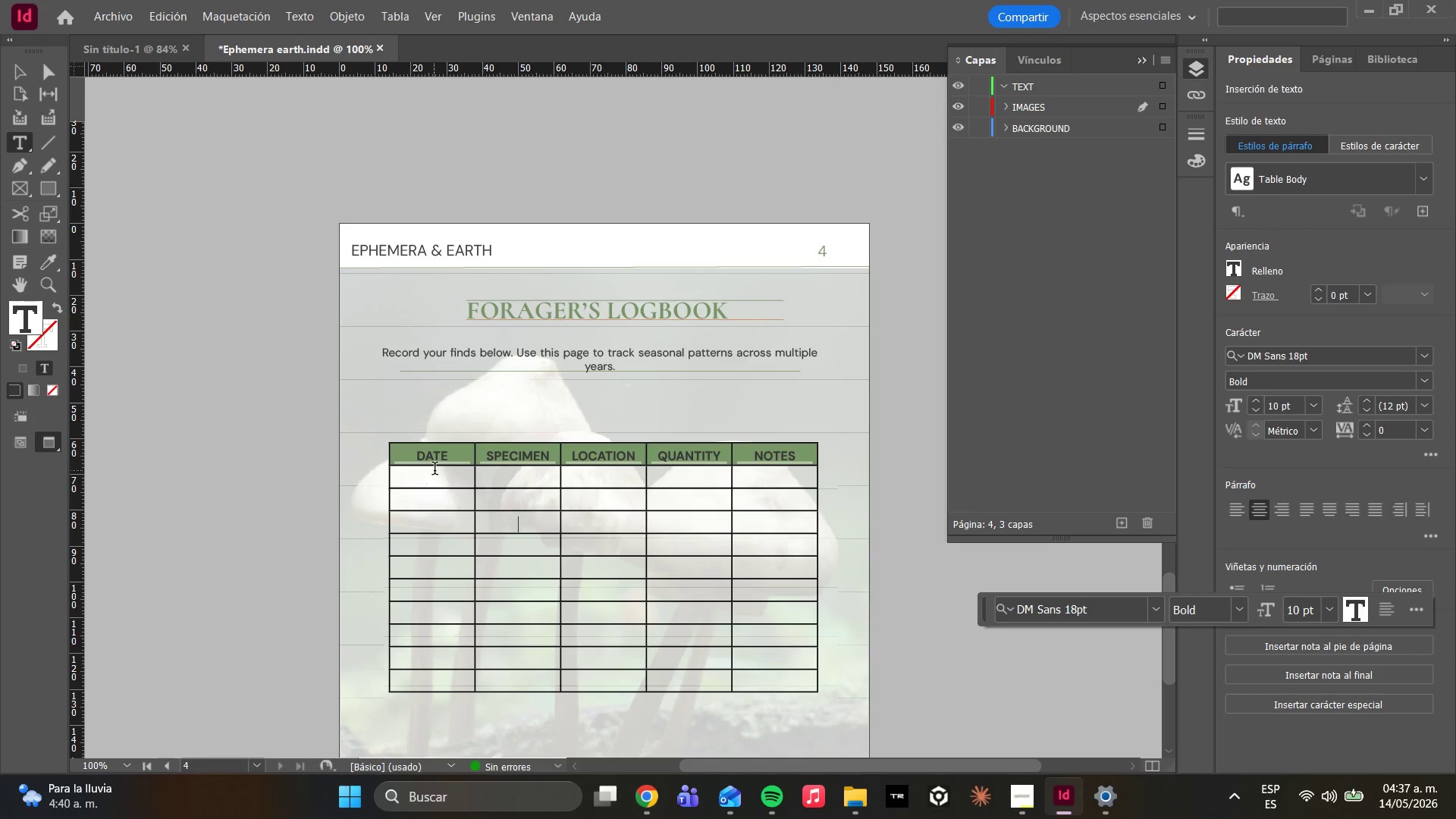 
left_click([437, 477])
 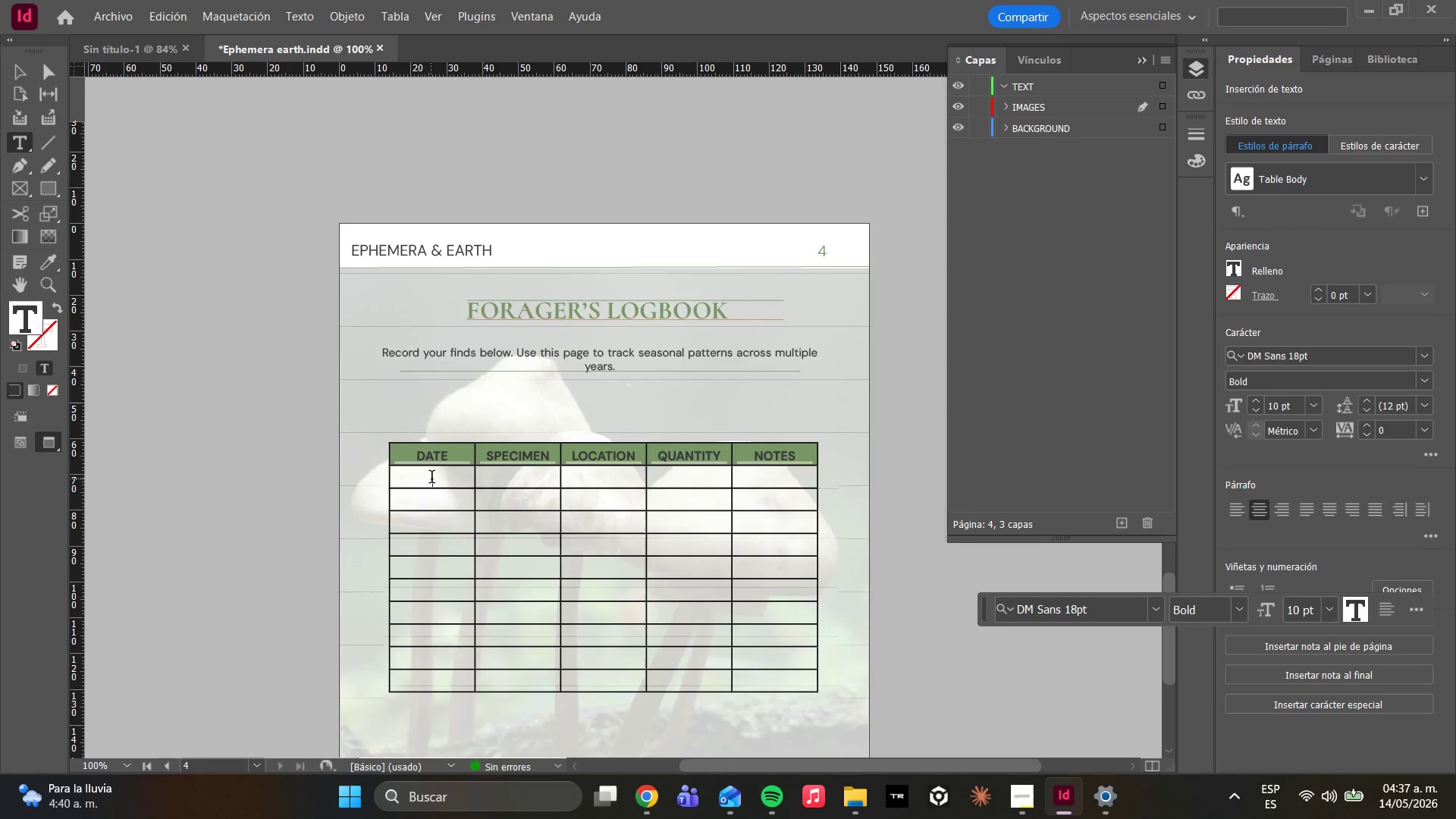 
left_click_drag(start_coordinate=[431, 479], to_coordinate=[764, 667])
 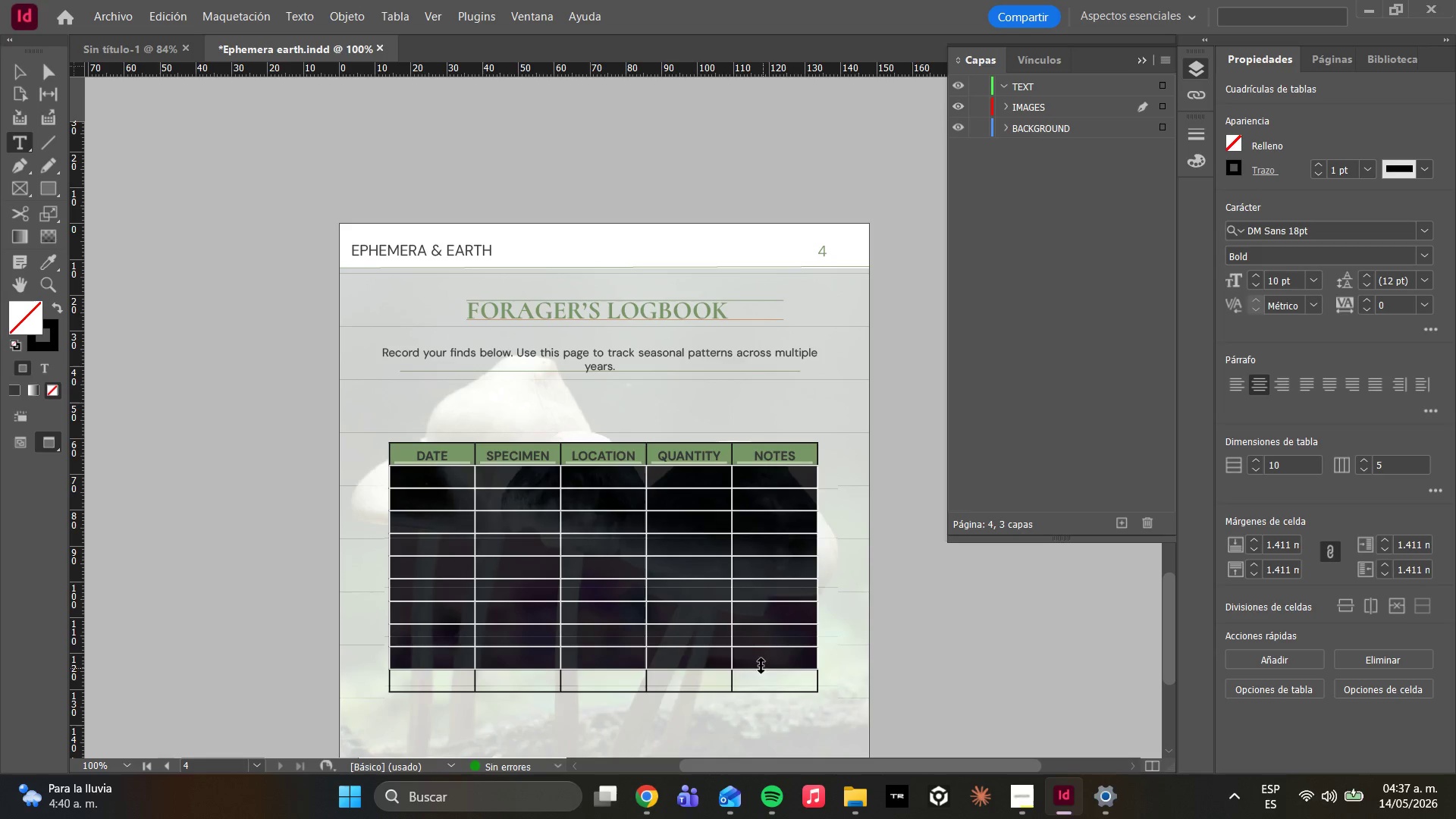 
double_click([748, 645])
 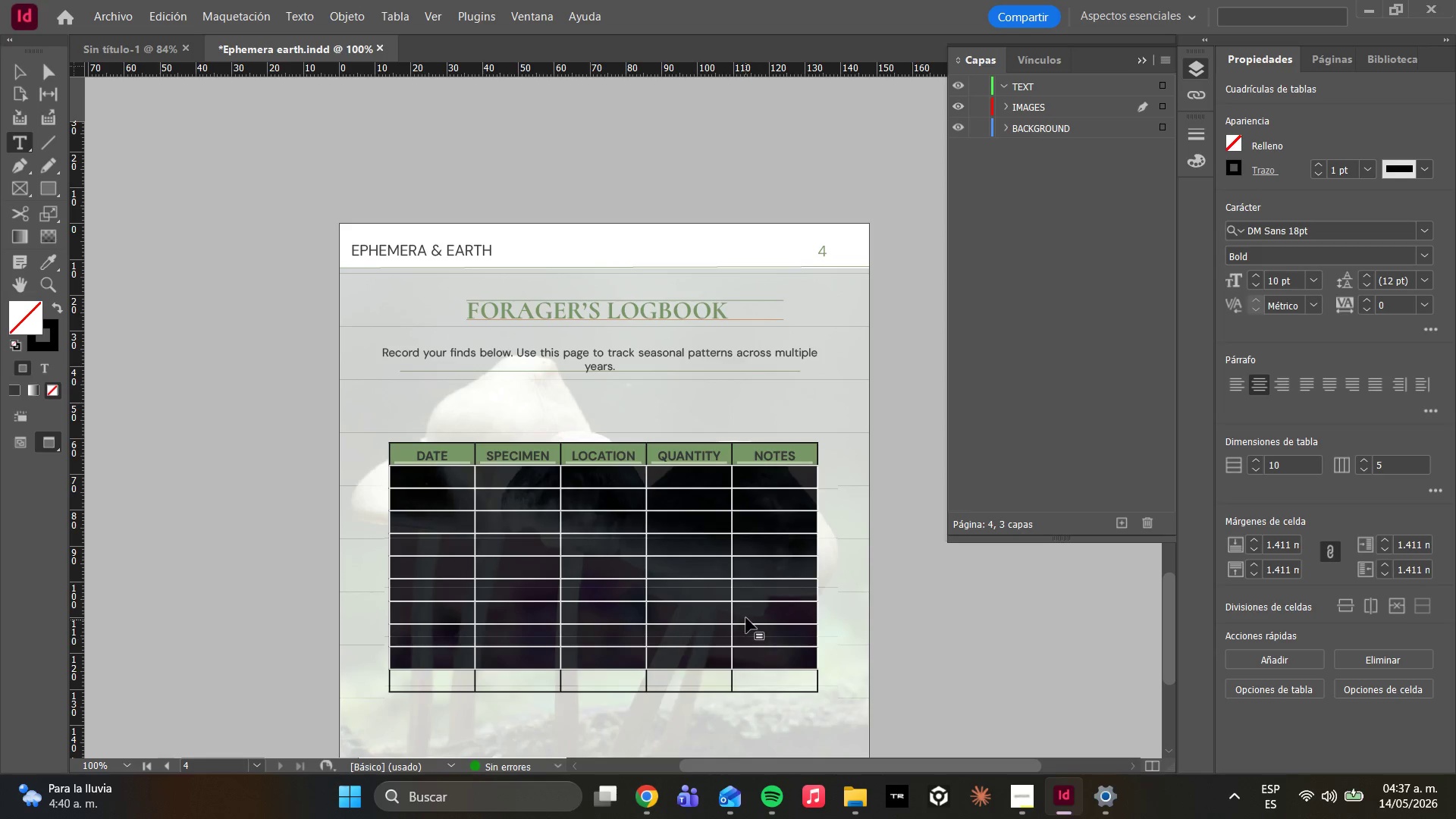 
left_click([748, 615])
 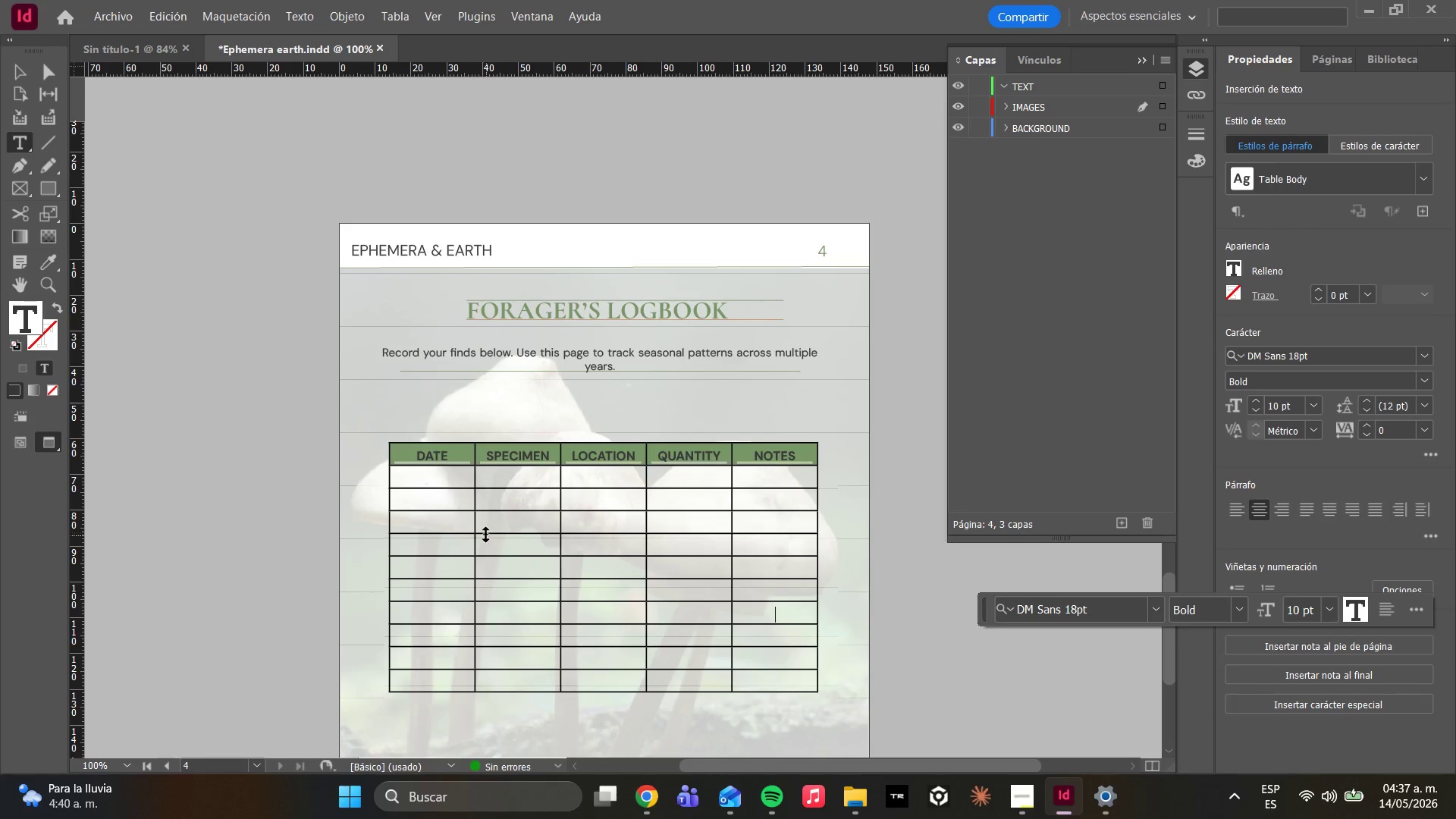 
left_click([450, 482])
 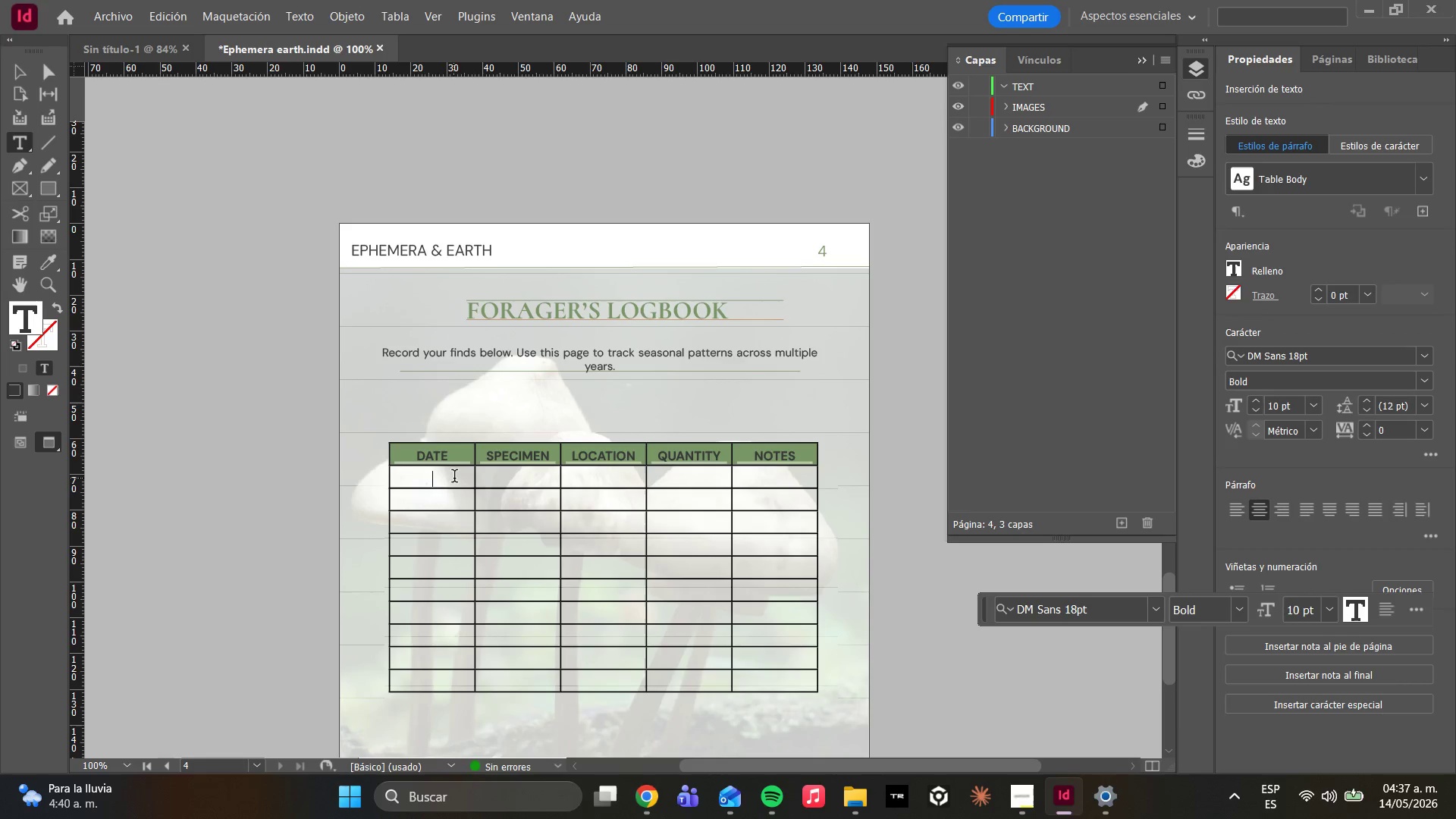 
wait(46.36)
 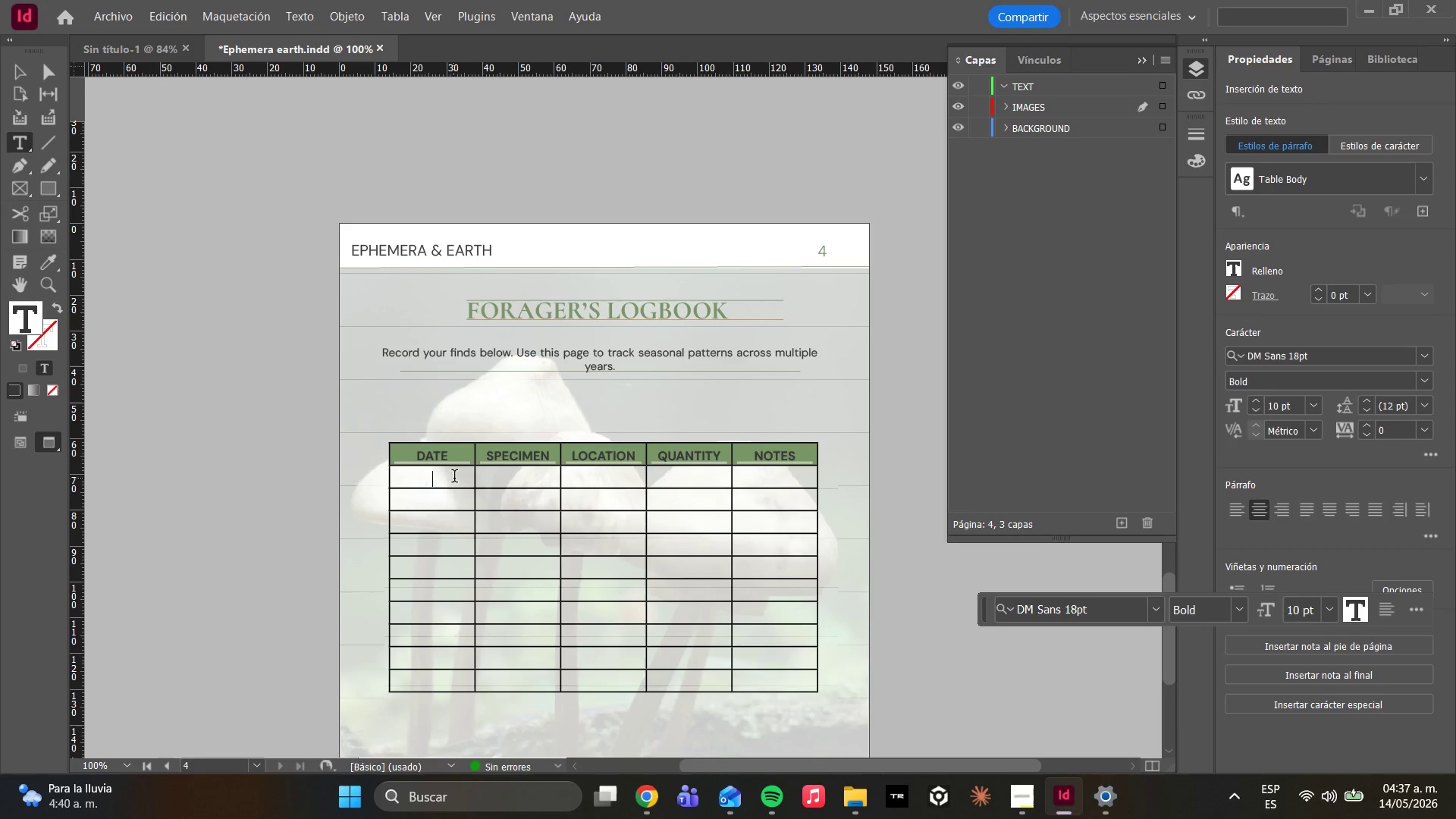 
left_click([48, 69])
 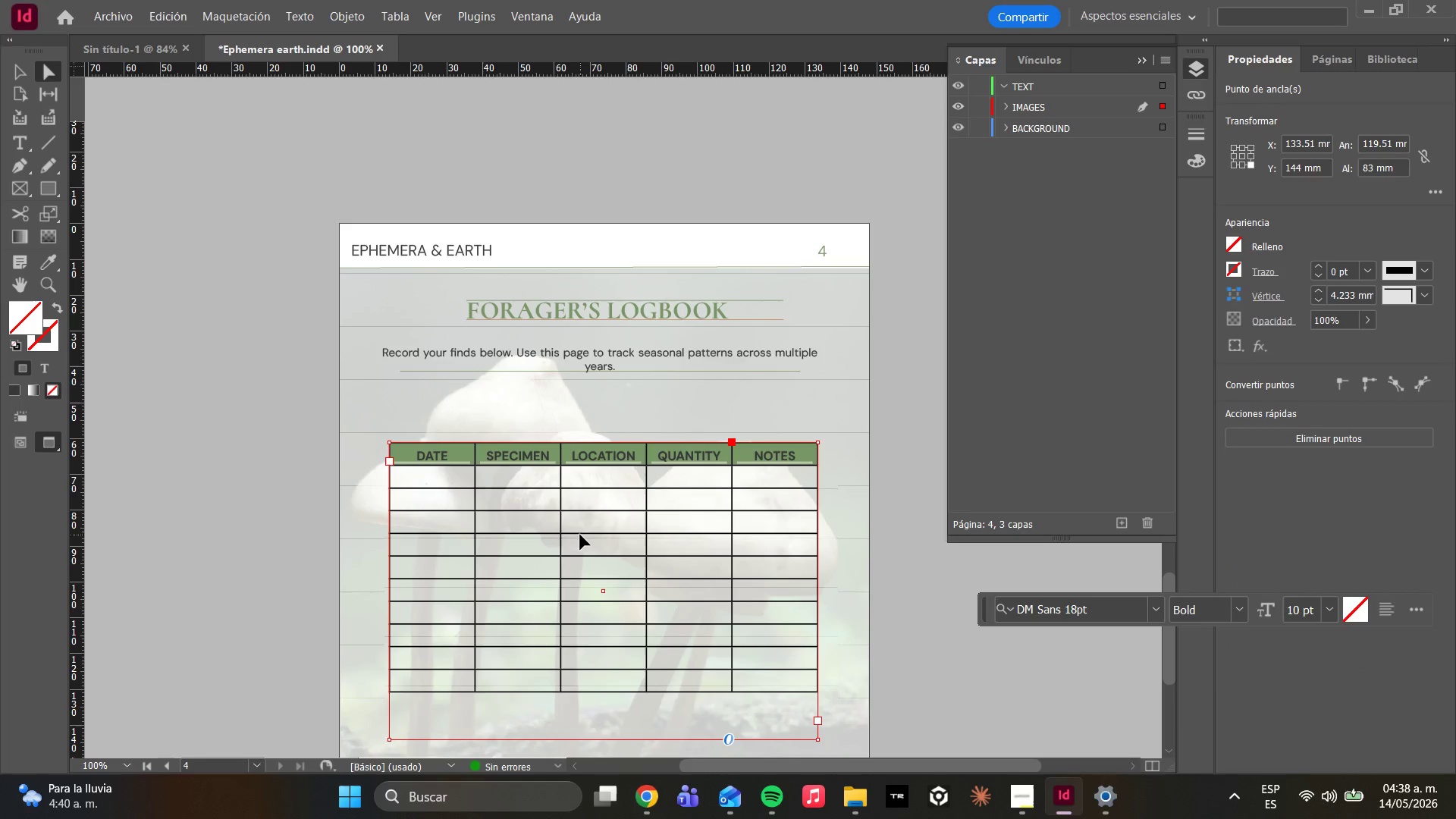 
left_click_drag(start_coordinate=[580, 535], to_coordinate=[580, 494])
 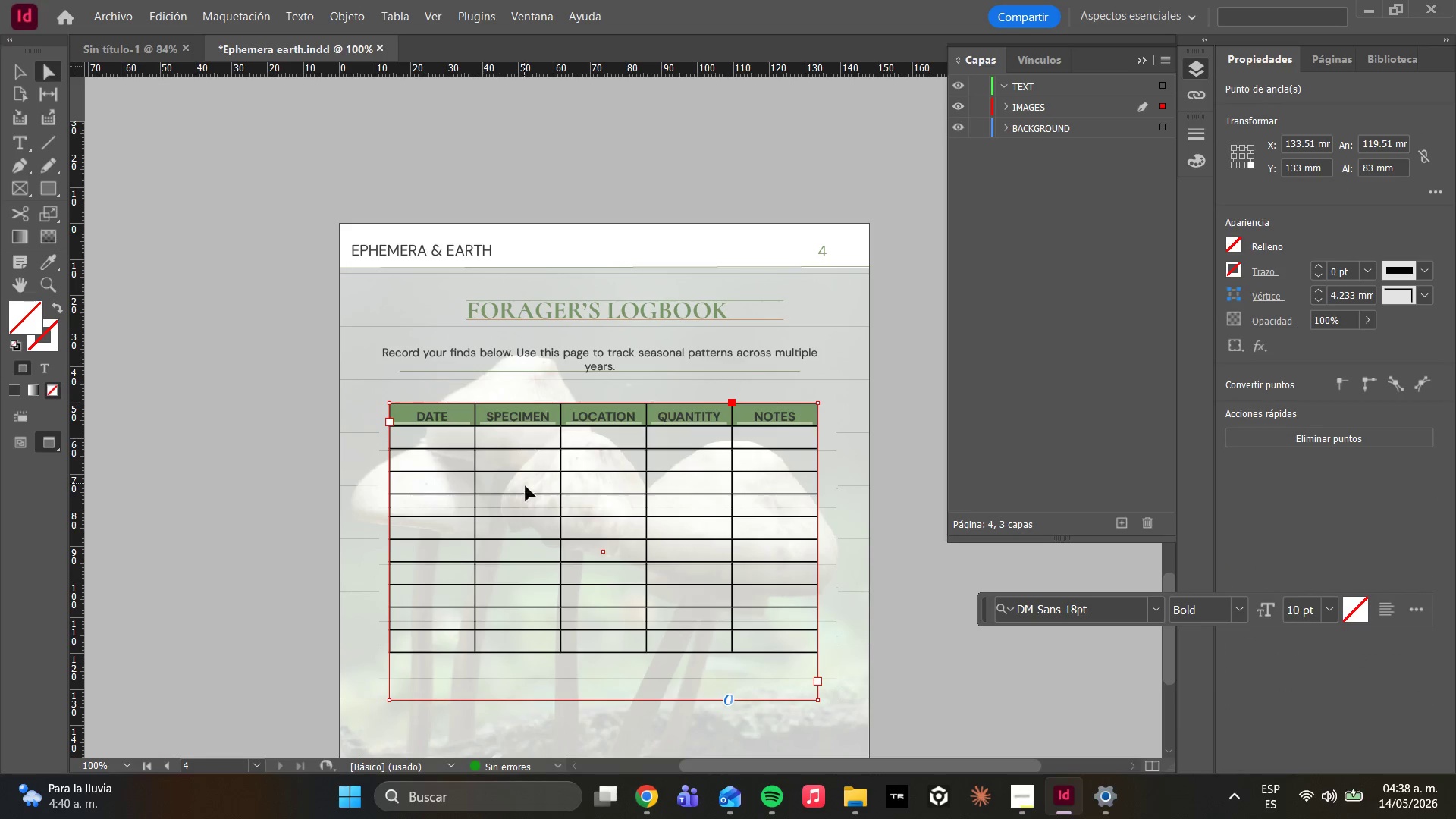 
left_click([858, 526])
 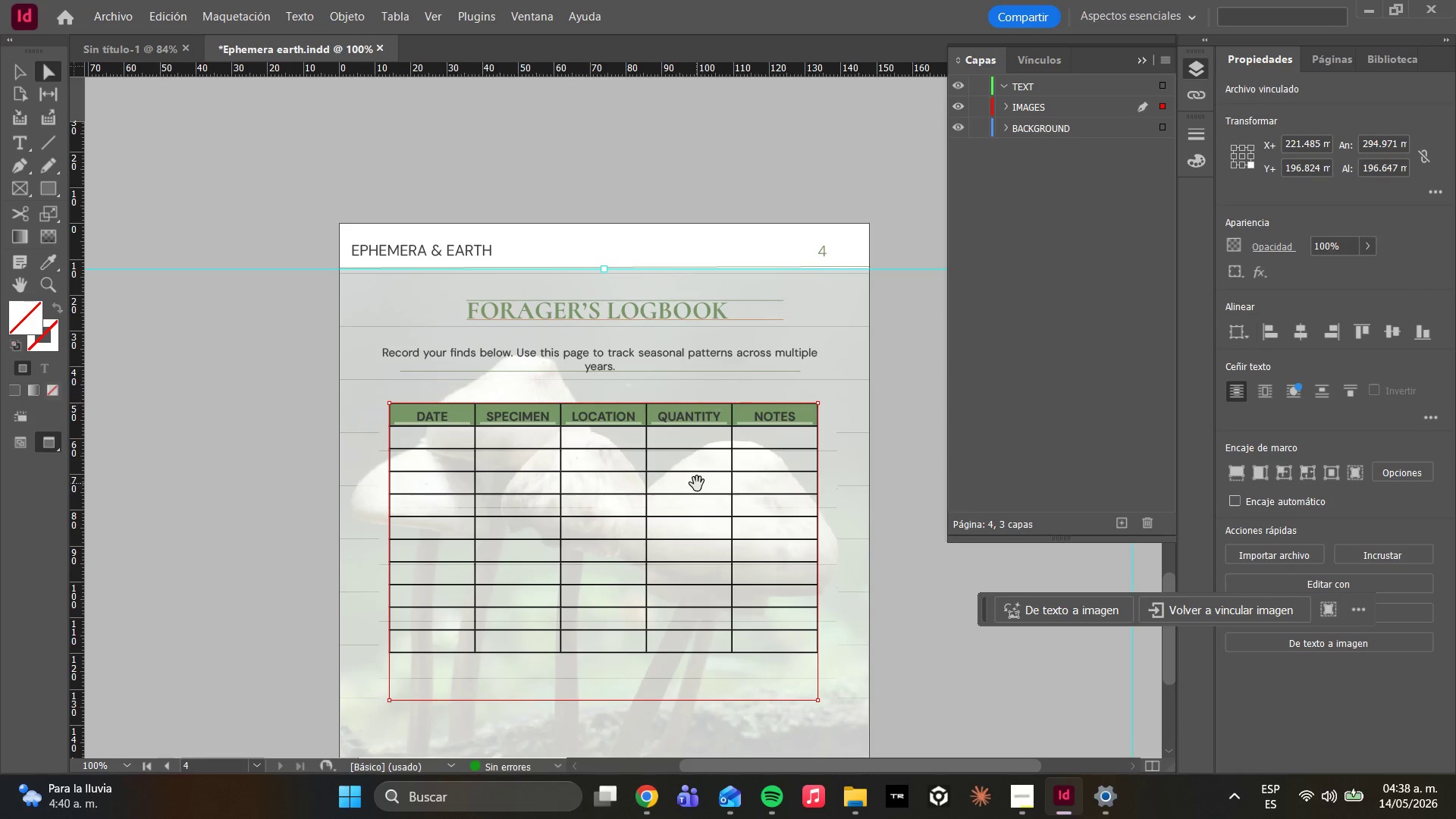 
left_click_drag(start_coordinate=[697, 484], to_coordinate=[682, 480])
 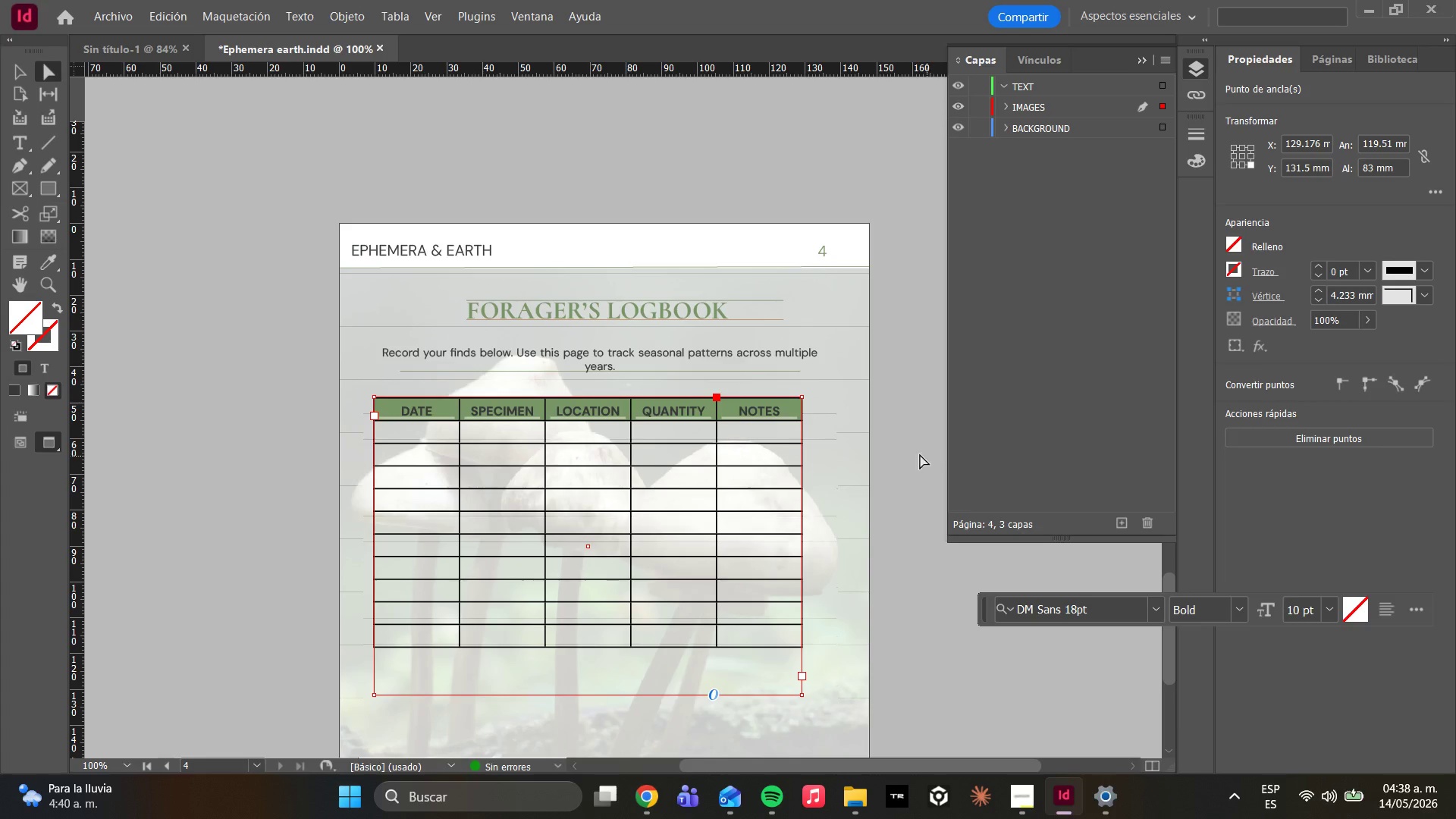 
scroll: coordinate [723, 460], scroll_direction: up, amount: 21.0
 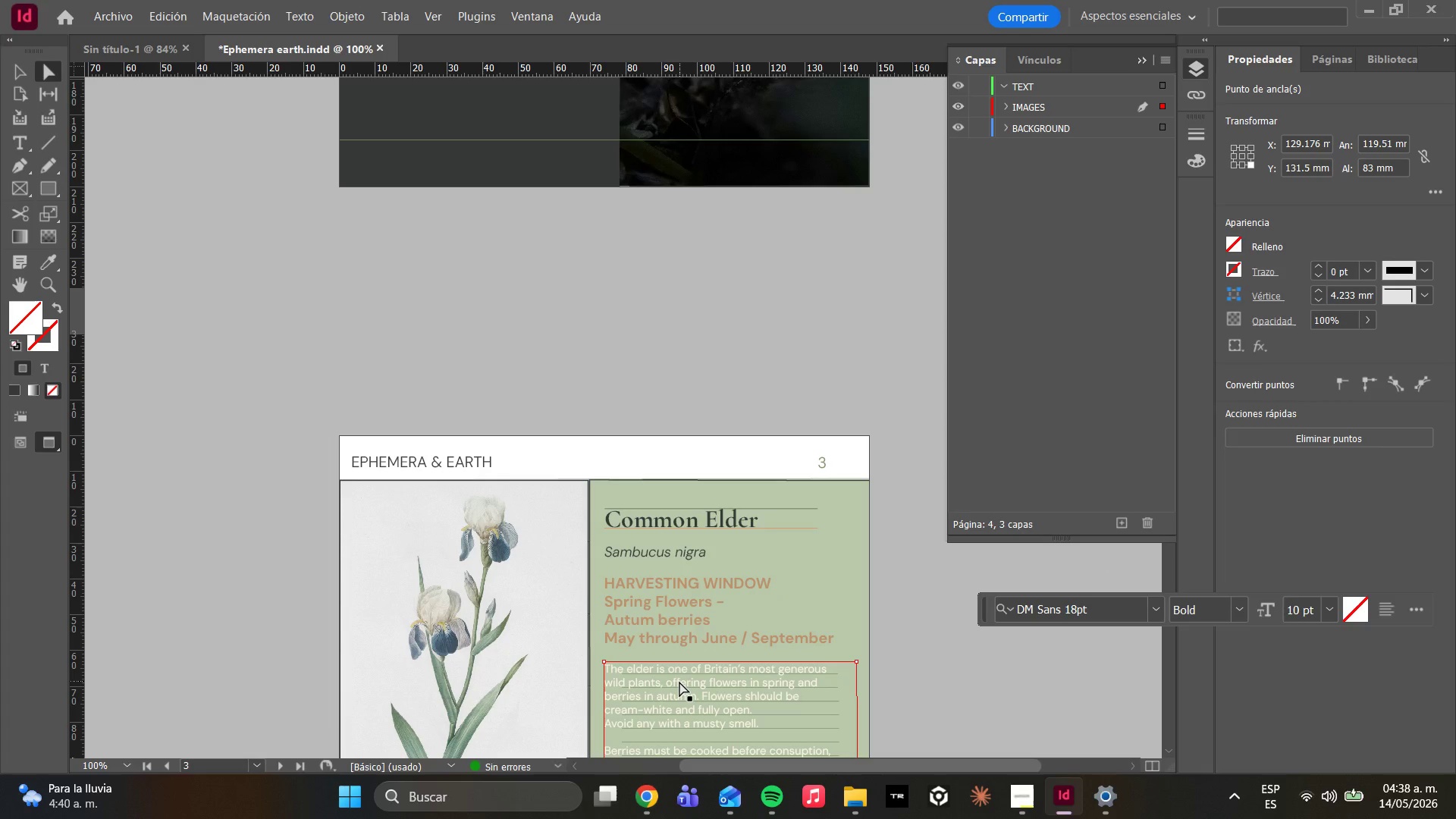 
wait(30.43)
 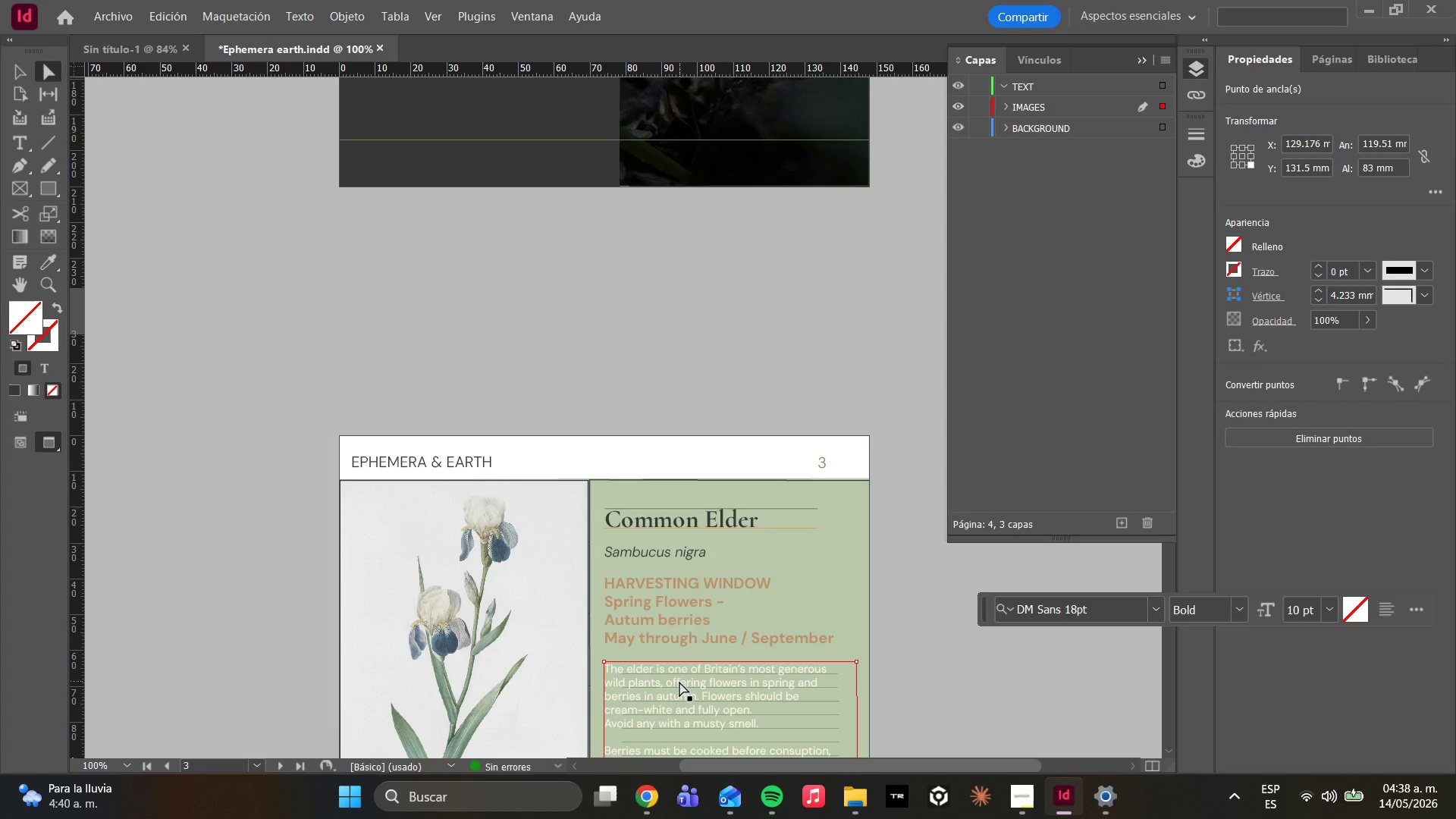 
scroll: coordinate [554, 491], scroll_direction: down, amount: 22.0
 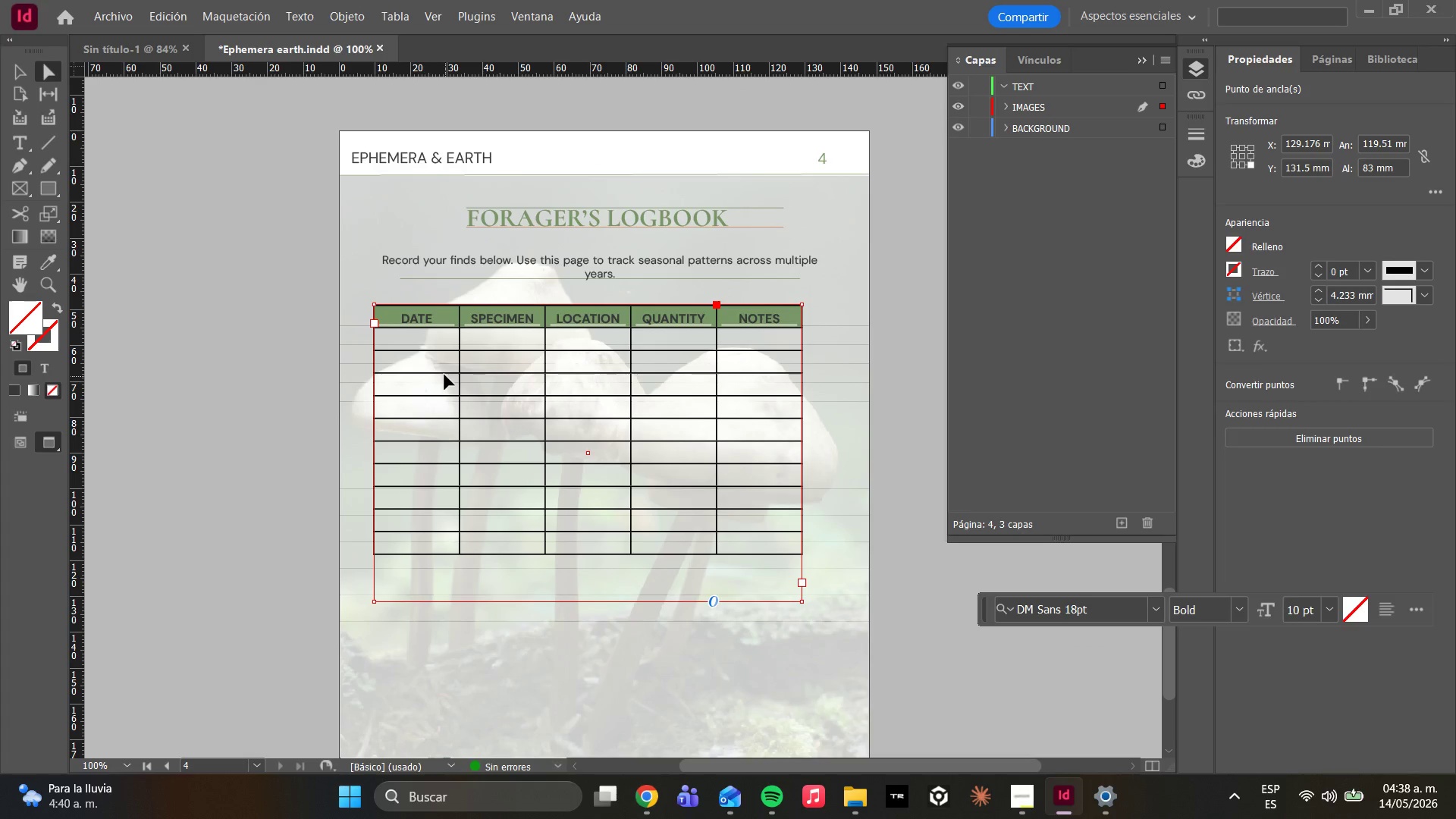 
double_click([443, 372])
 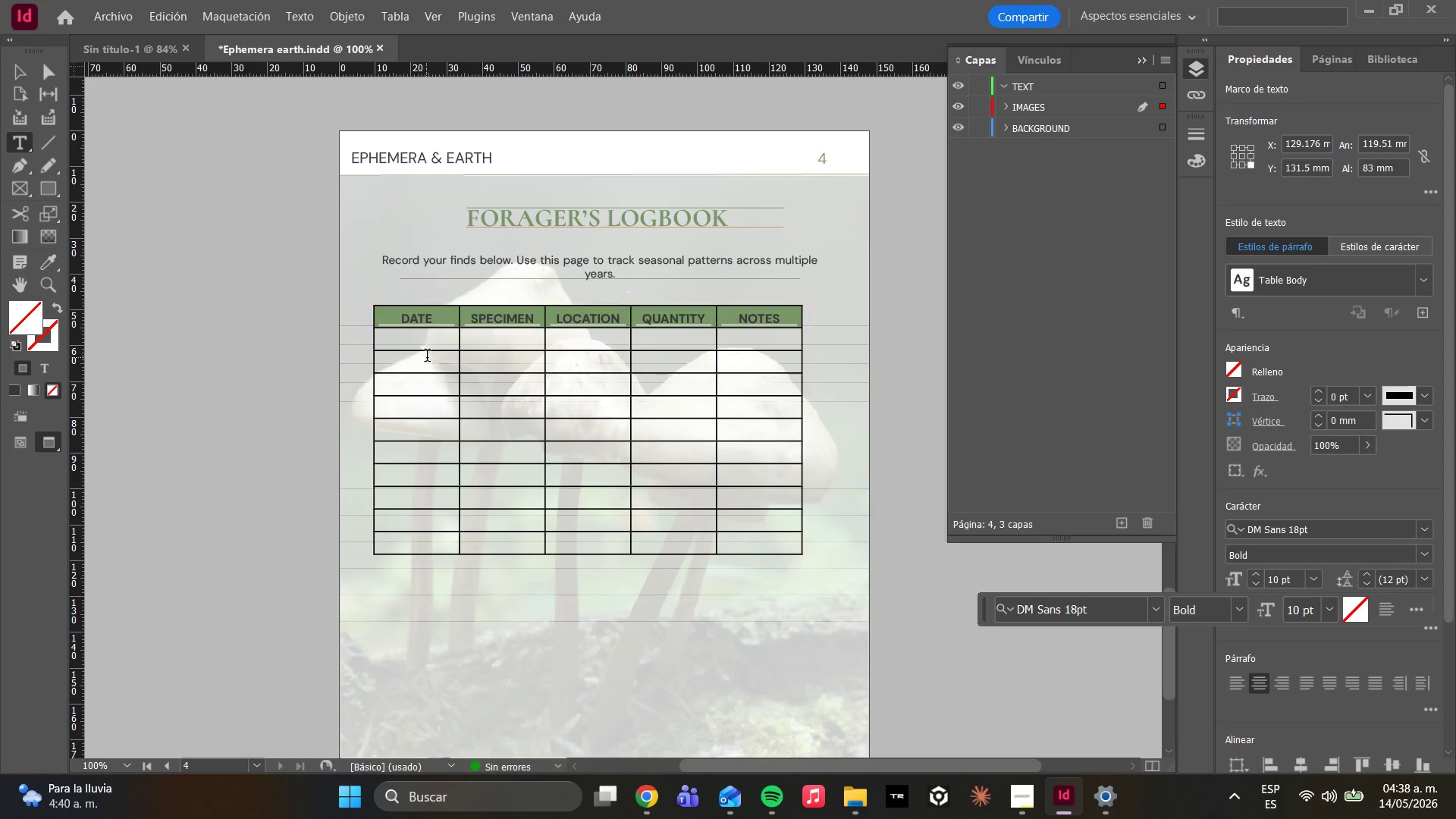 
double_click([427, 357])
 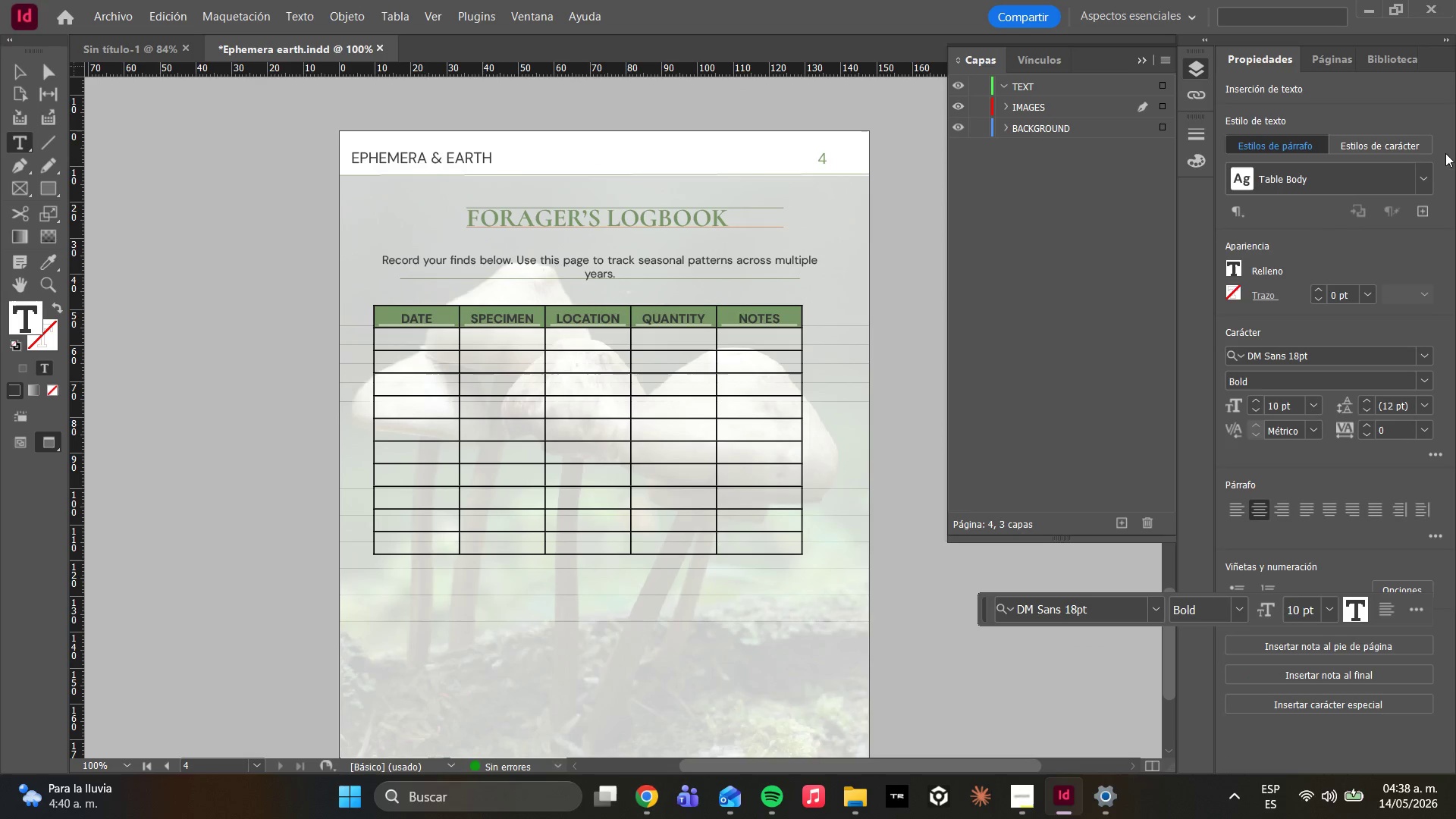 
left_click([1423, 178])
 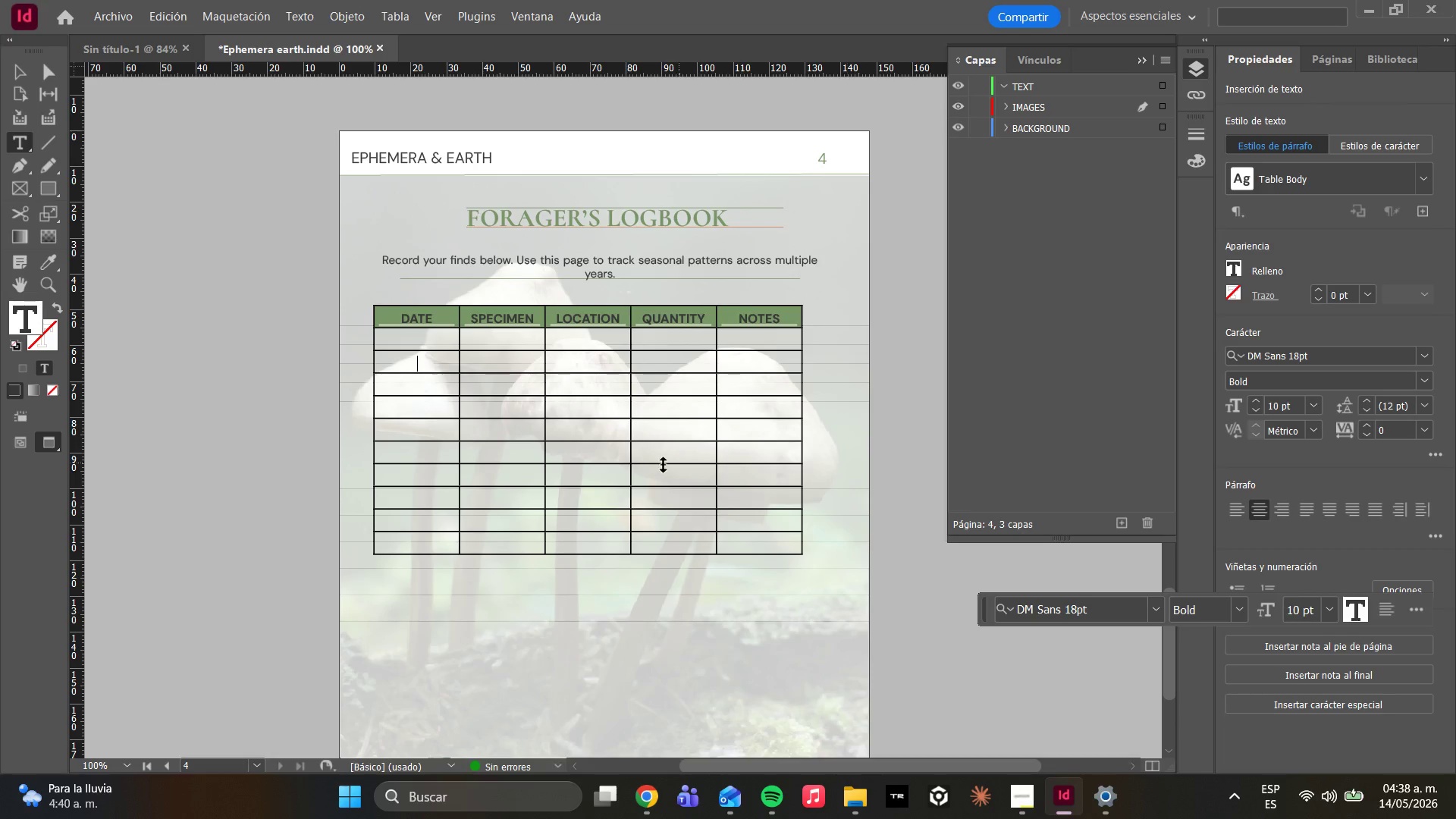 
left_click([566, 466])
 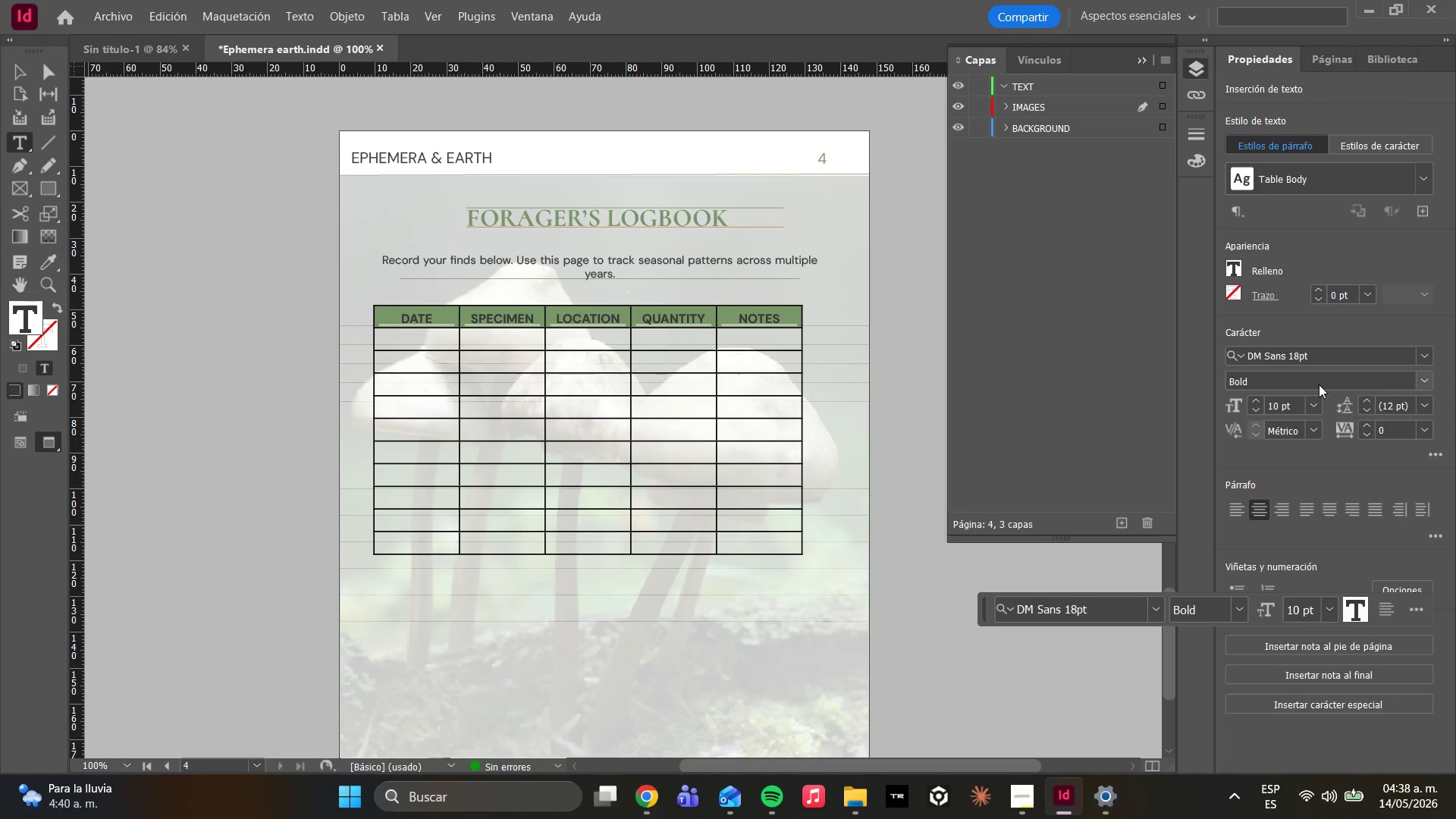 
wait(10.52)
 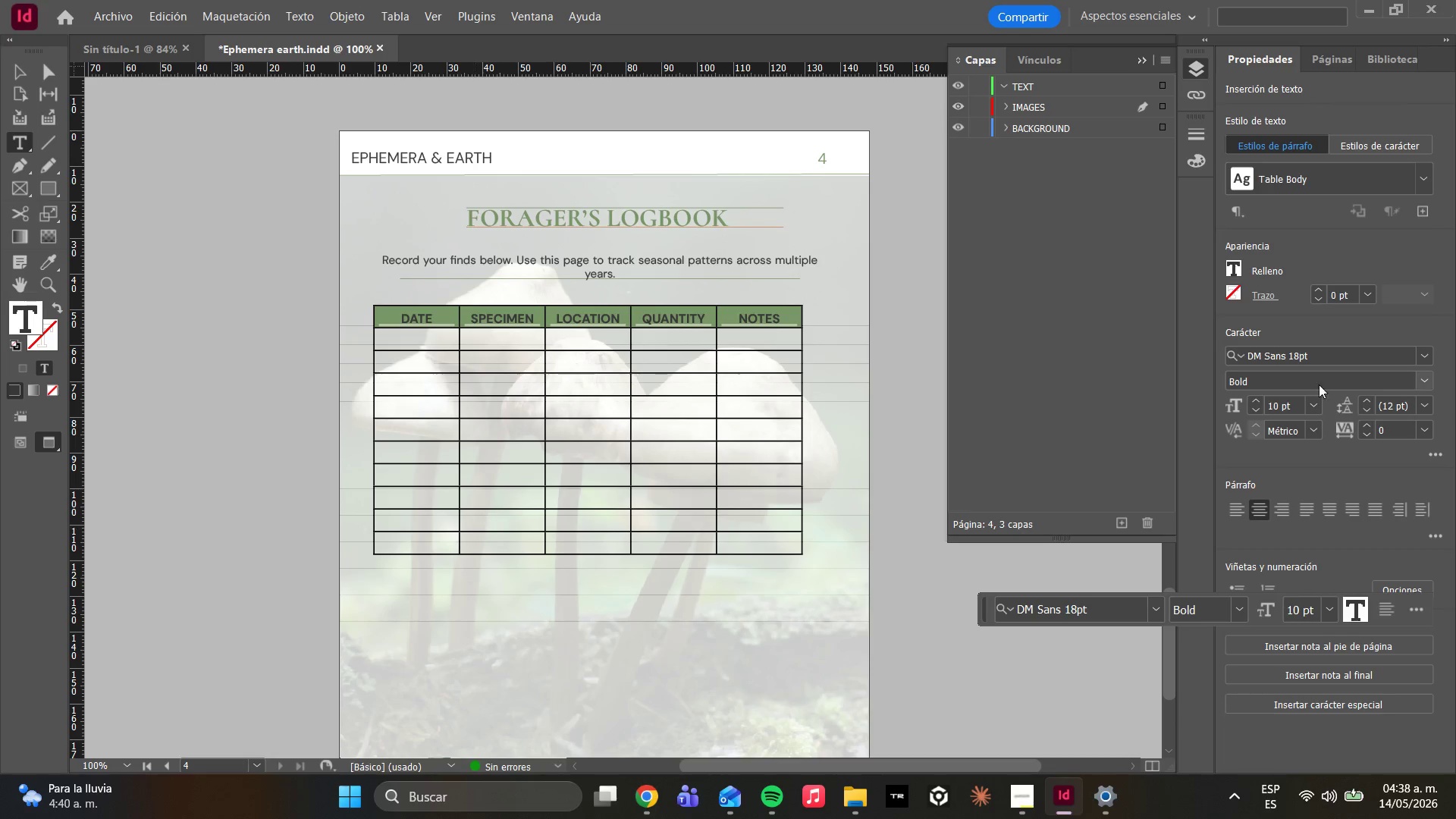 
left_click_drag(start_coordinate=[1077, 601], to_coordinate=[363, 818])
 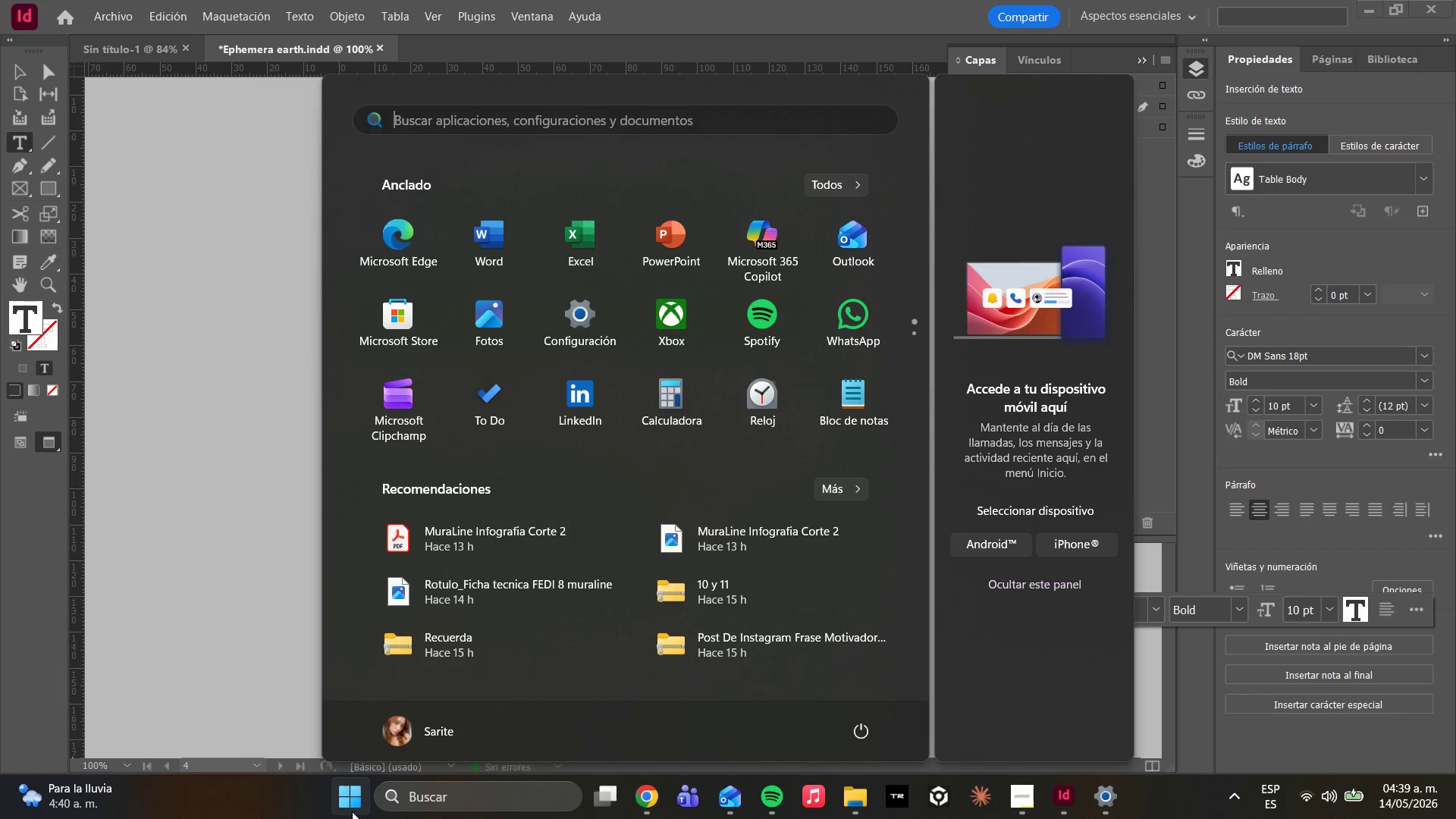 
wait(28.36)
 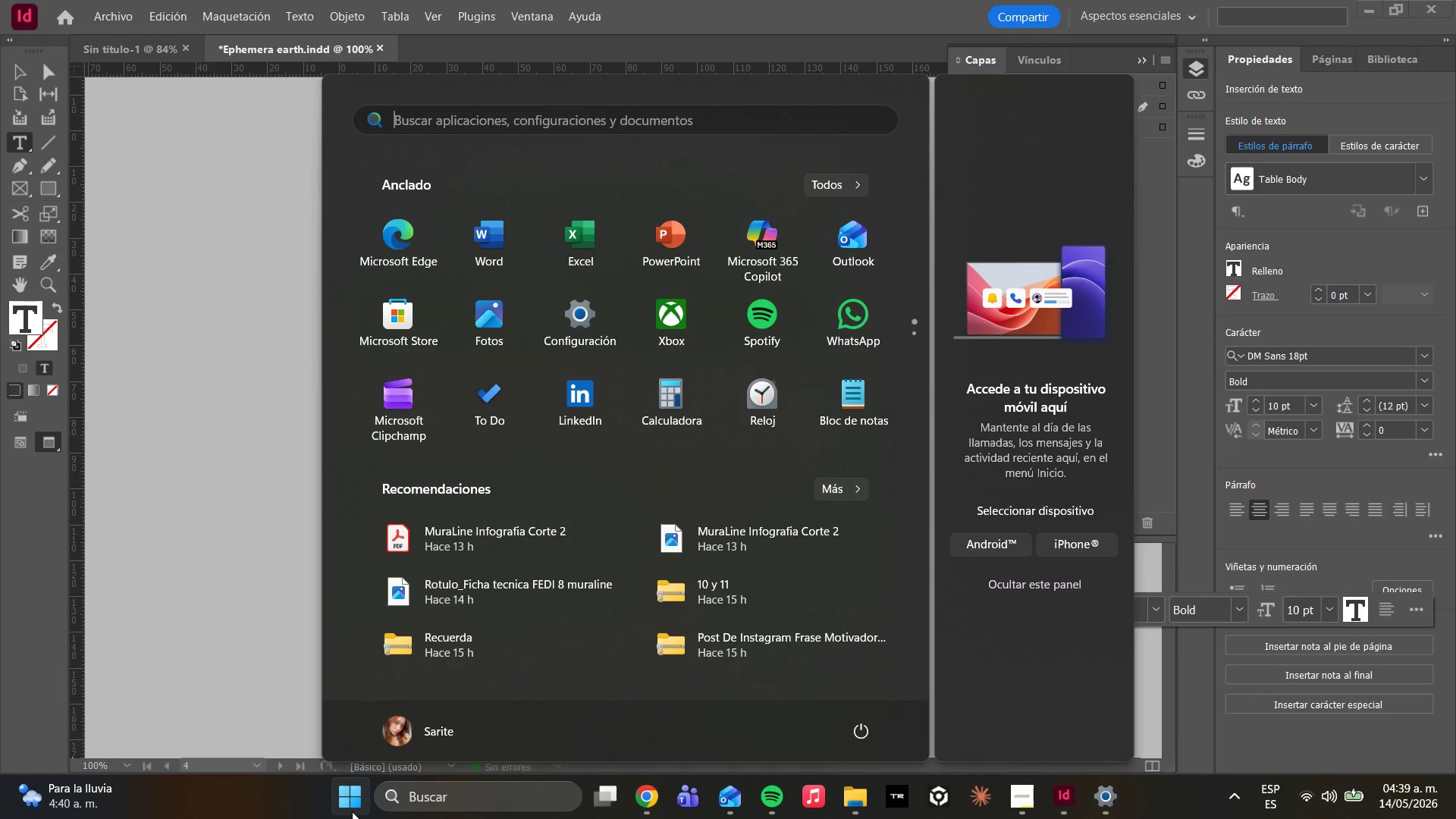 
left_click([222, 394])
 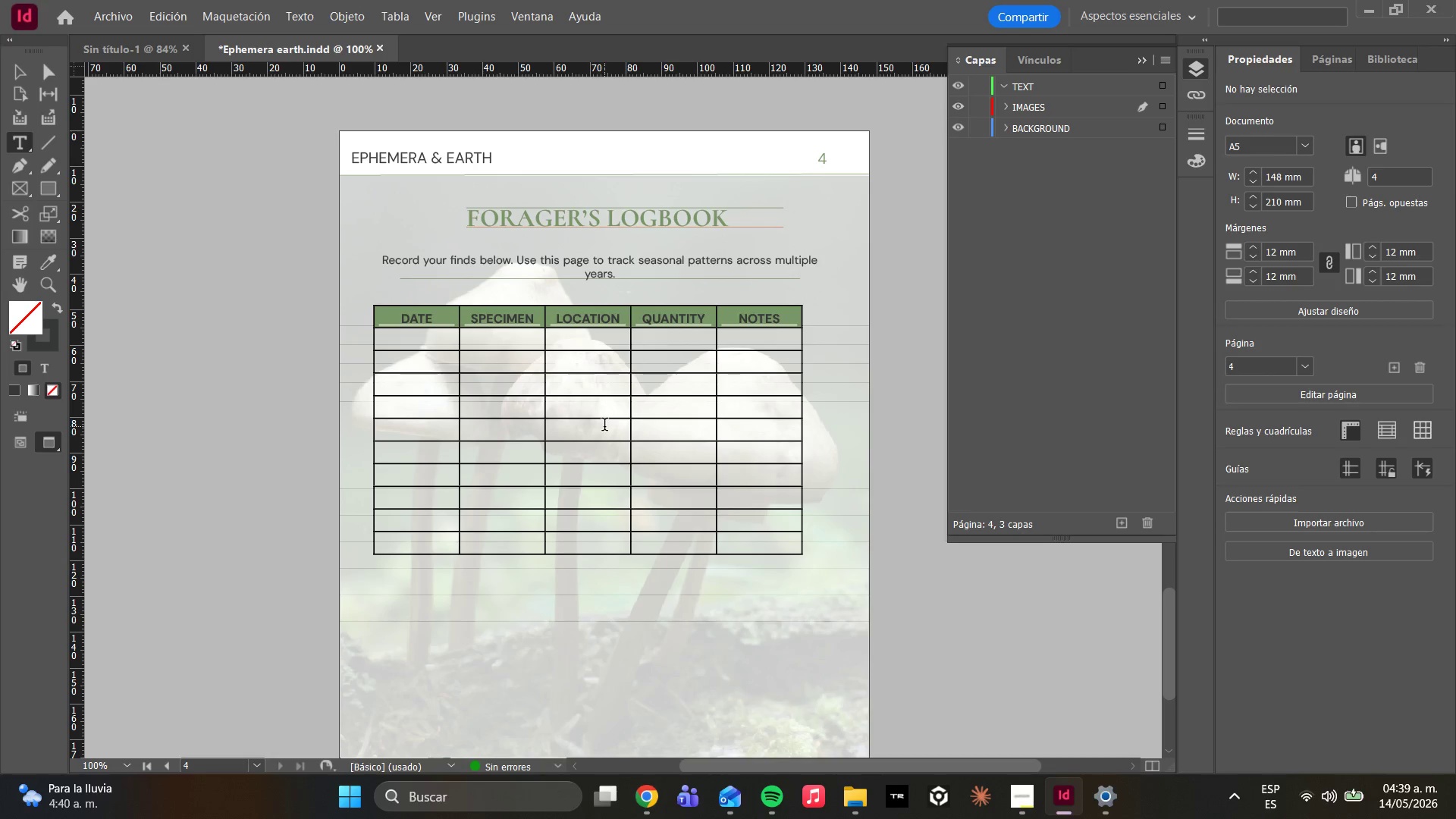 
wait(24.41)
 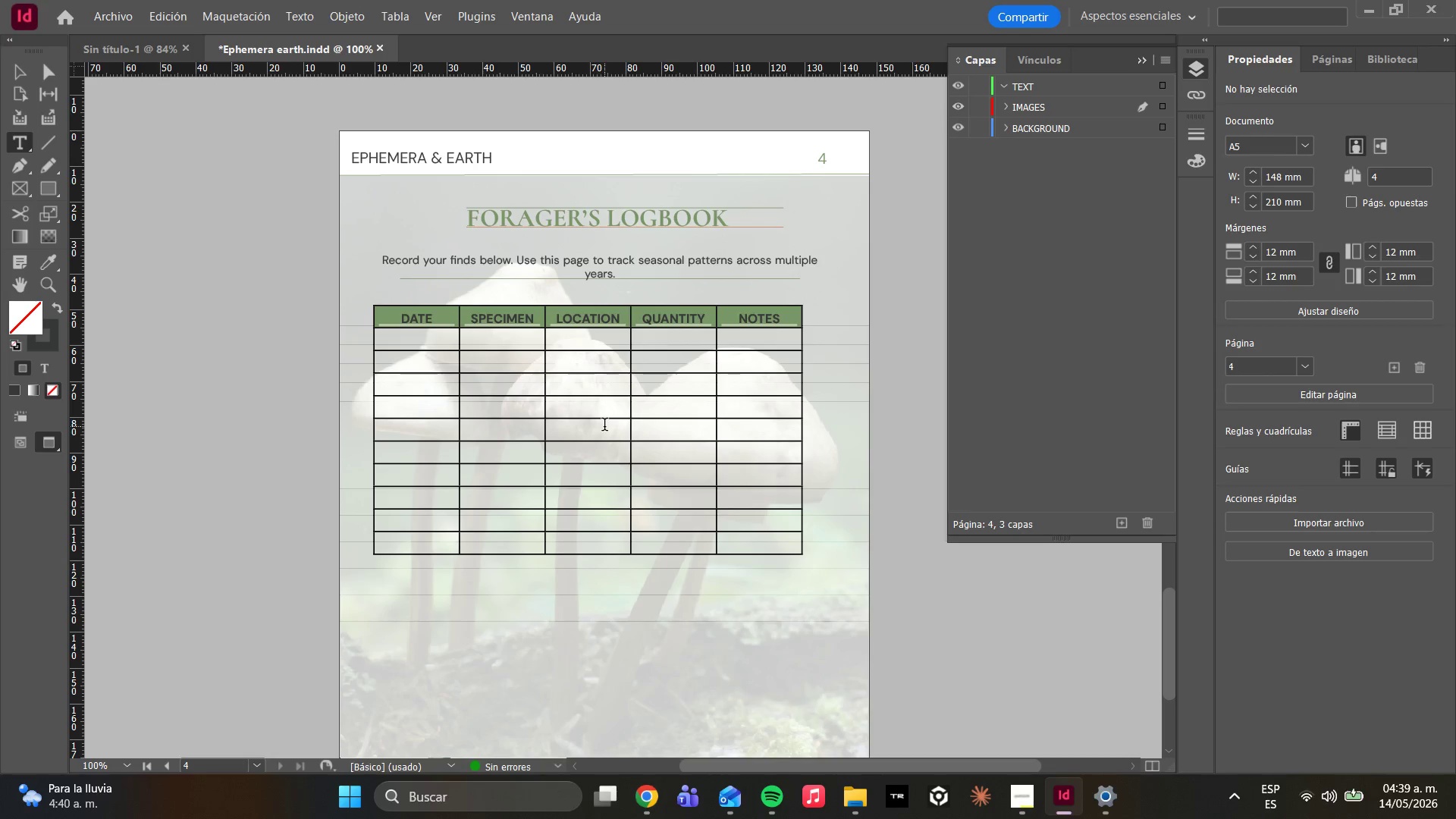 
double_click([46, 79])
 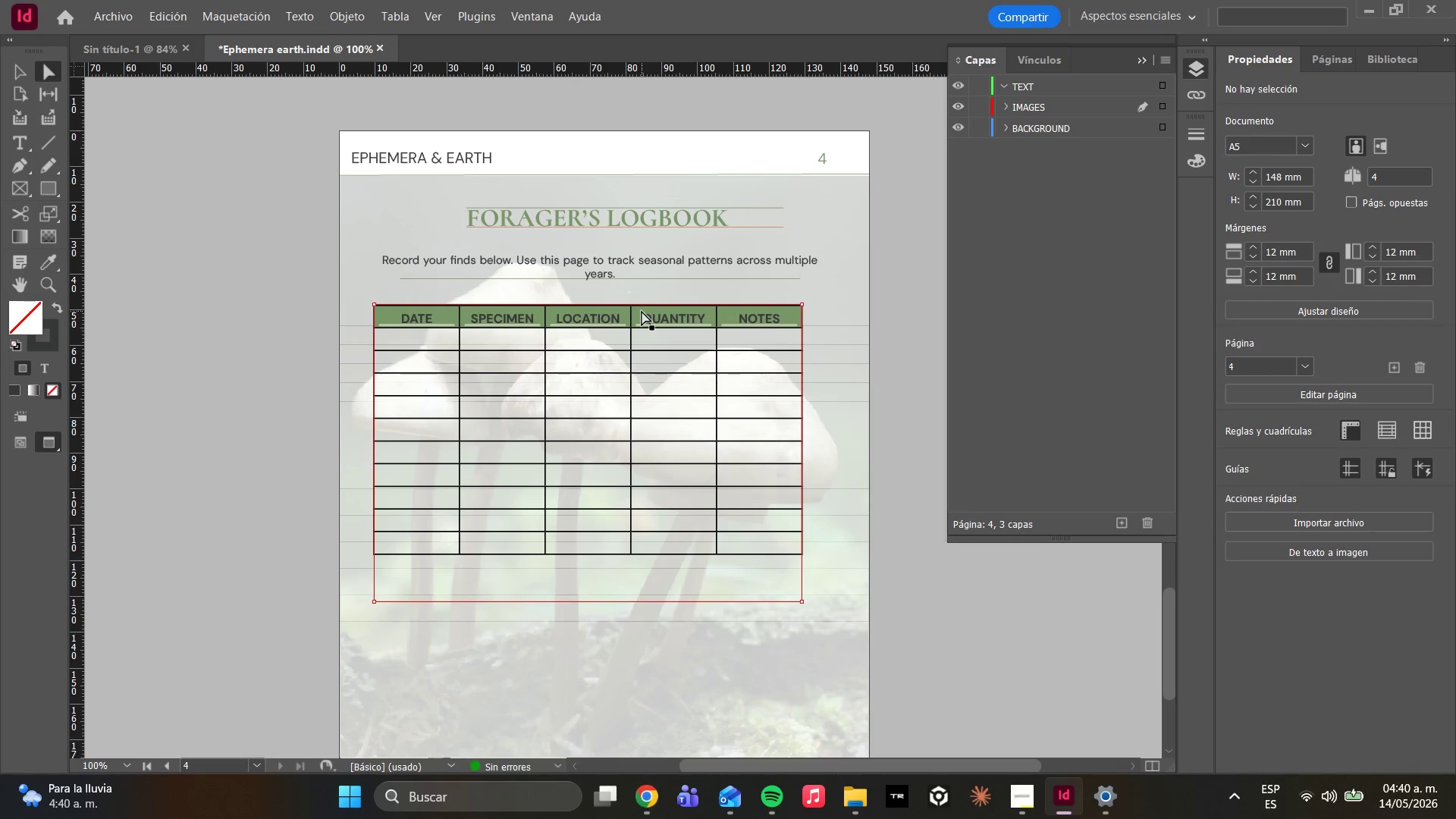 
wait(10.88)
 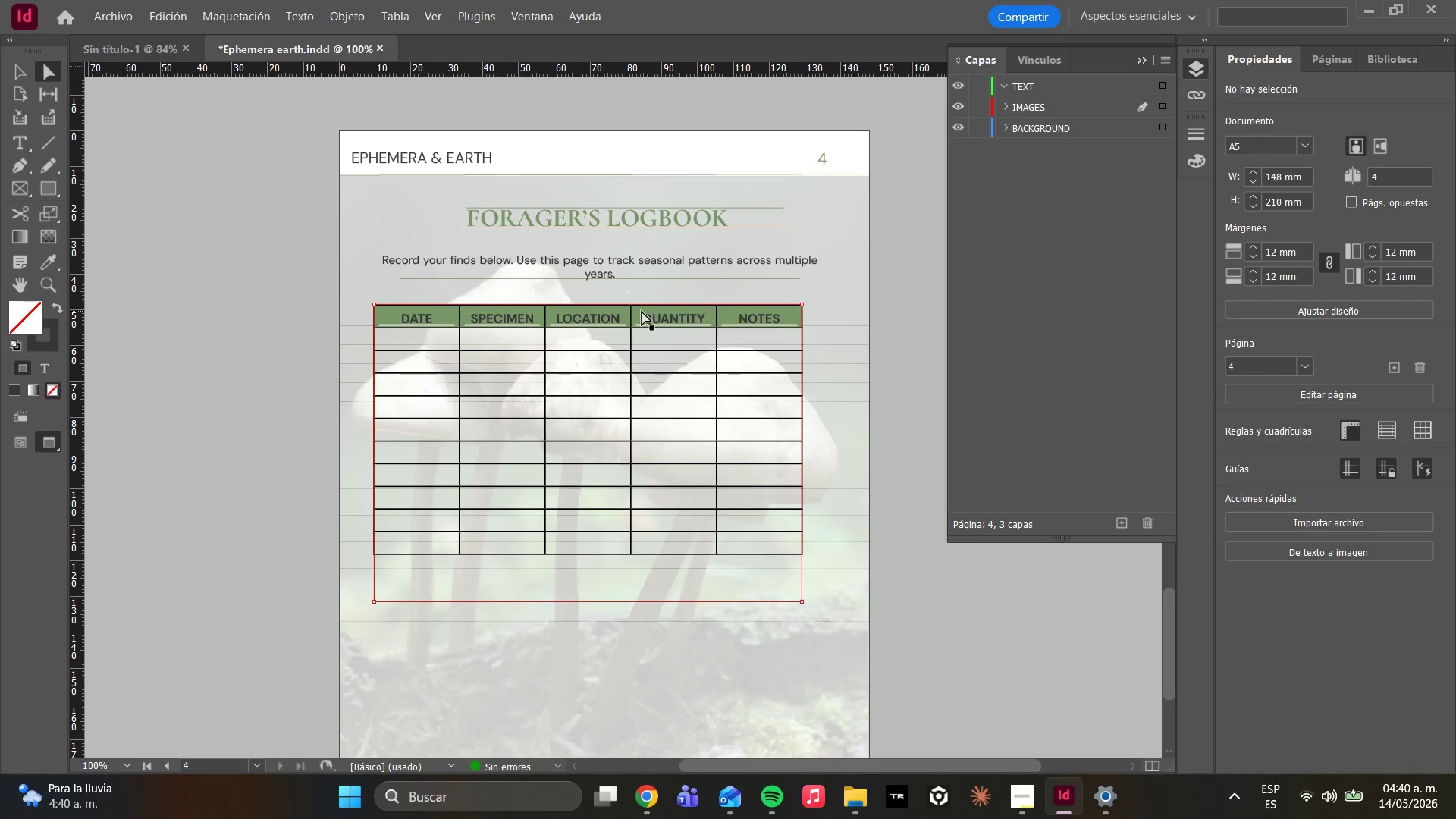 
left_click([395, 274])
 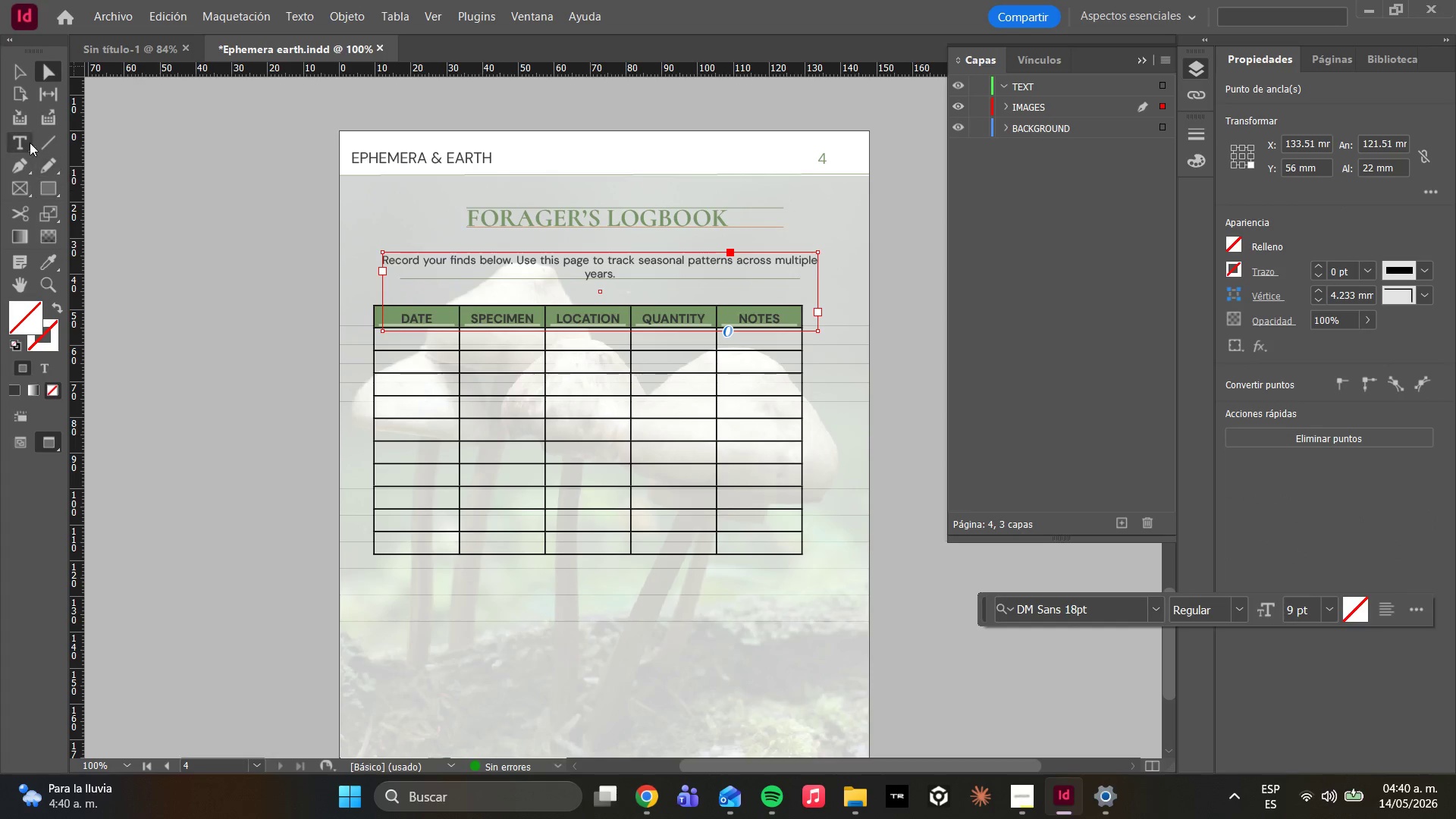 
left_click([15, 141])
 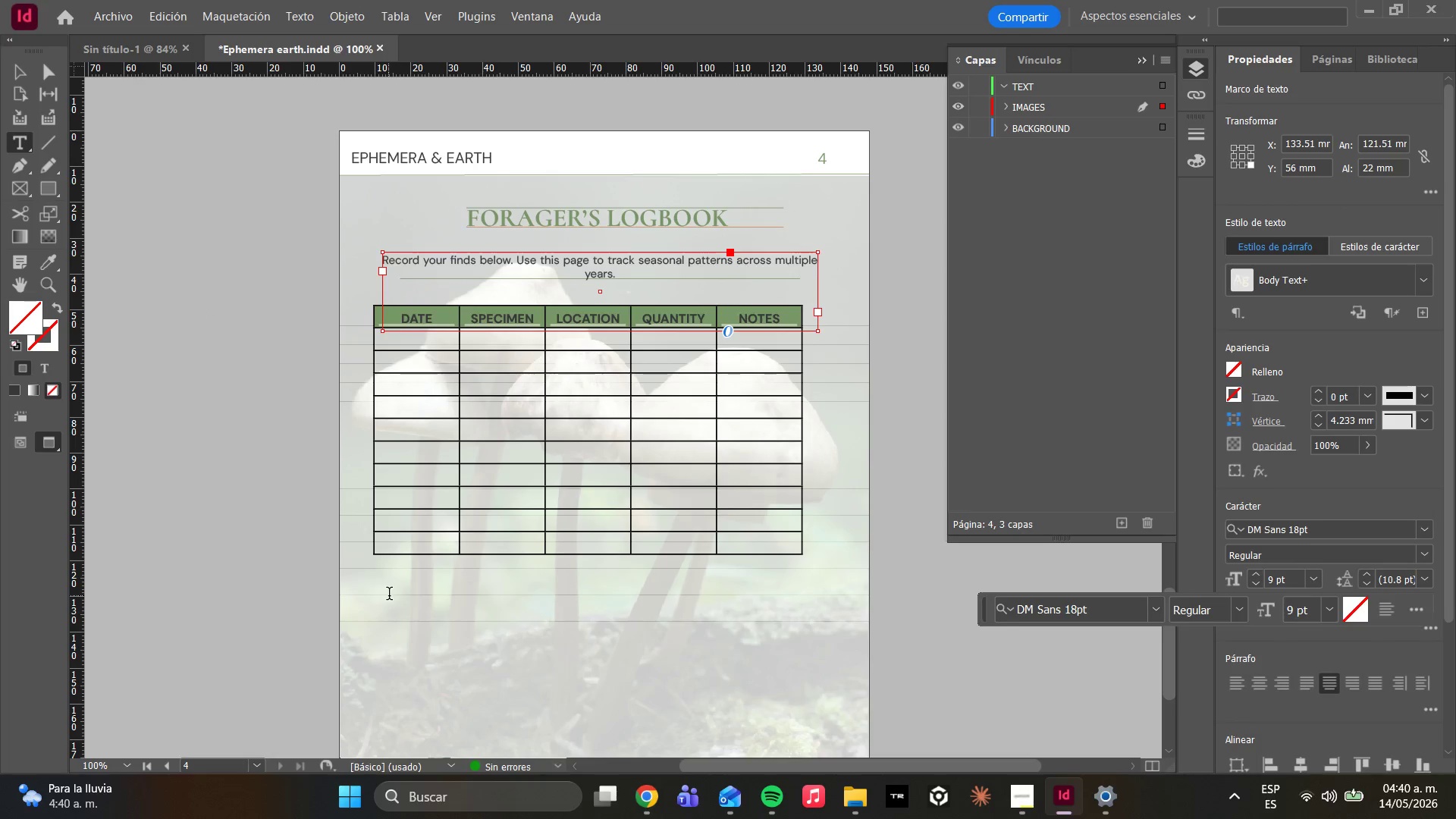 
left_click_drag(start_coordinate=[398, 591], to_coordinate=[471, 657])
 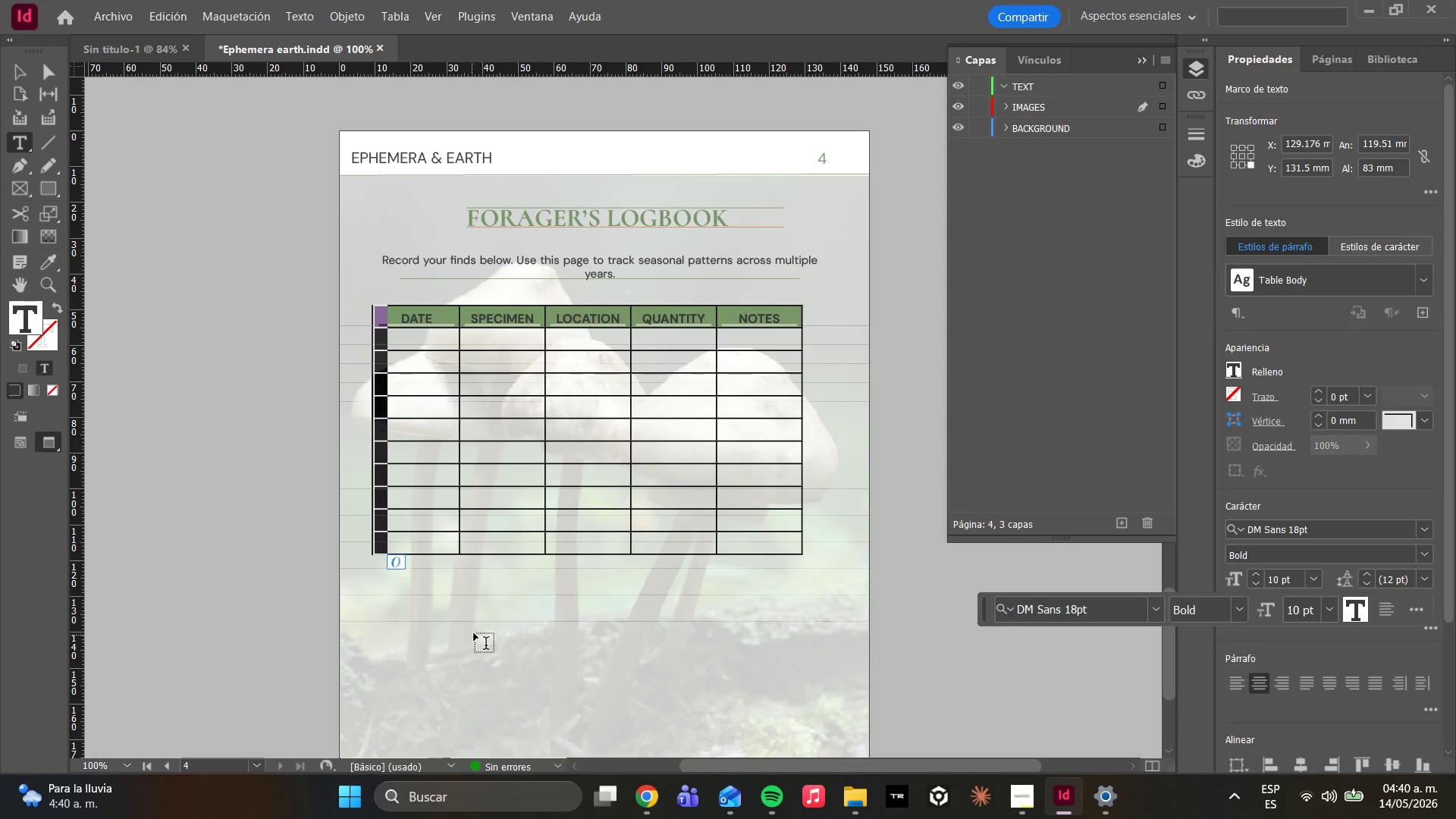 
left_click([474, 633])
 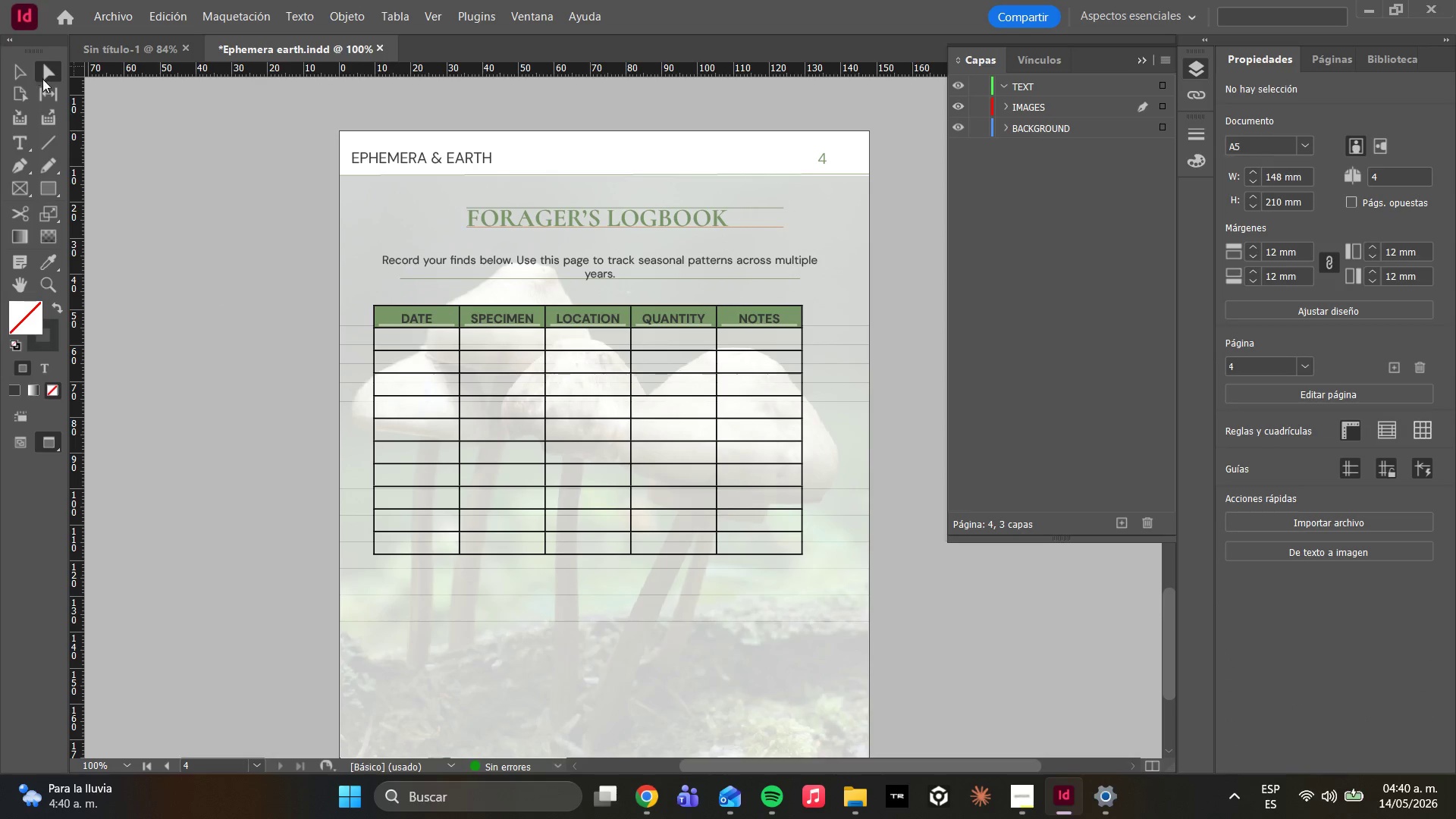 
left_click([494, 262])
 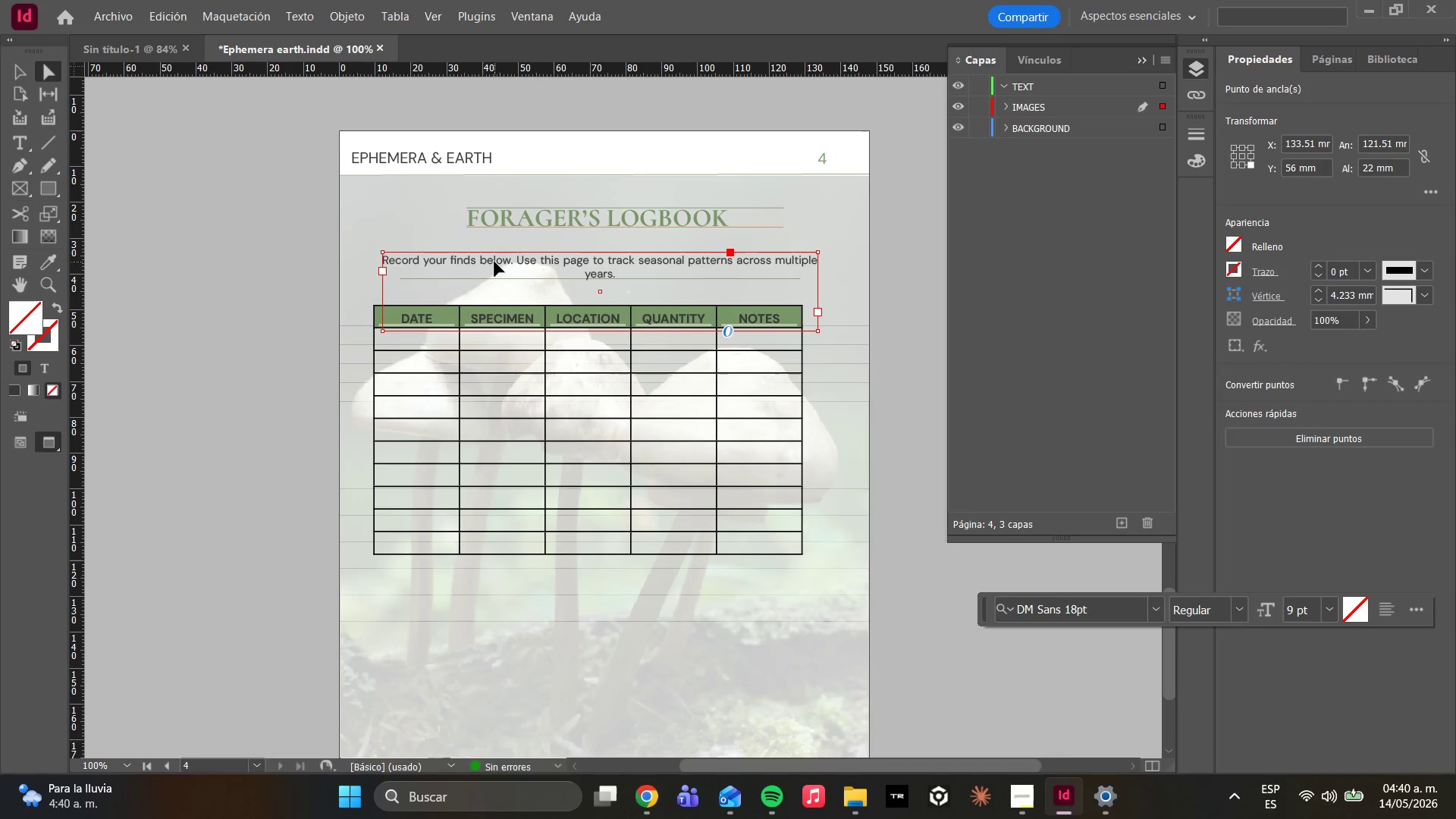 
key(Control+C)
 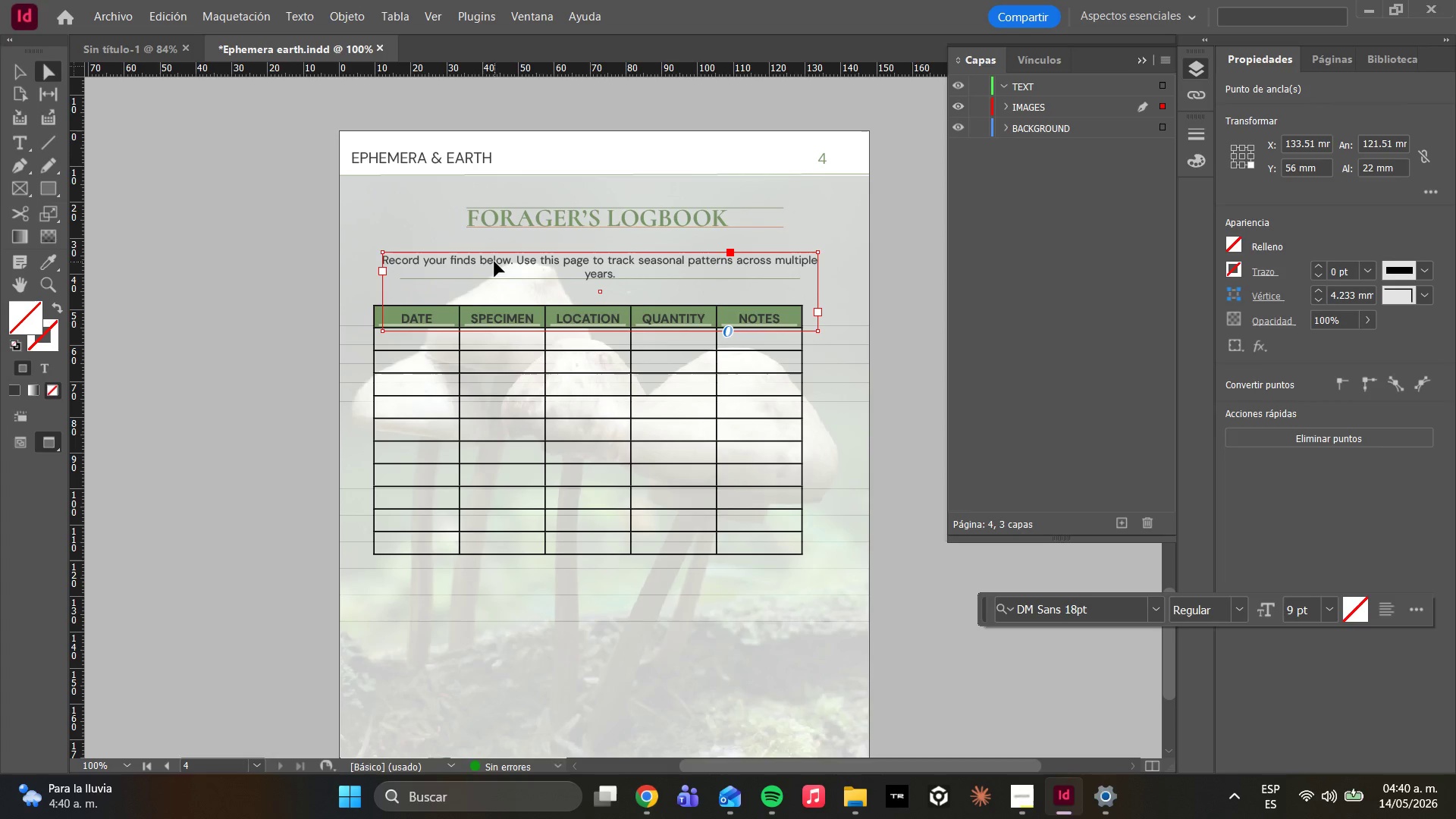 
key(Control+V)
 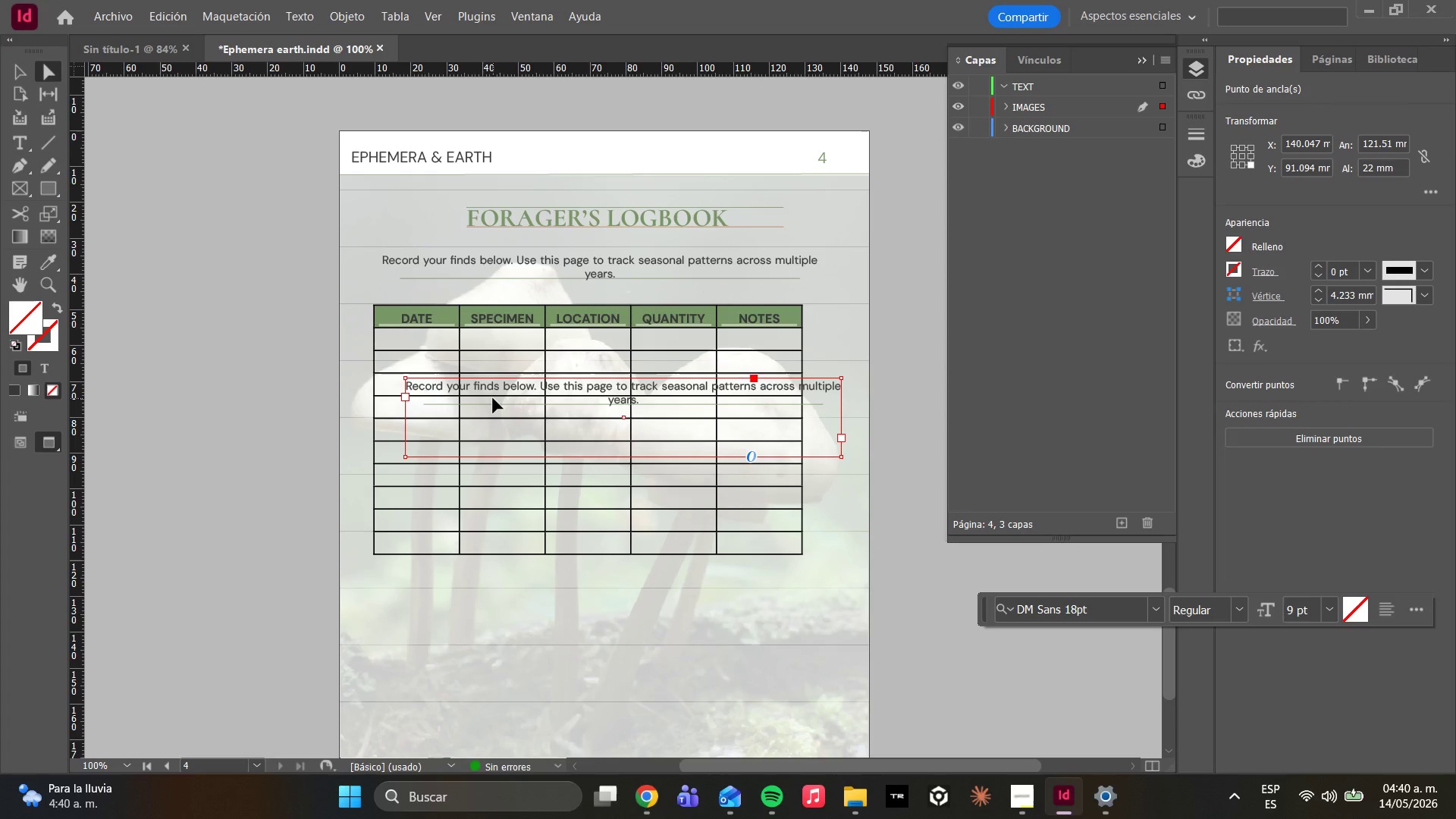 
left_click_drag(start_coordinate=[496, 403], to_coordinate=[467, 624])
 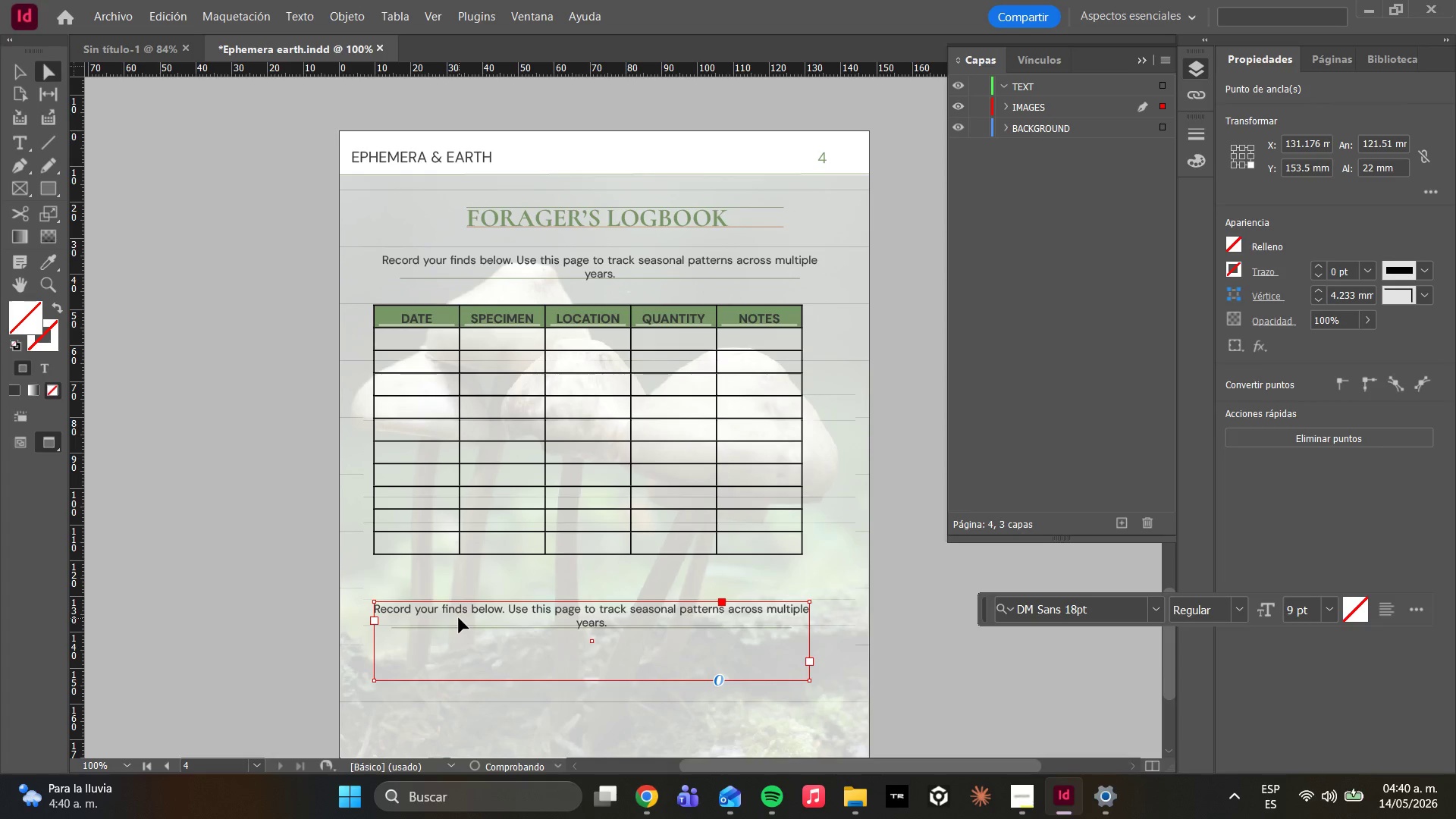 
left_click([460, 619])
 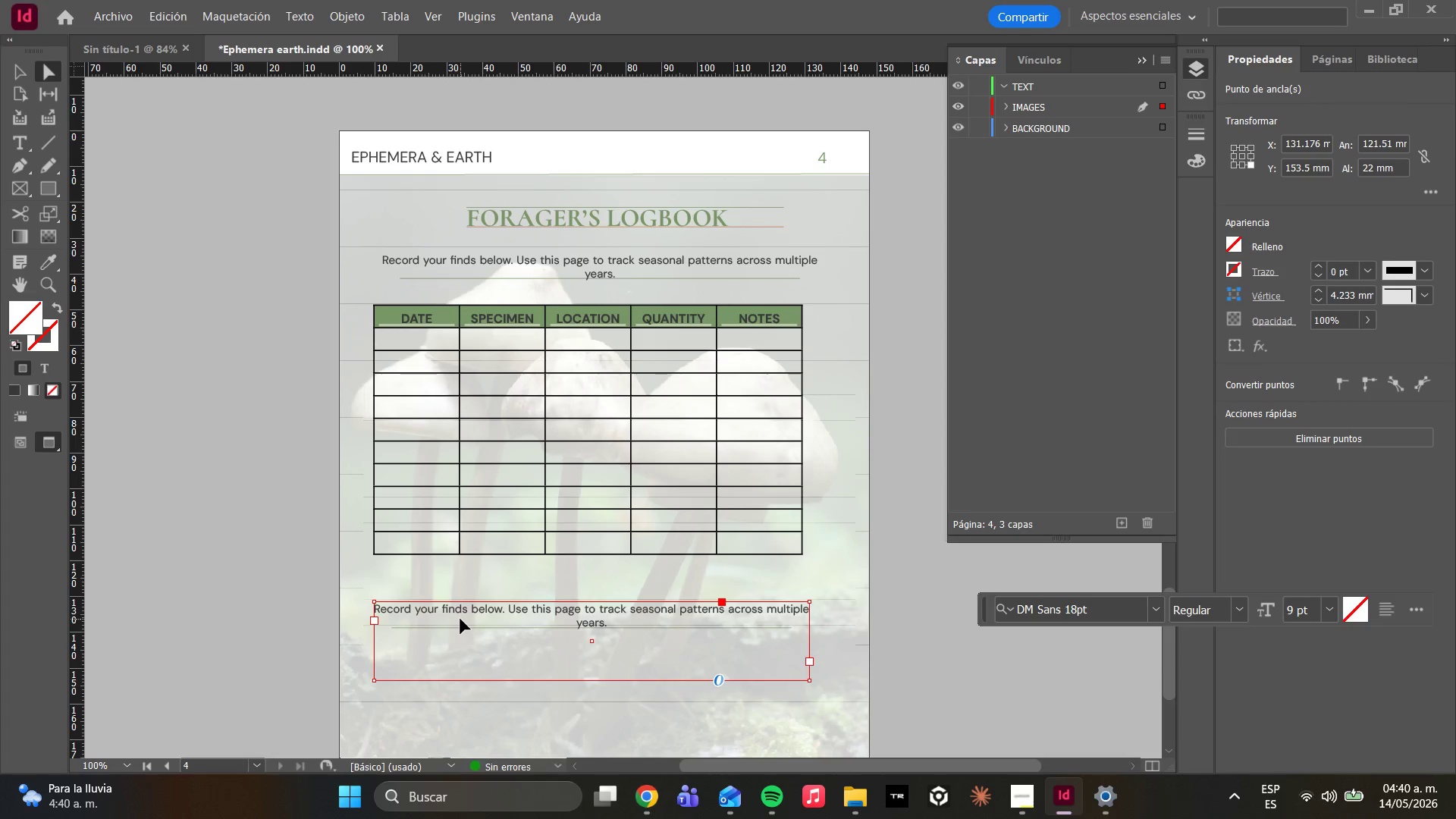 
double_click([460, 619])
 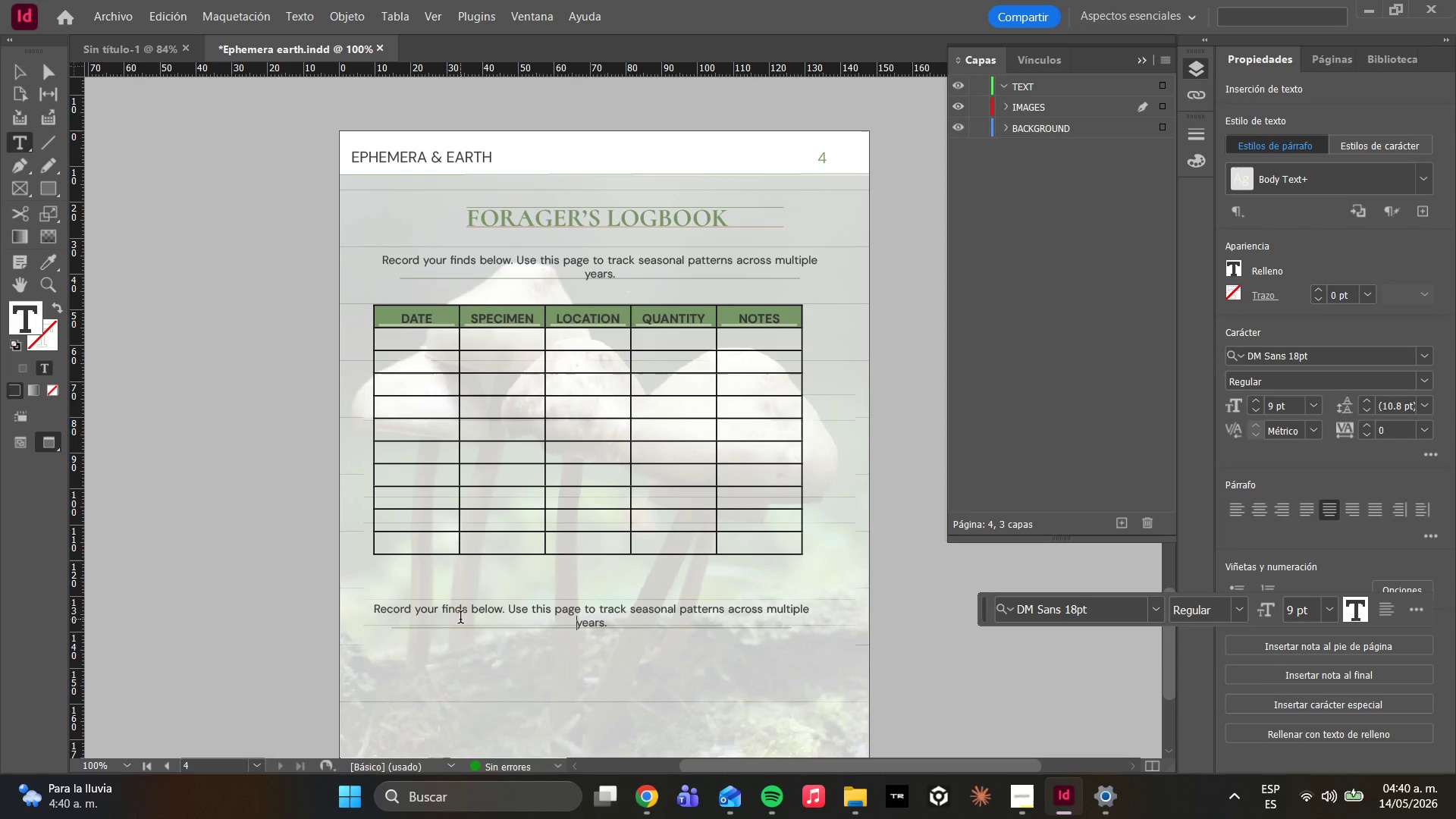 
key(Control+A)
 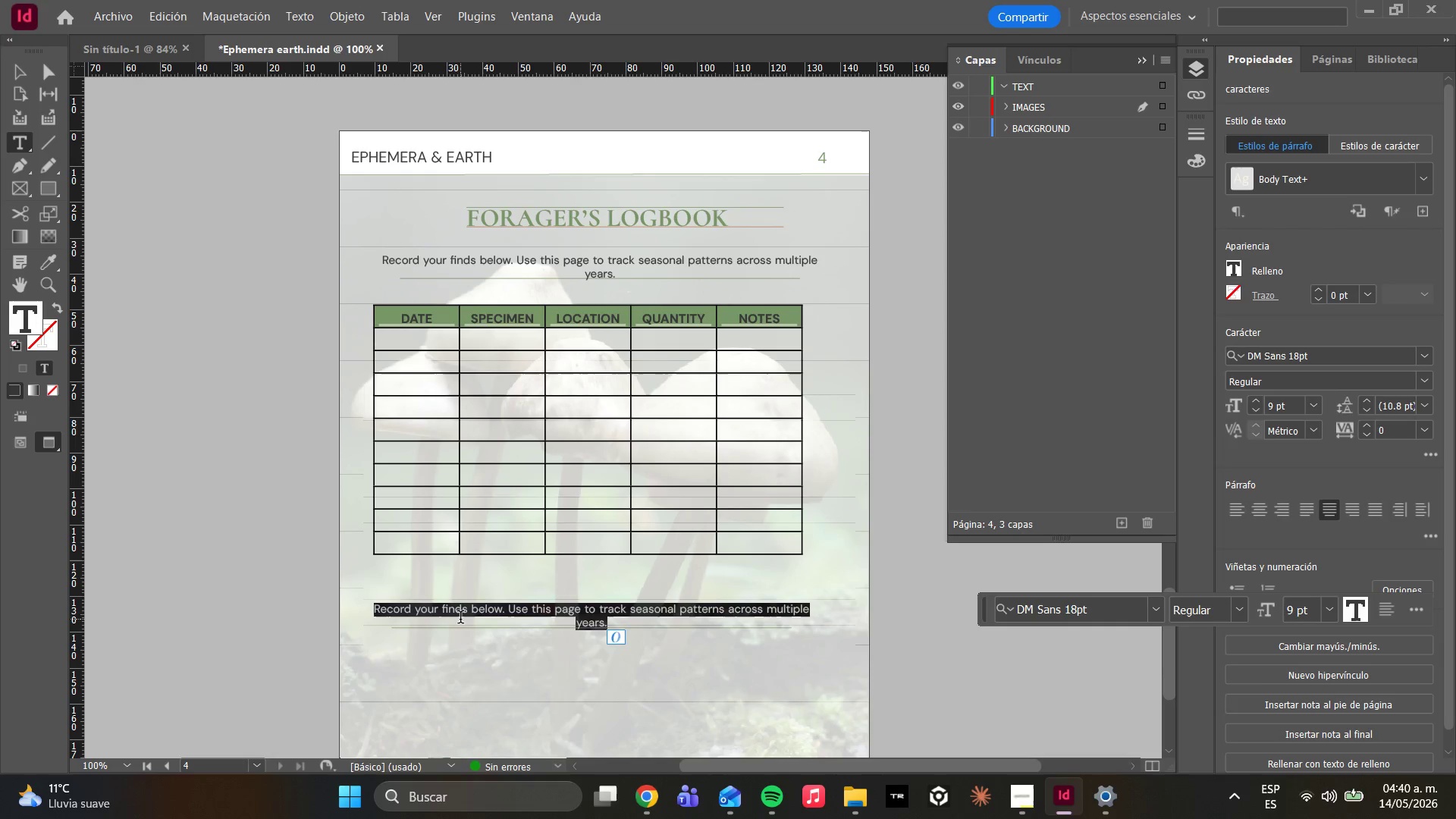 
type(EP)
key(Backspace)
type(phemera ^ Earth - Monthly Field Guide)
 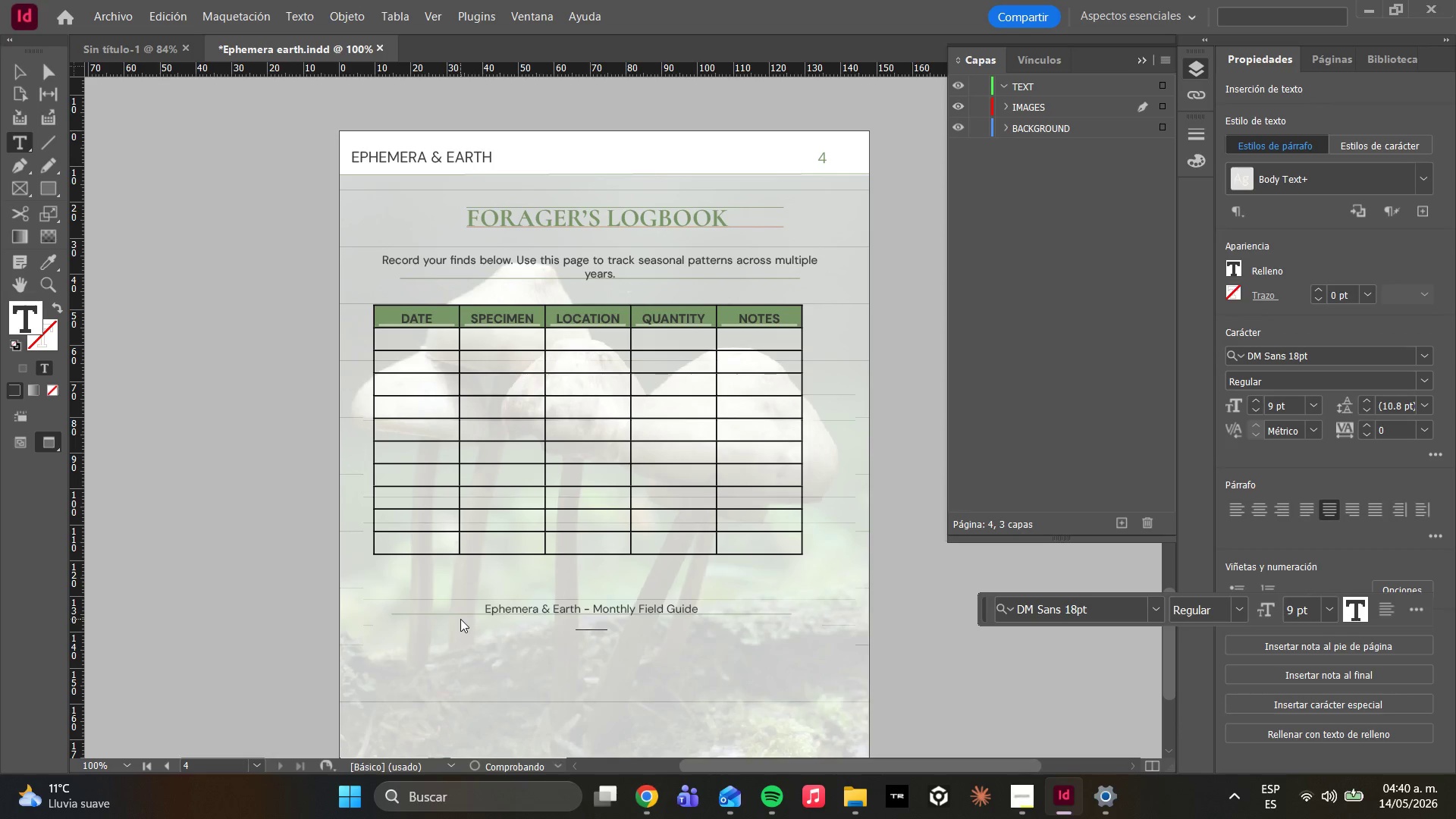 
key(Enter)
 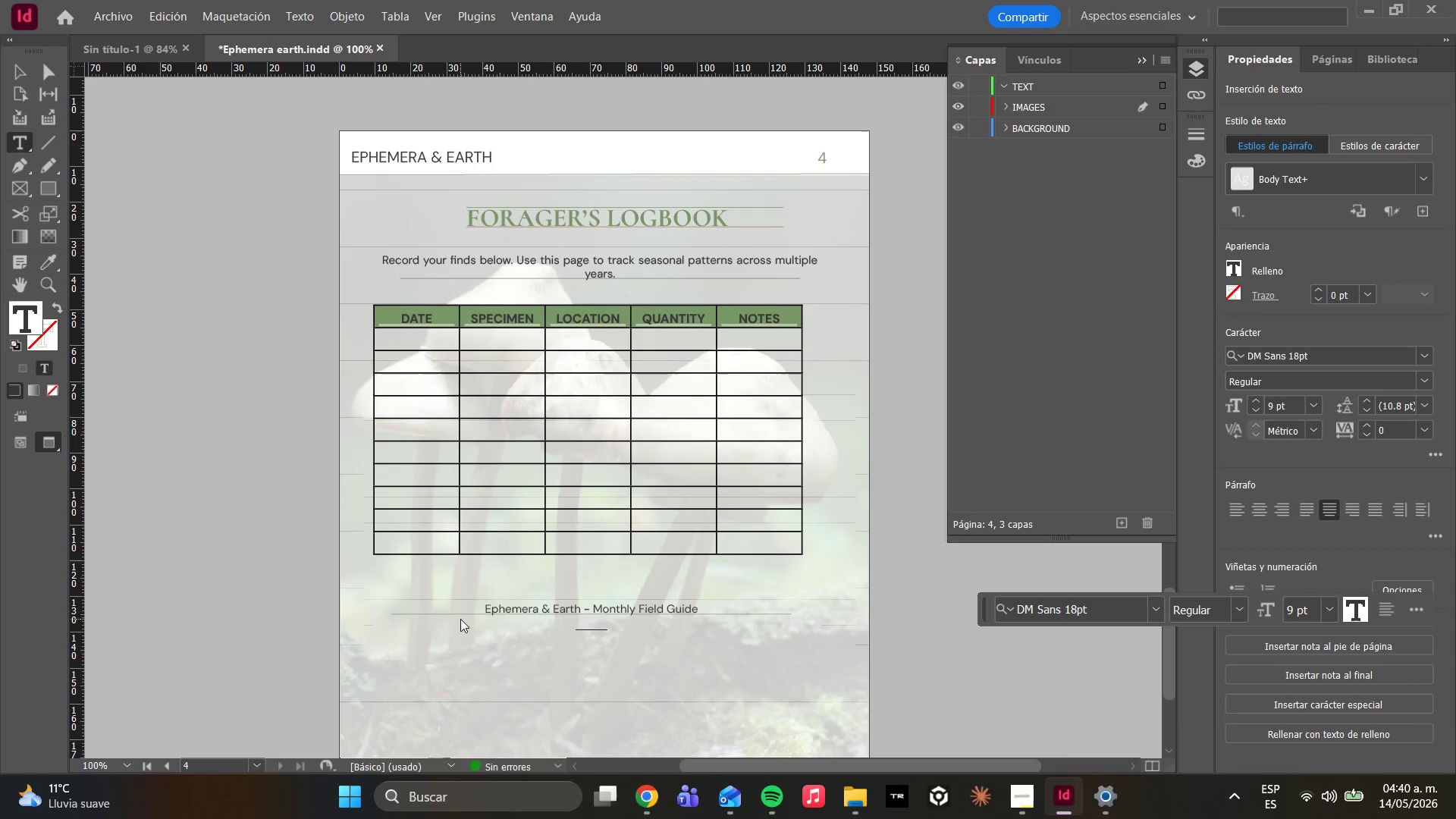 
type(ephemeraa)
 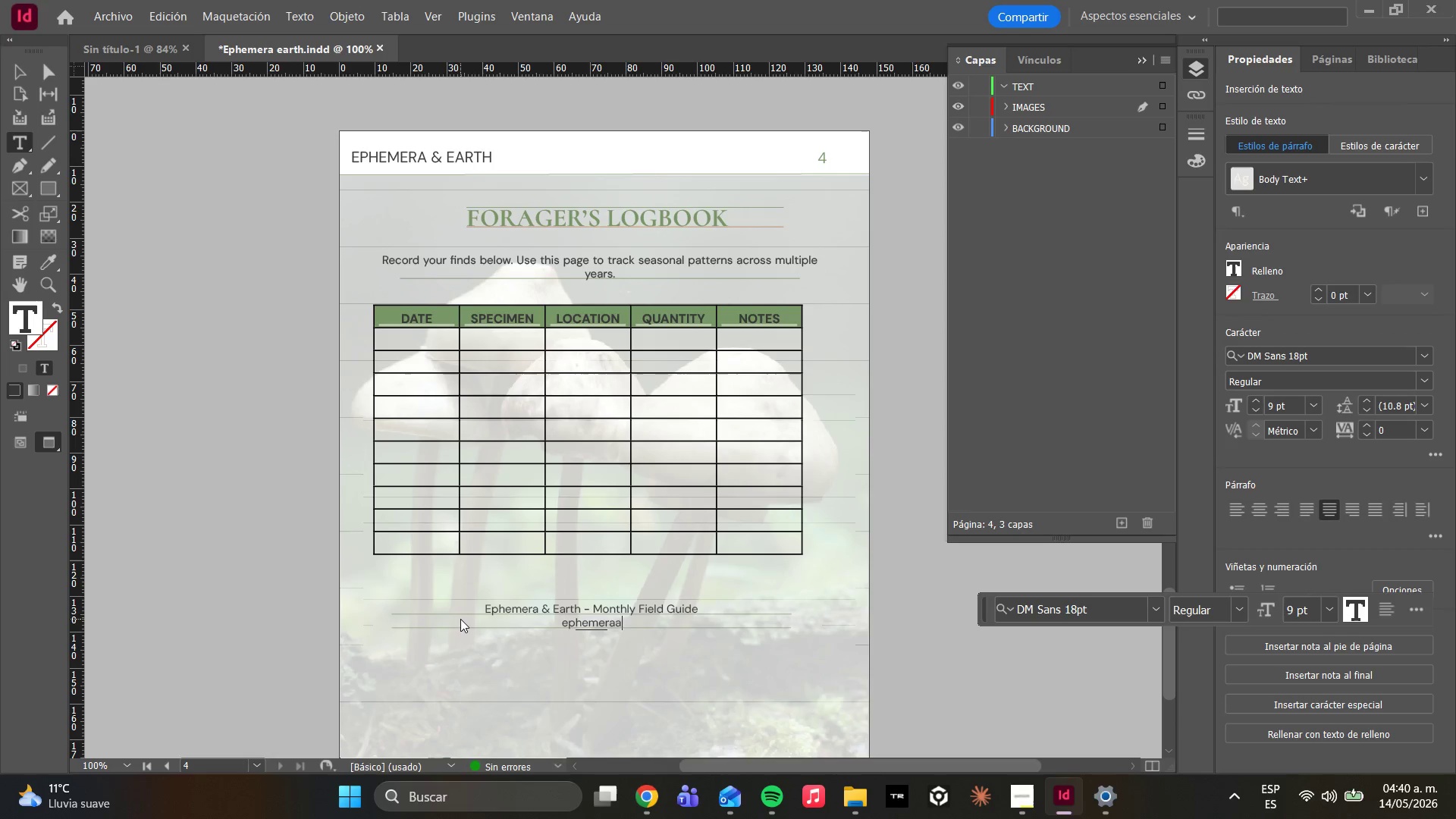 
type(ndearth)
 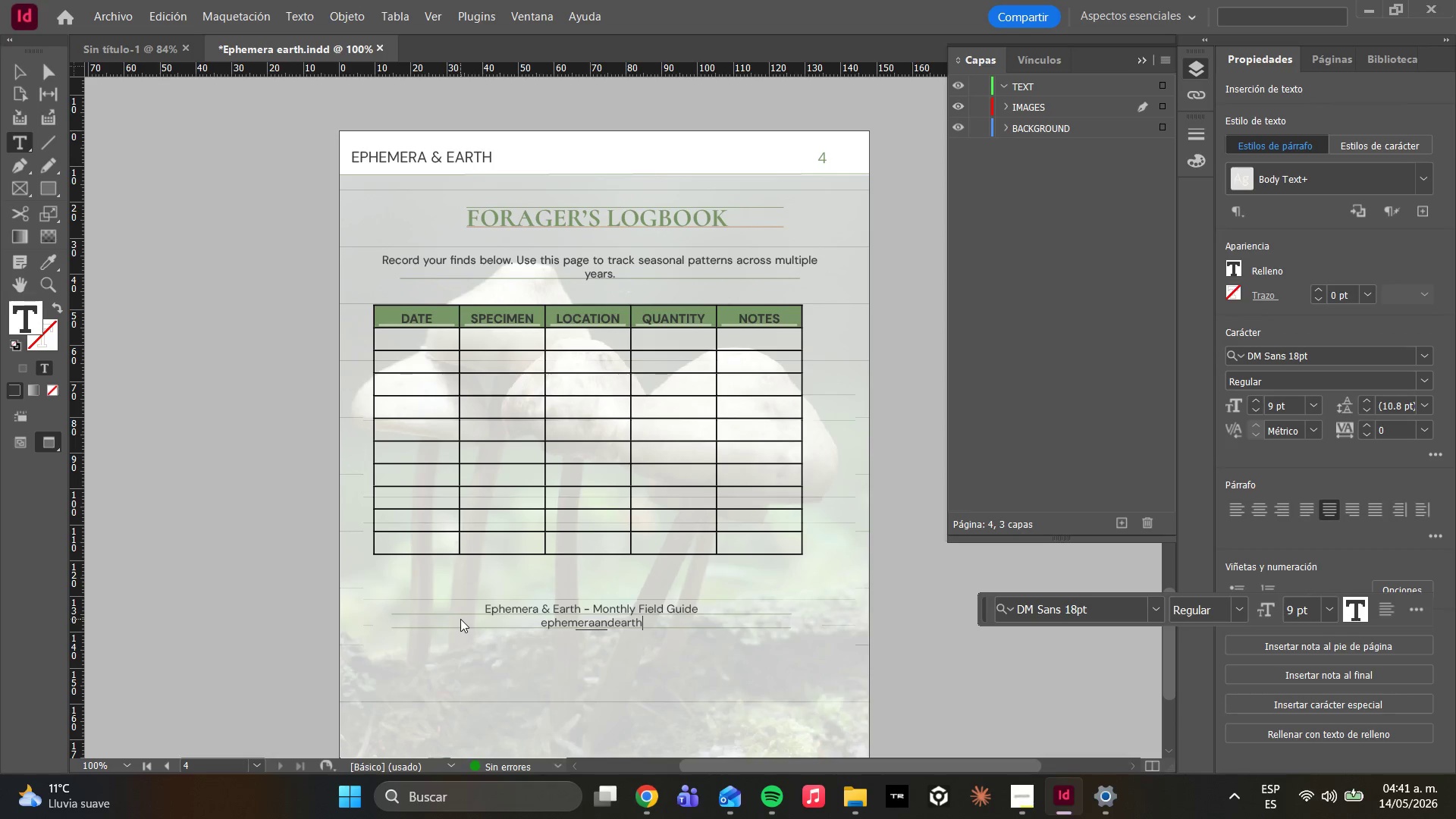 
double_click([460, 619])
 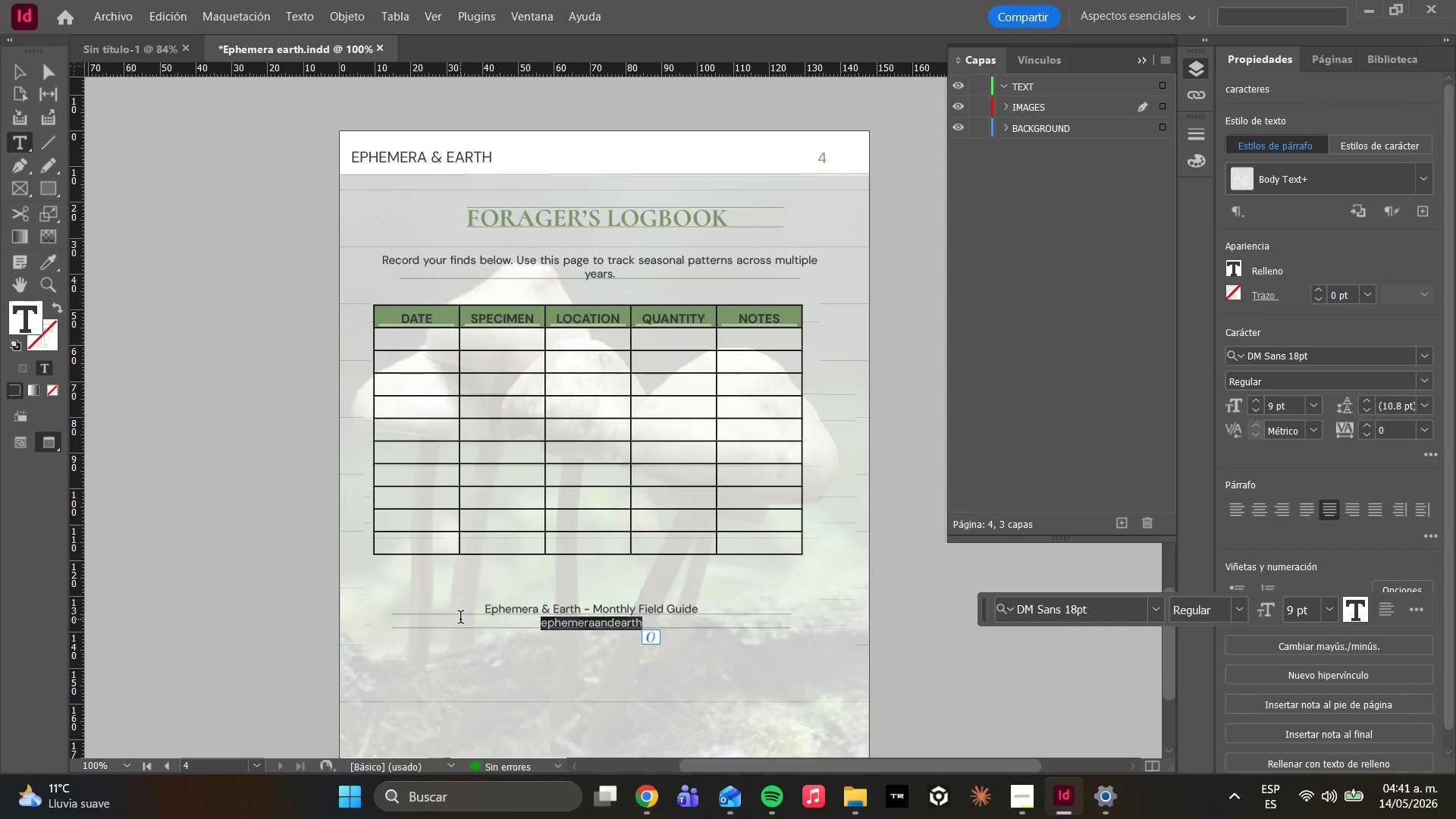 
type(.com)
 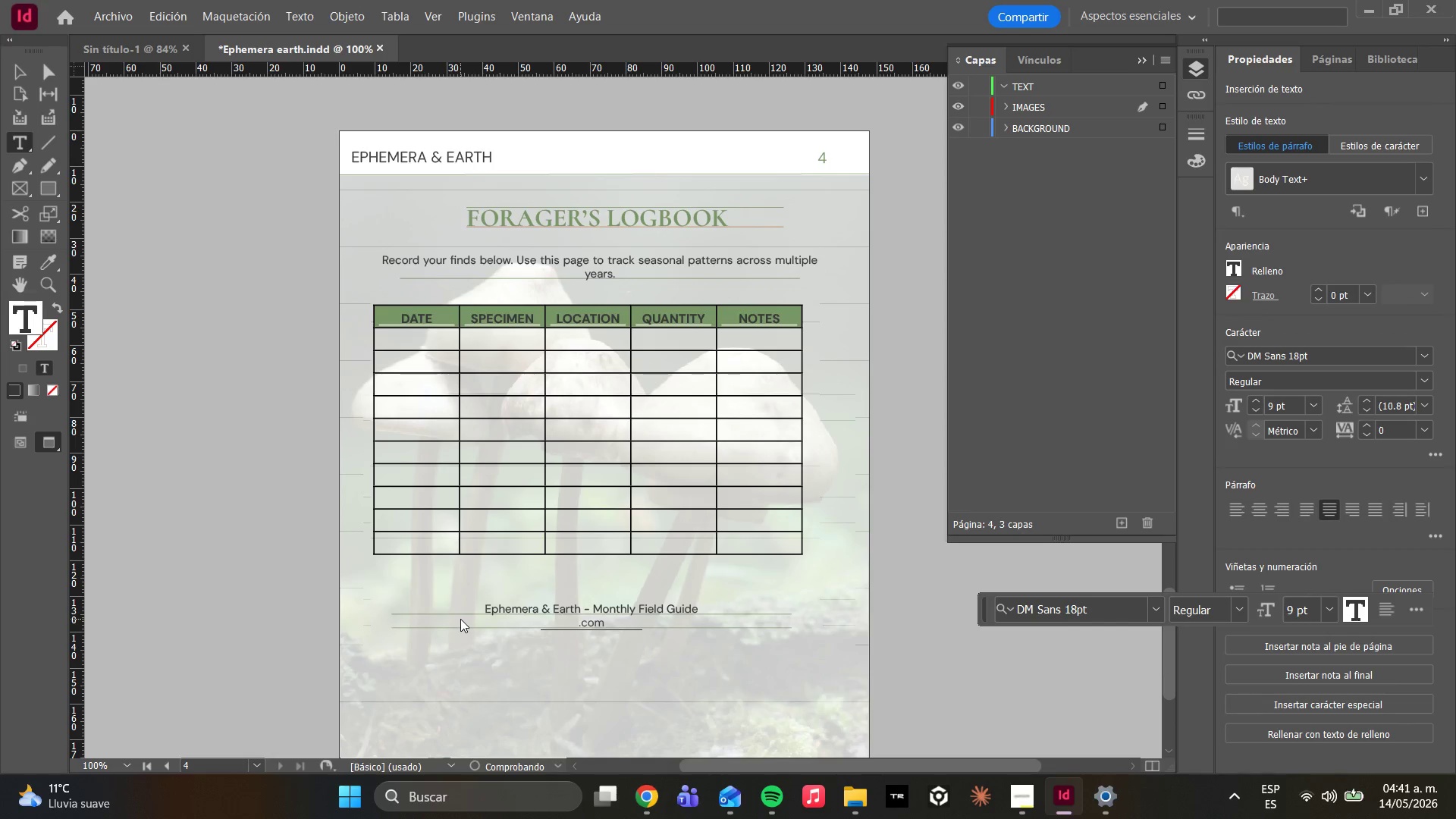 
key(Control+A)
 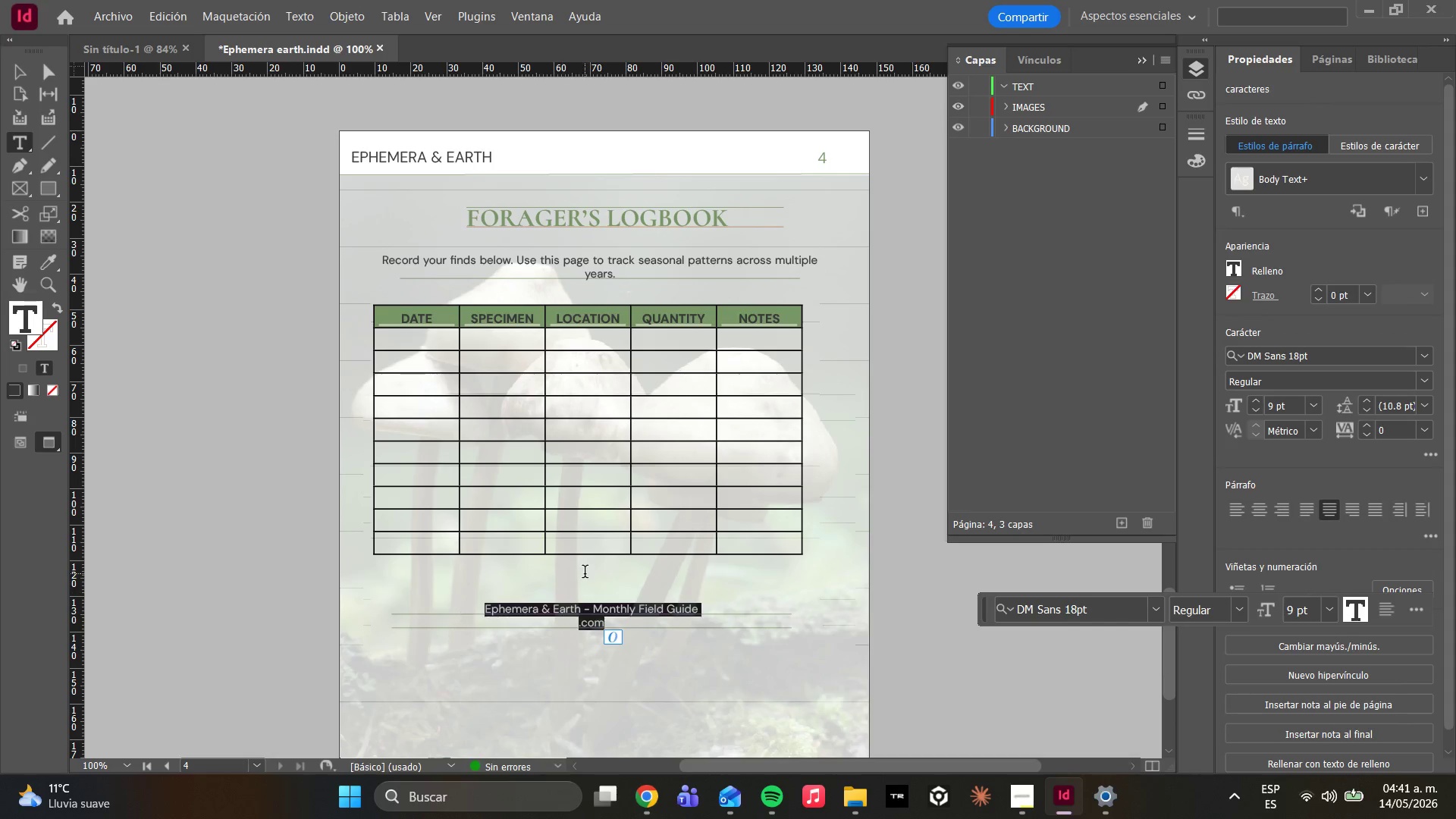 
left_click([574, 628])
 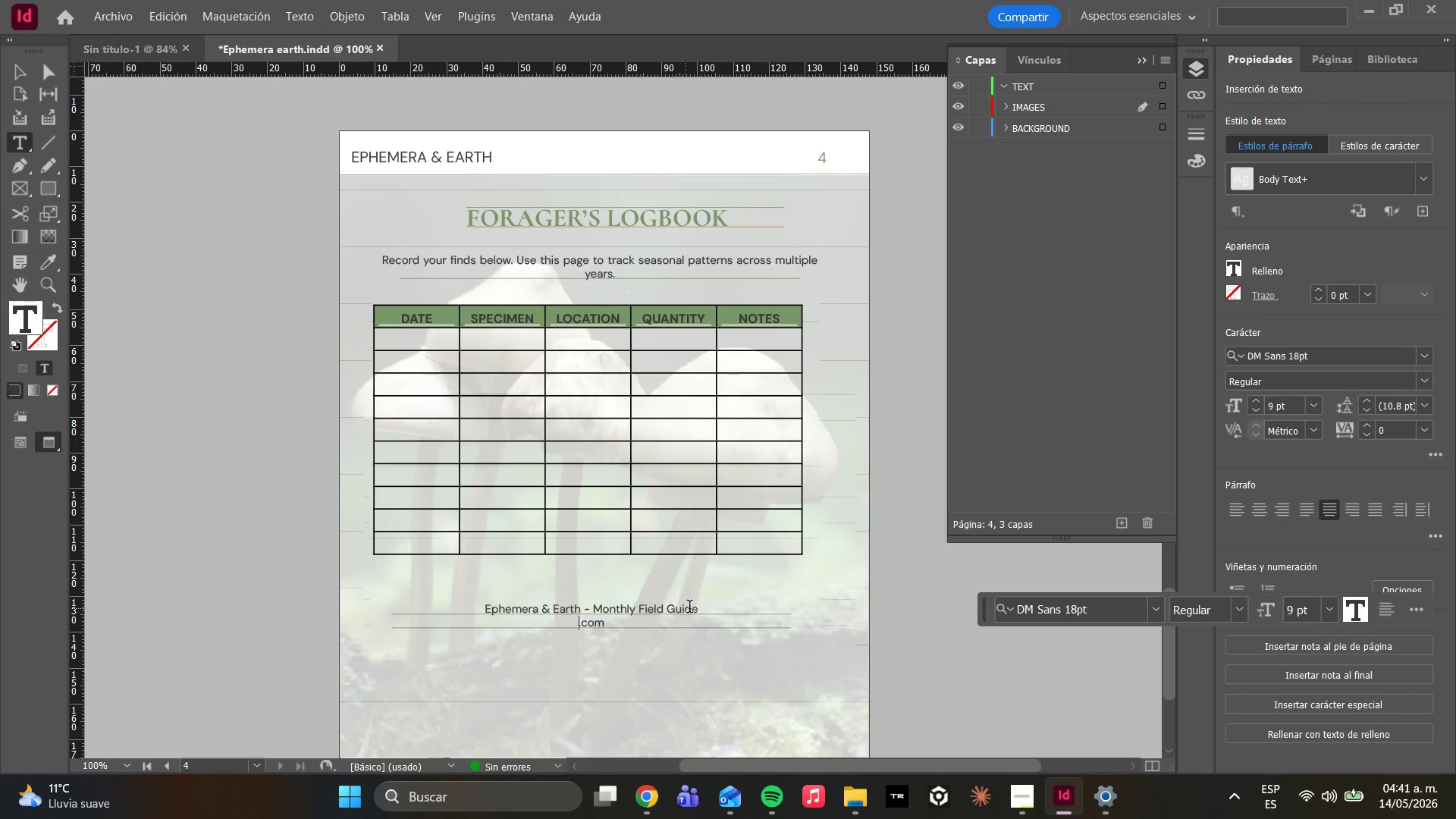 
left_click([700, 608])
 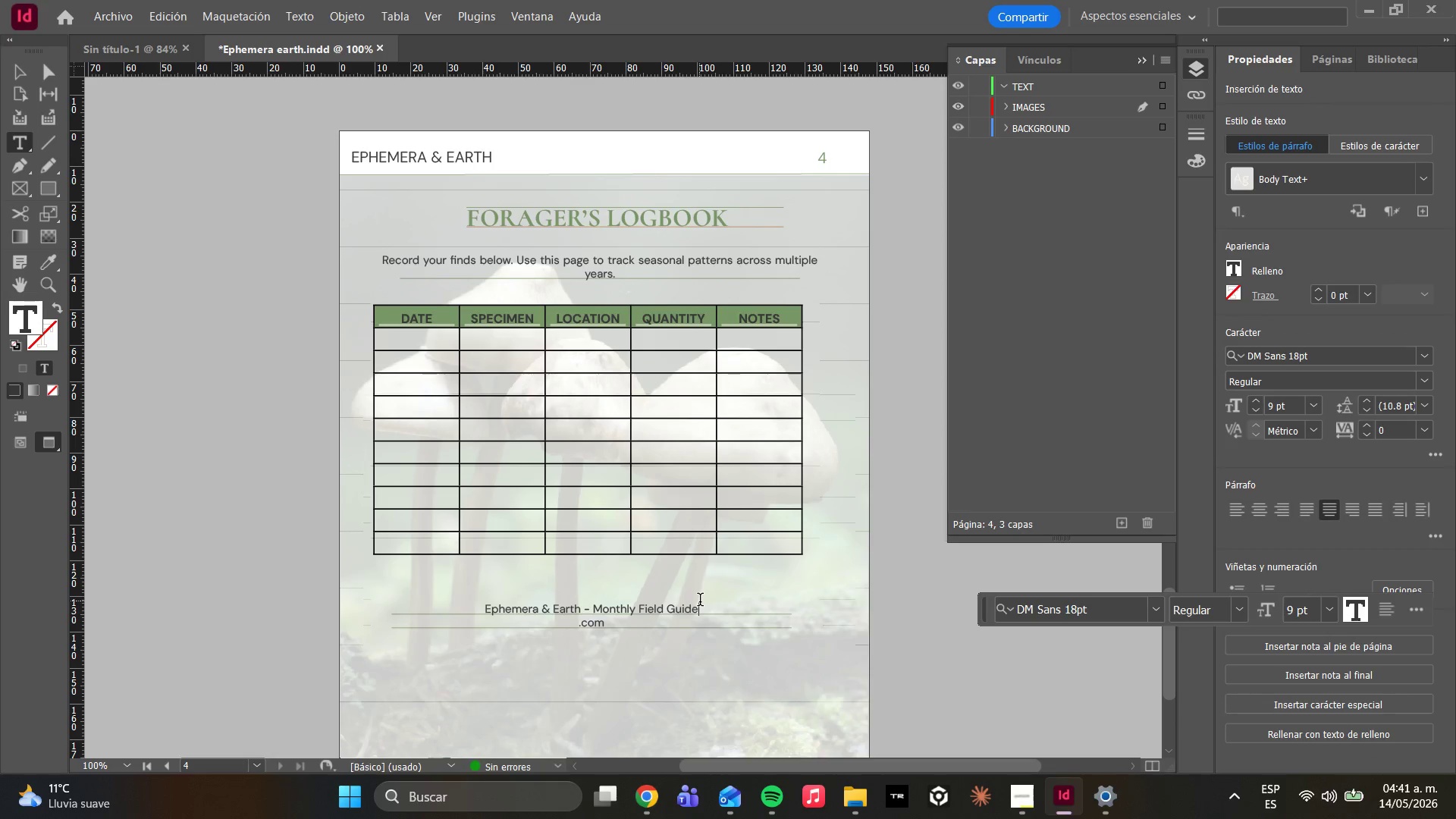 
key(Enter)
 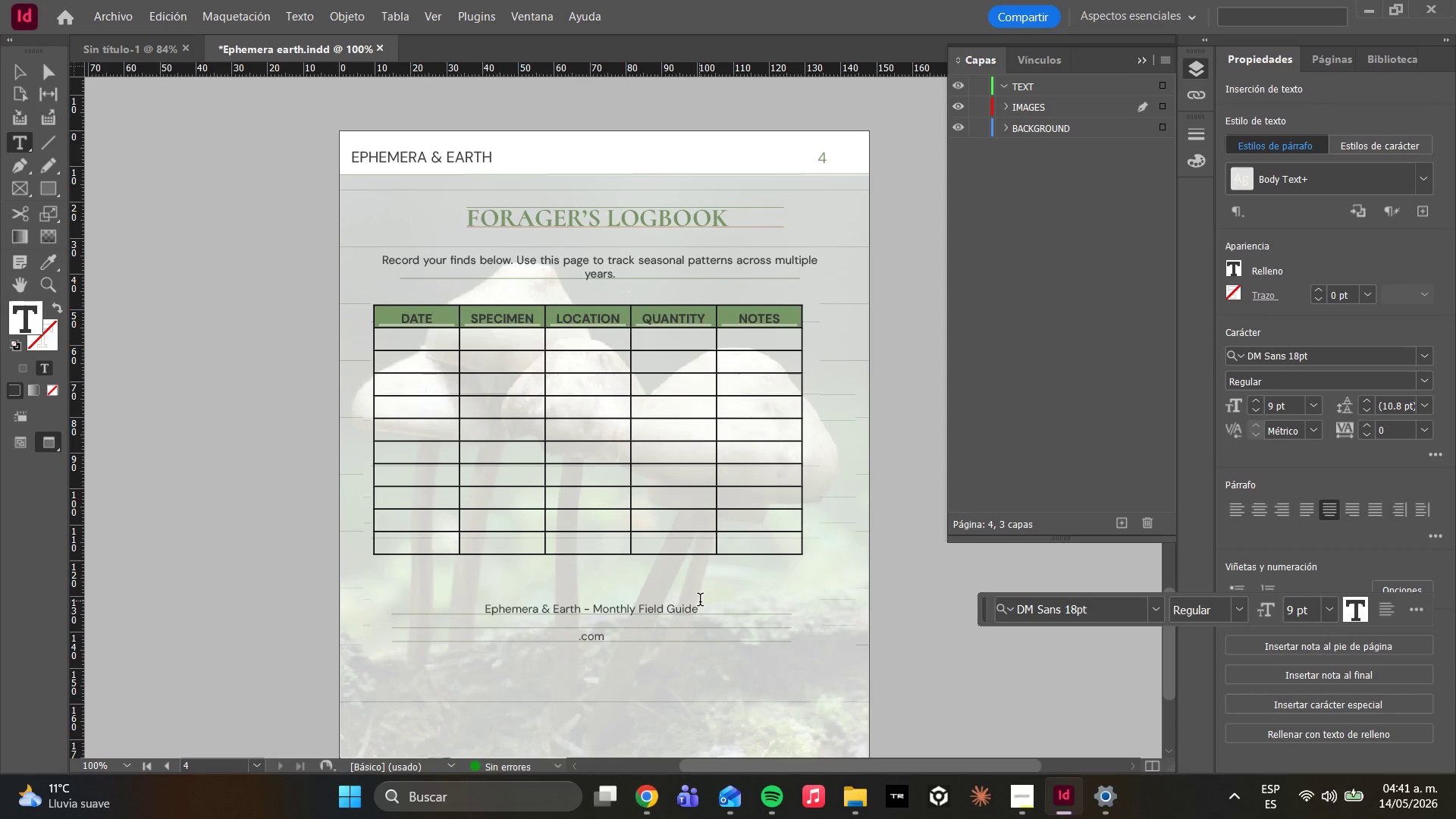 
type(ephemera ^ e)
key(Backspace)
key(Backspace)
key(Backspace)
type(raandearth.con)
key(Backspace)
type(m - )
 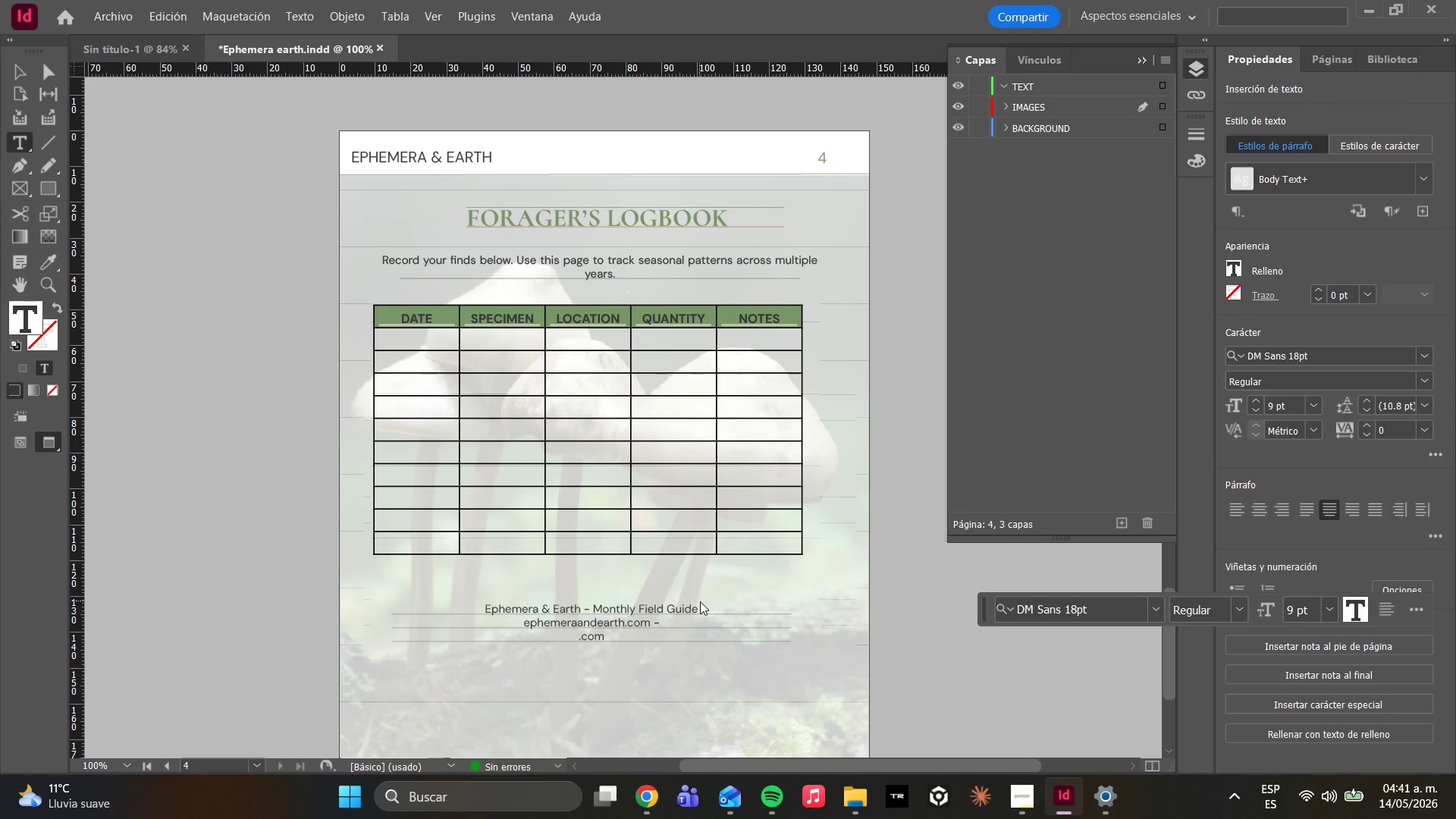 
key(Alt+Control+2)
 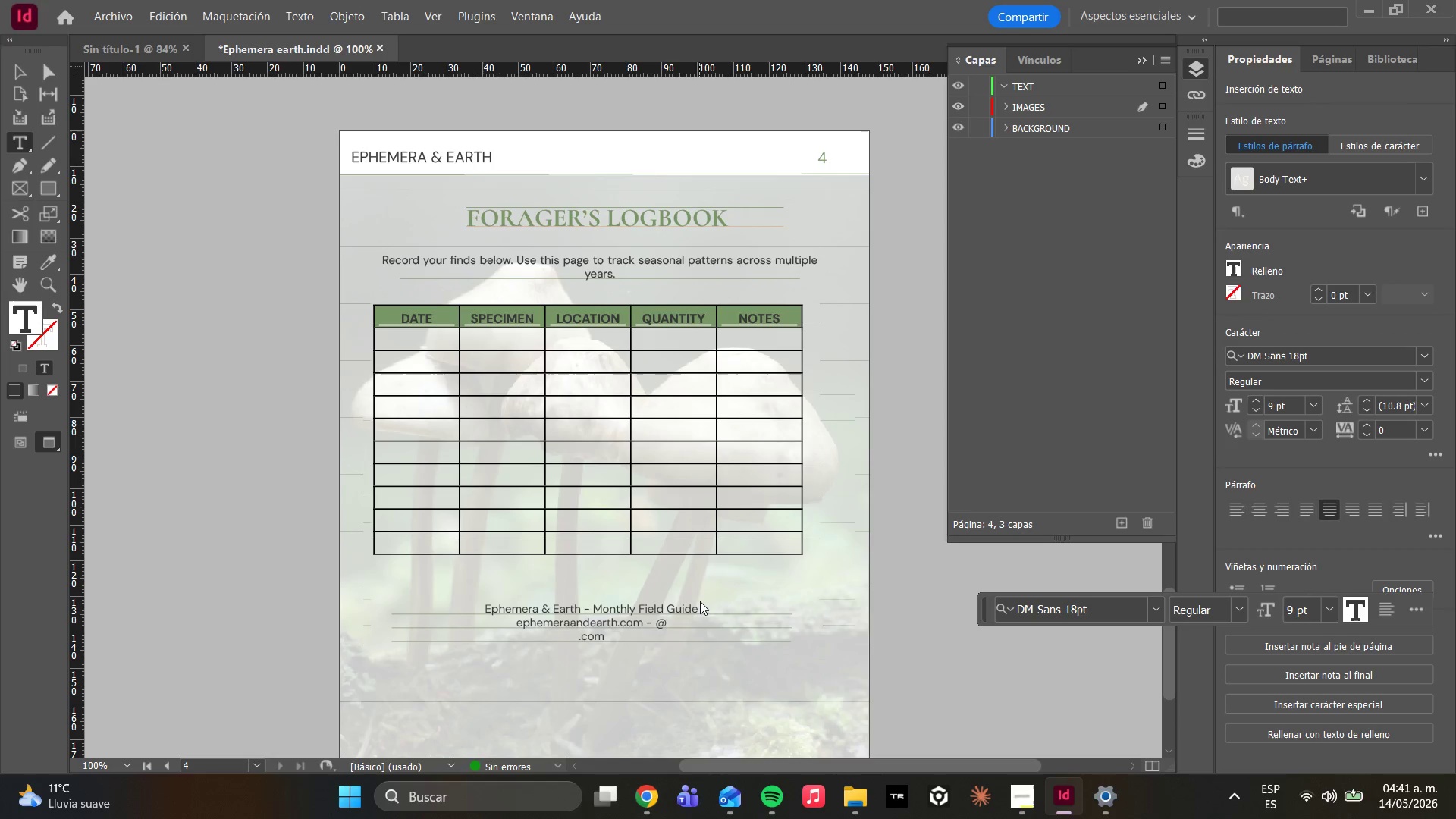 
type(ephemera)
key(Backspace)
 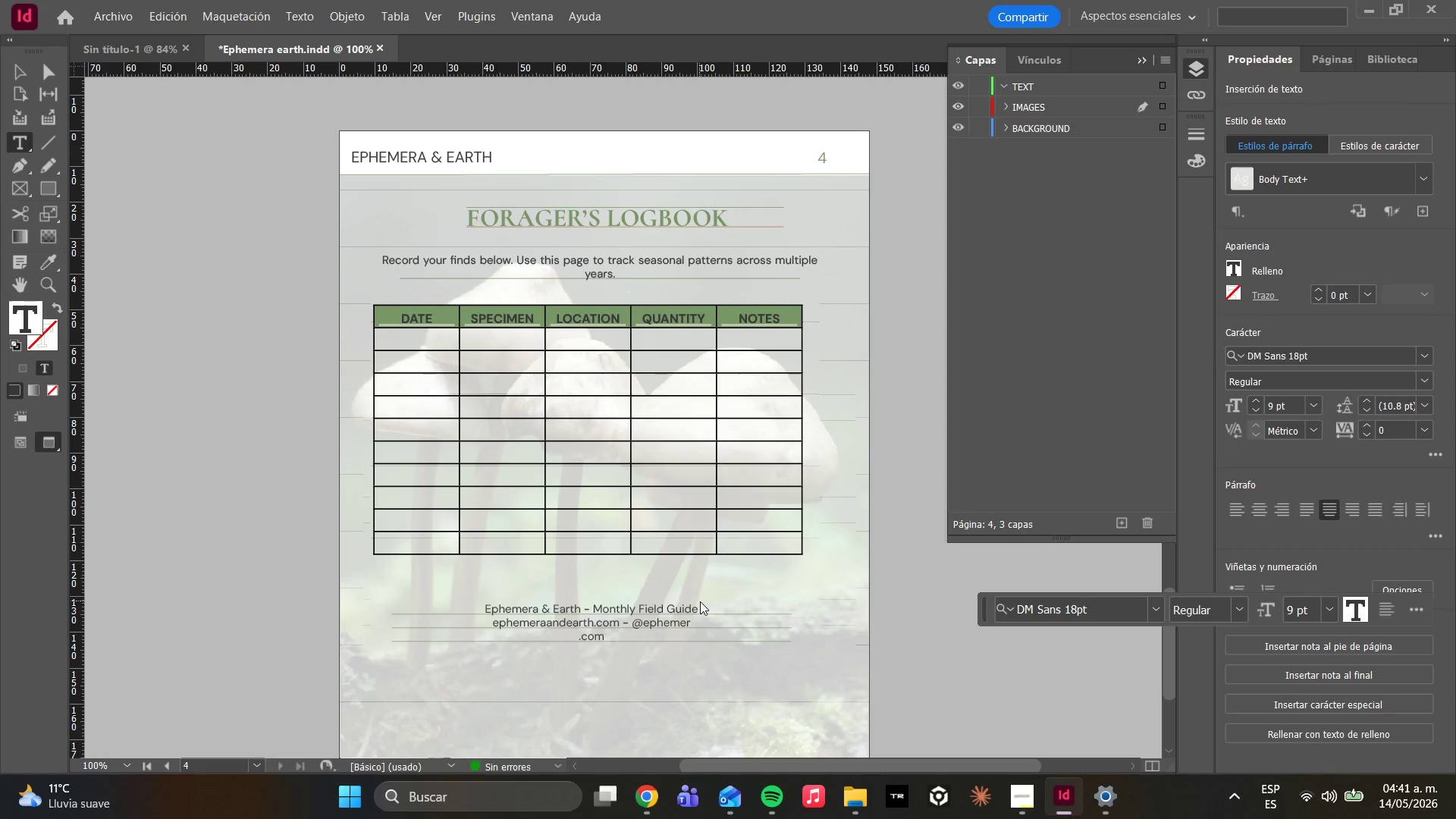 
key(A)
 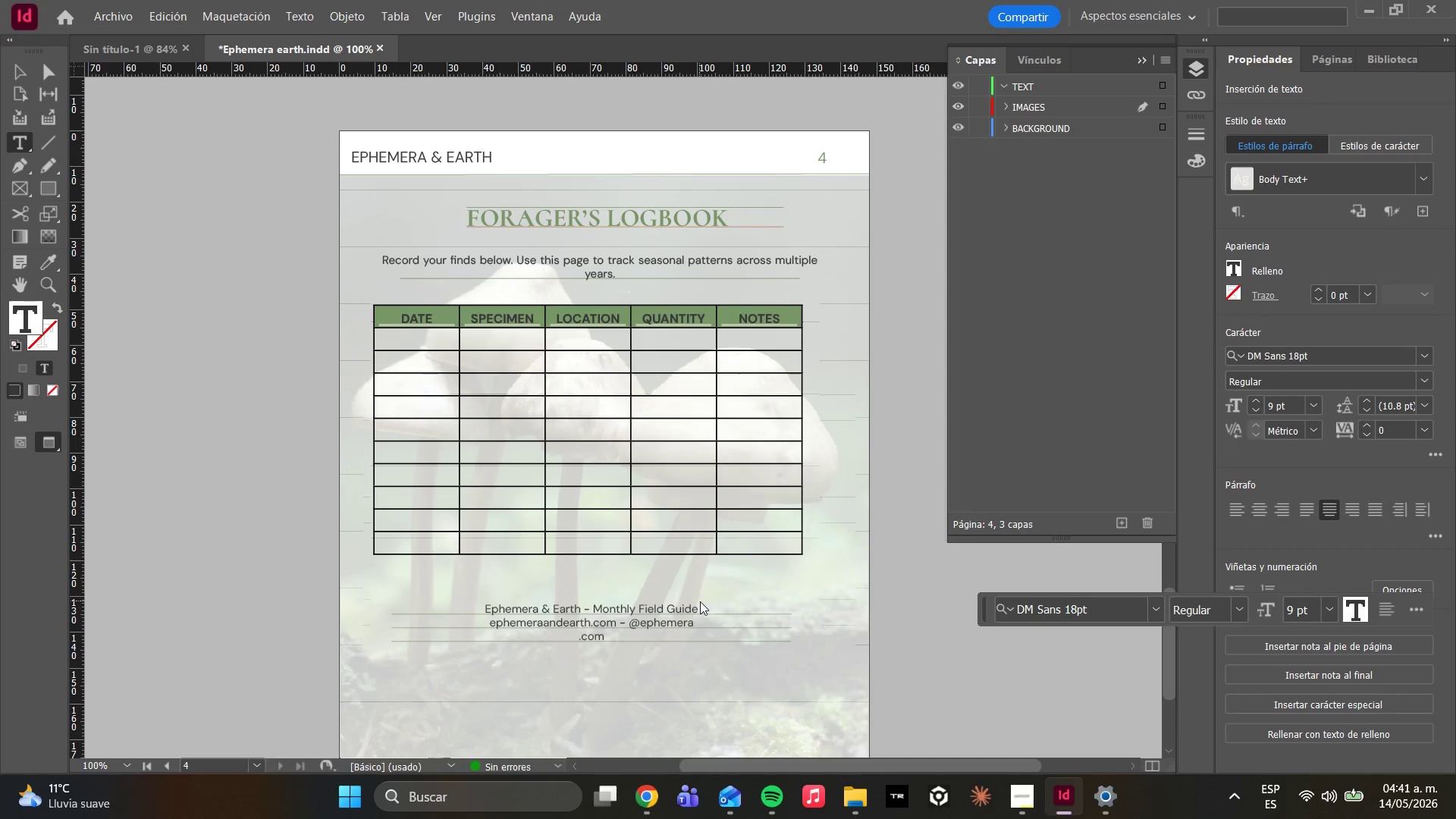 
type(earth)
 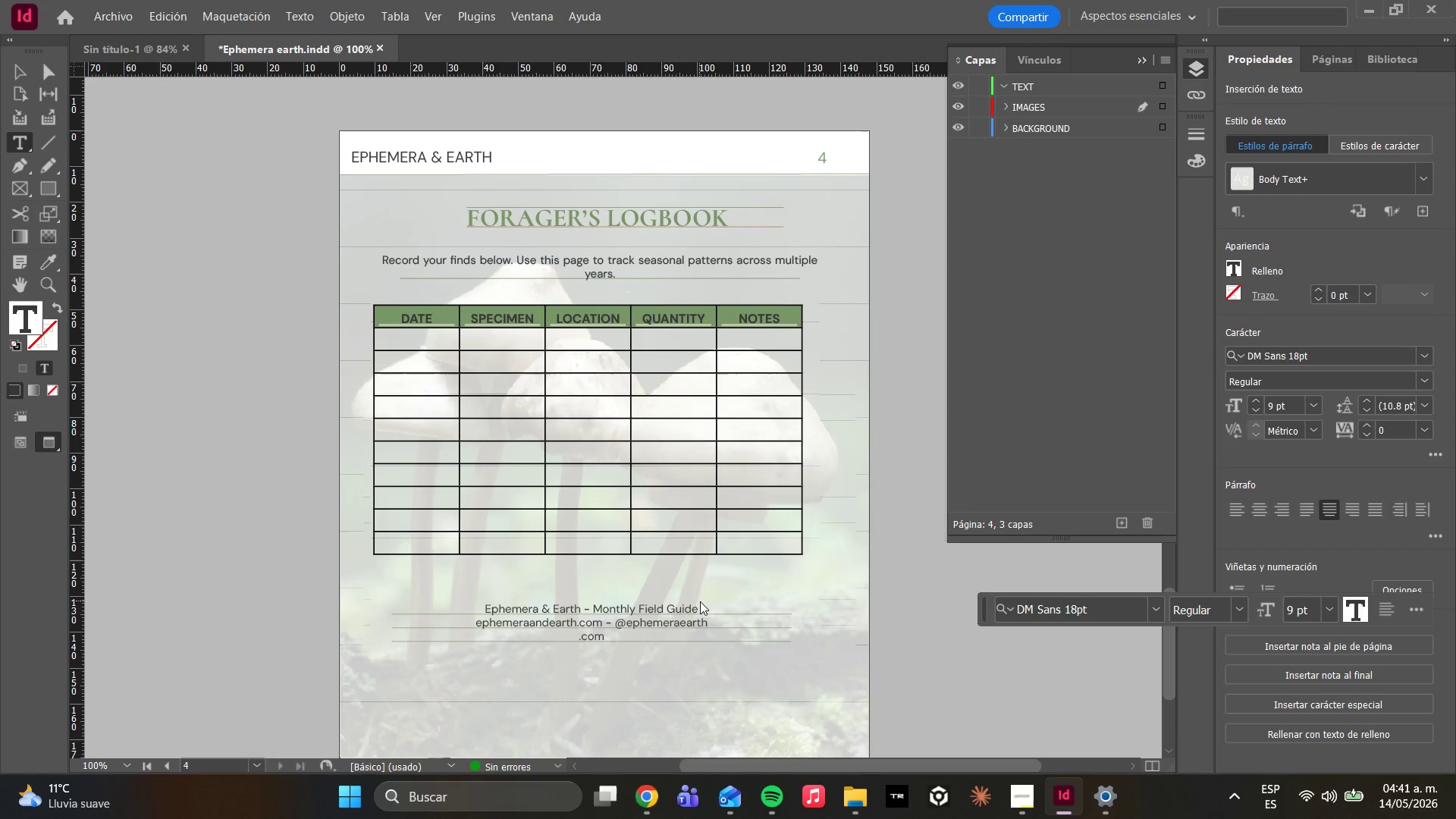 
key(ArrowDown)
 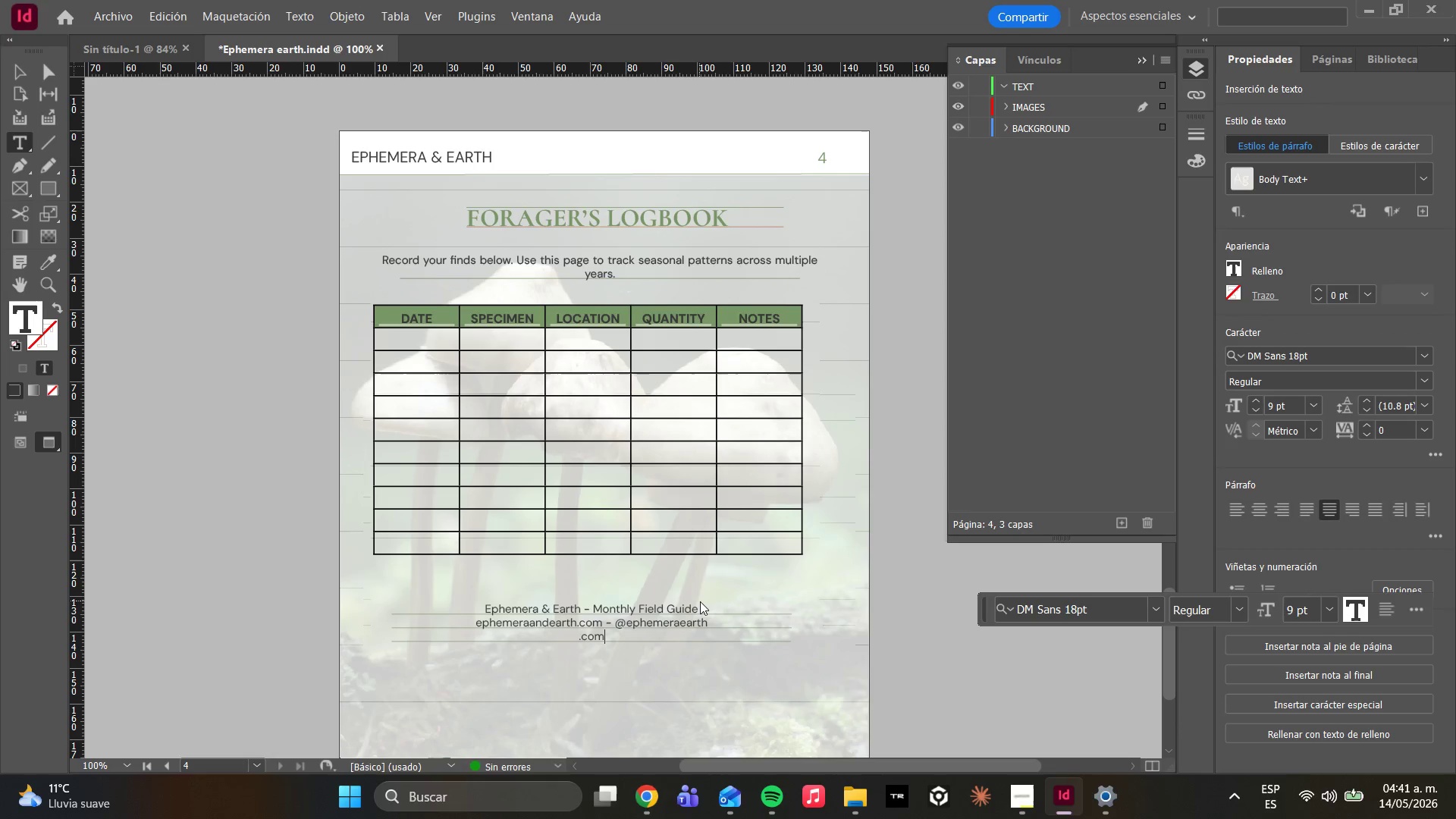 
key(Backspace)
 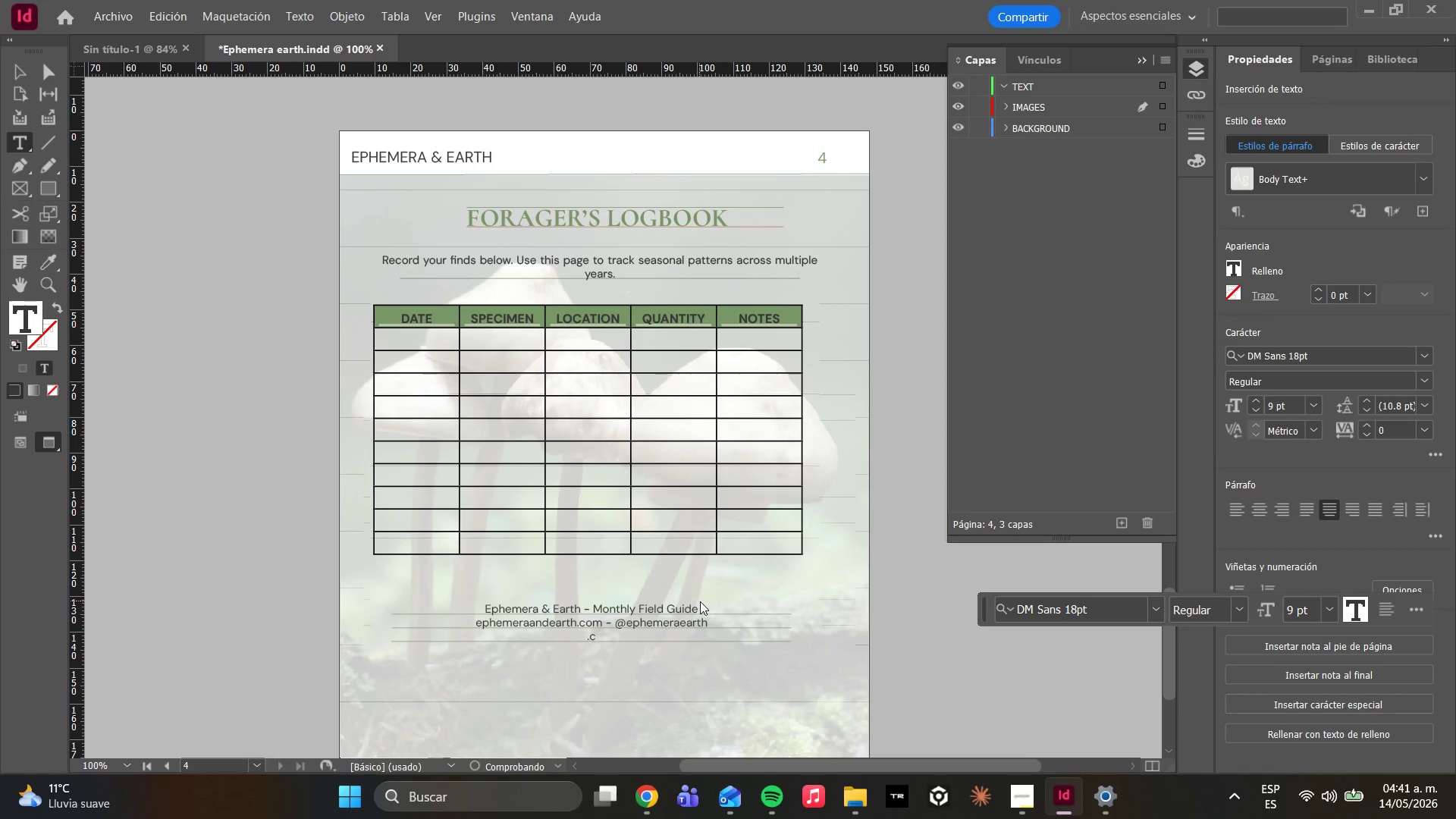 
key(Backspace)
 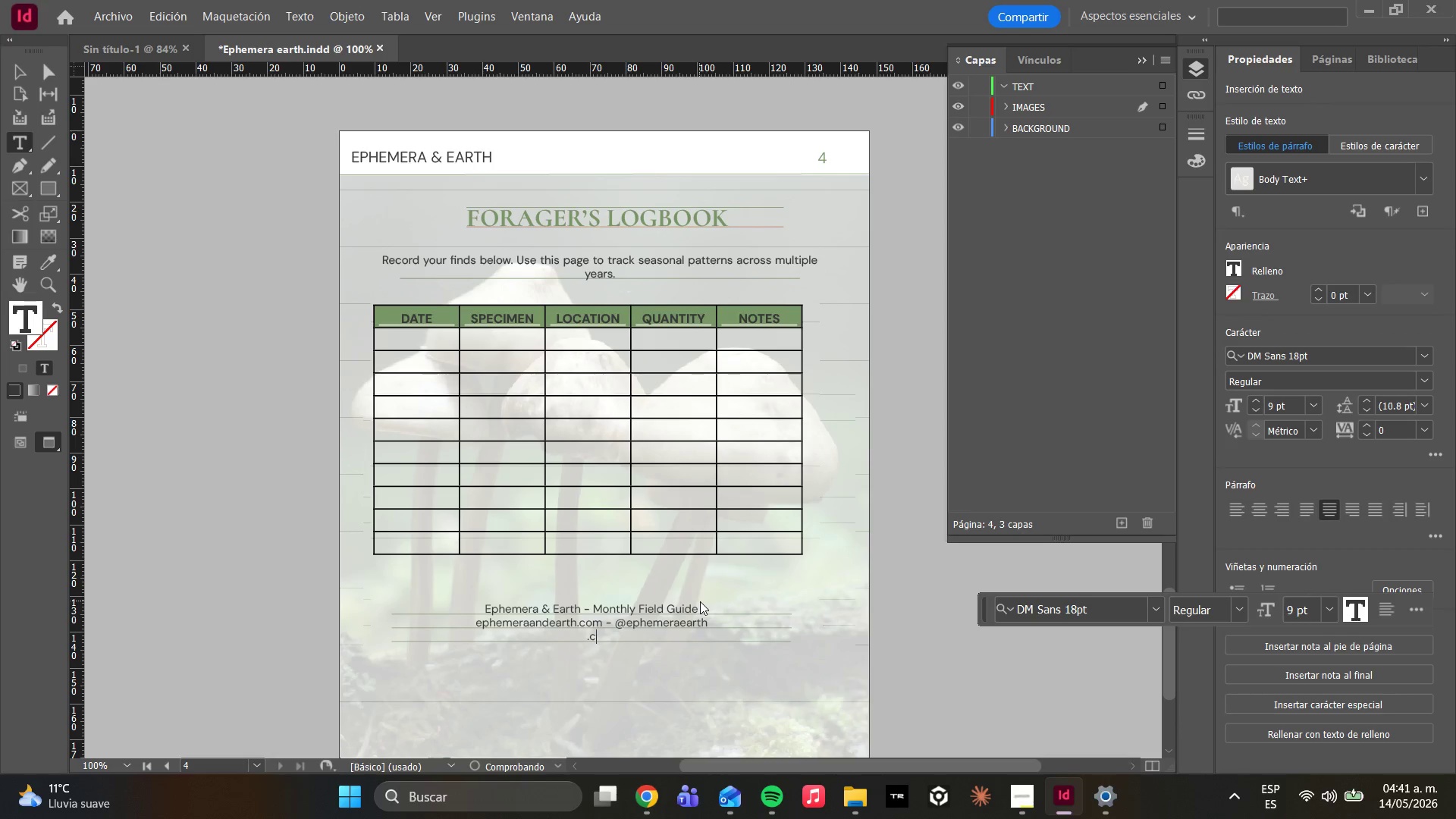 
key(Backspace)
 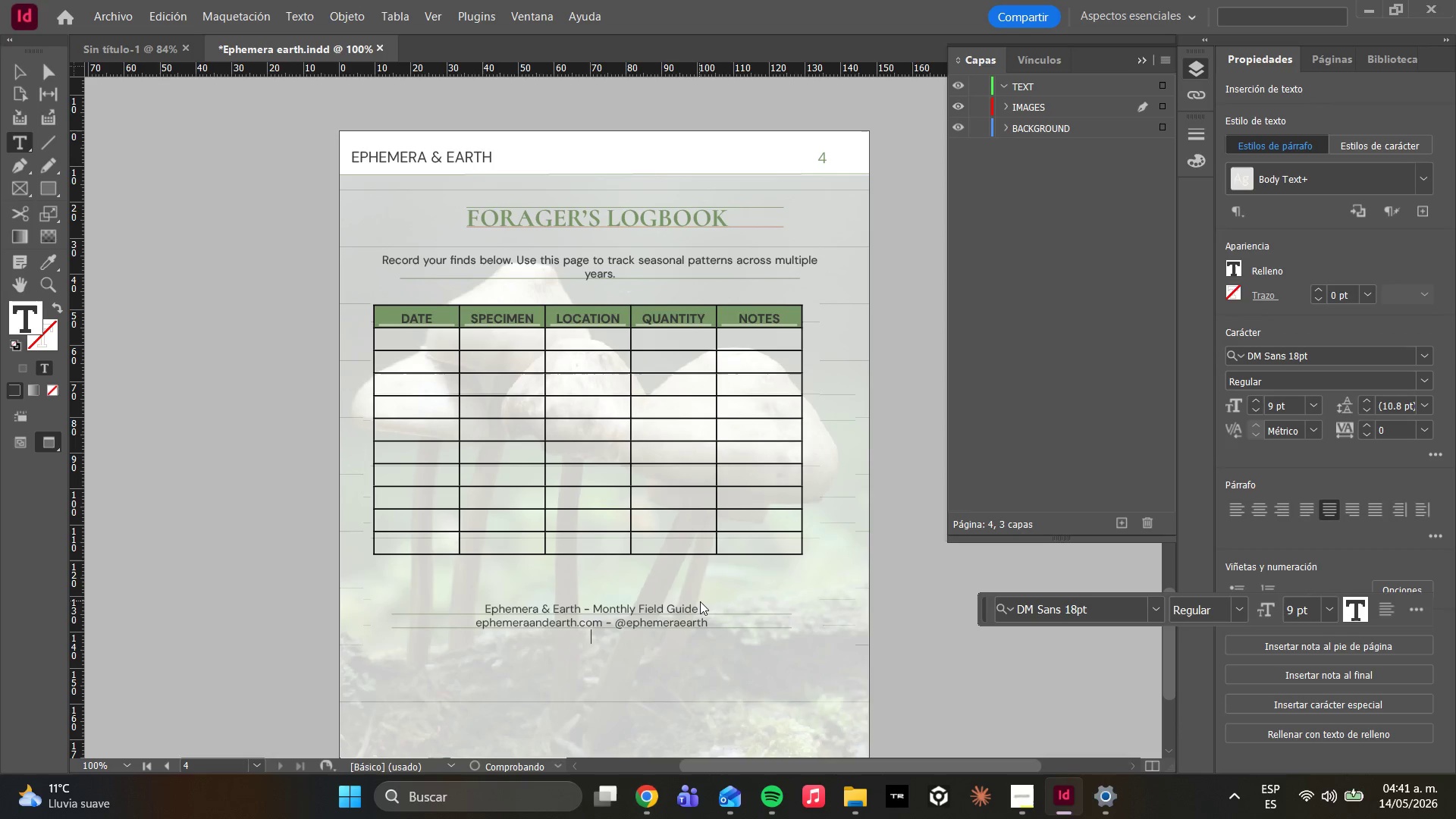 
key(Backspace)
 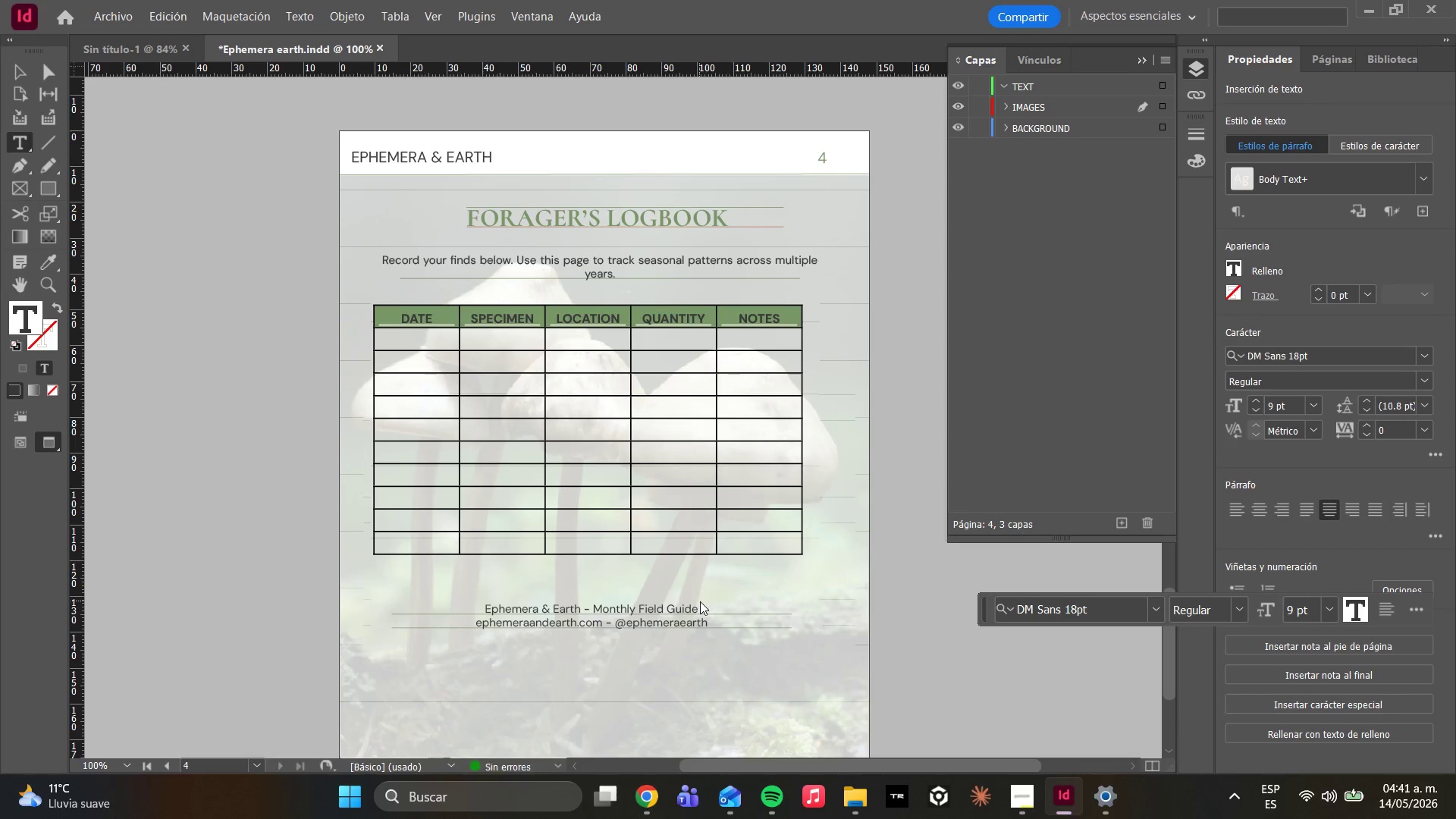 
key(Backspace)
 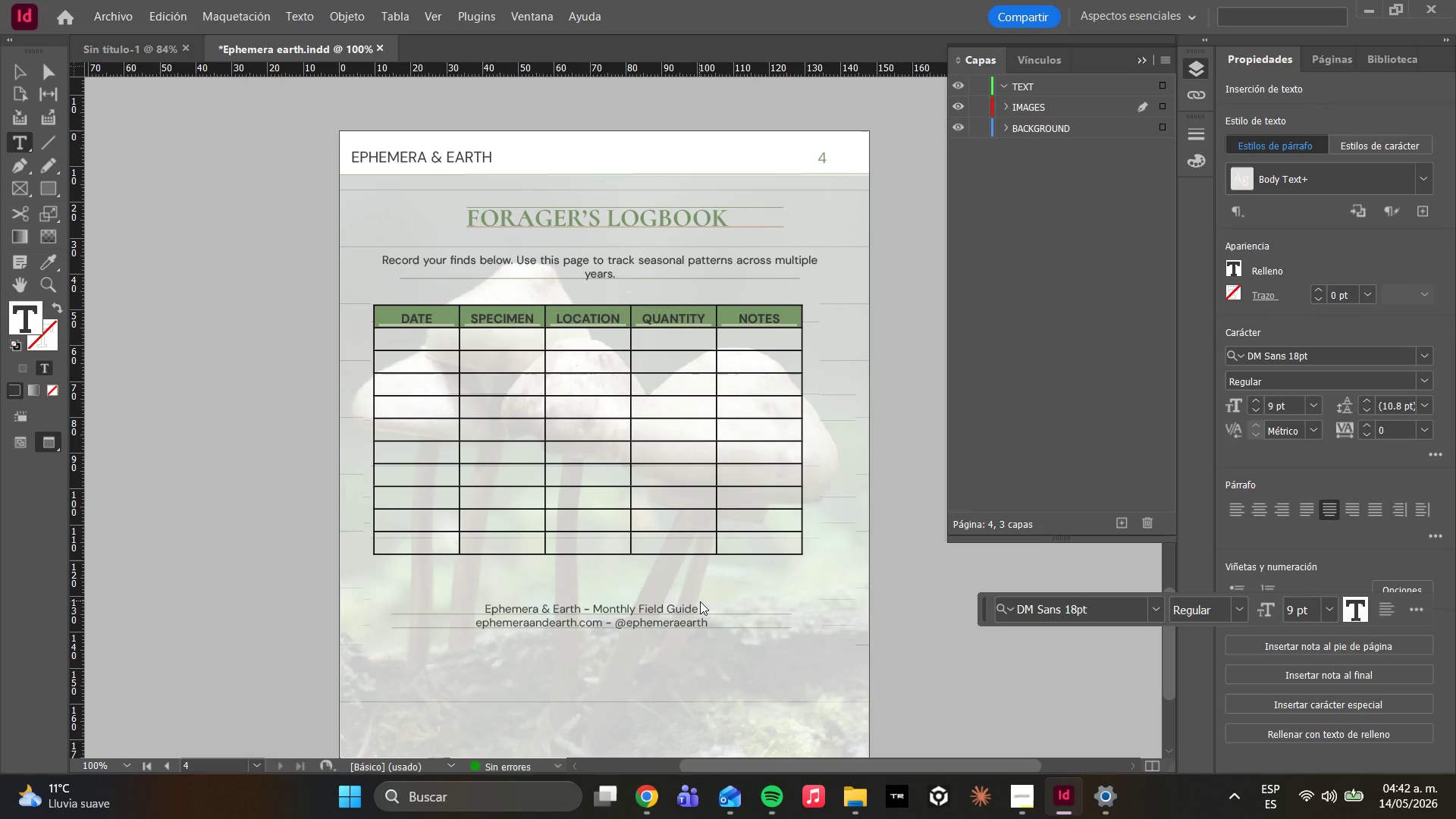 
wait(5.81)
 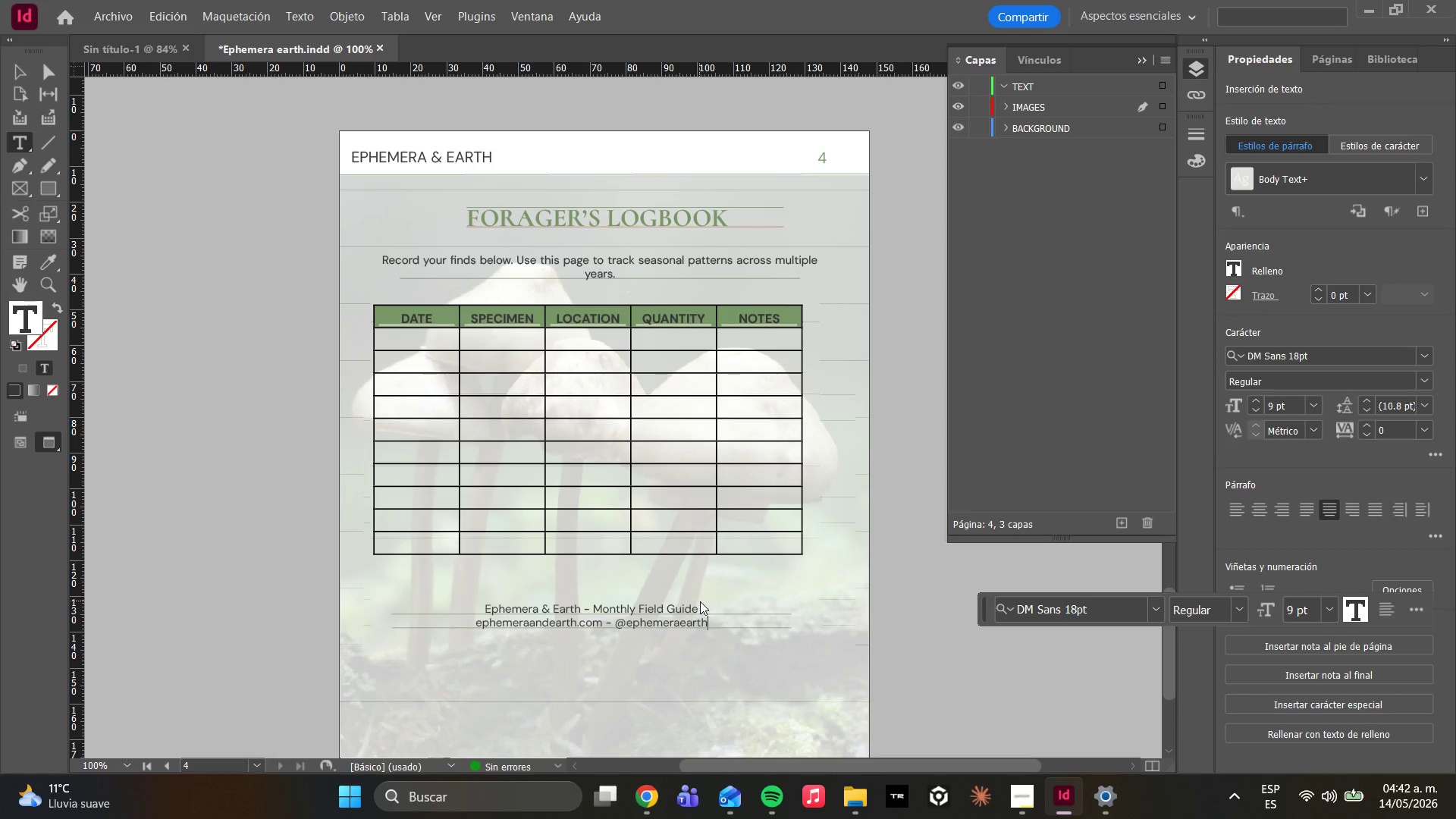 
key(Control+A)
 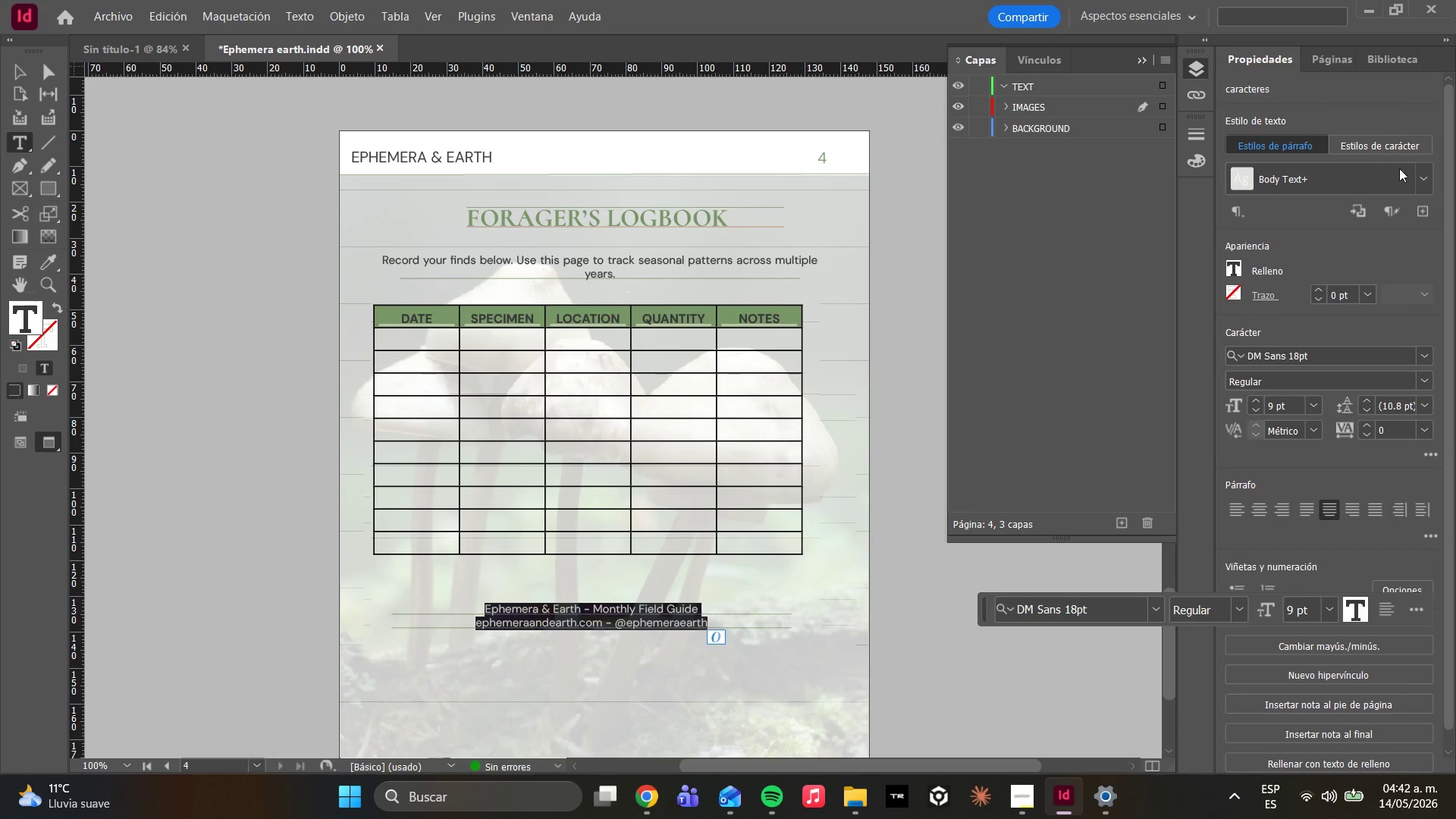 
left_click([1423, 189])
 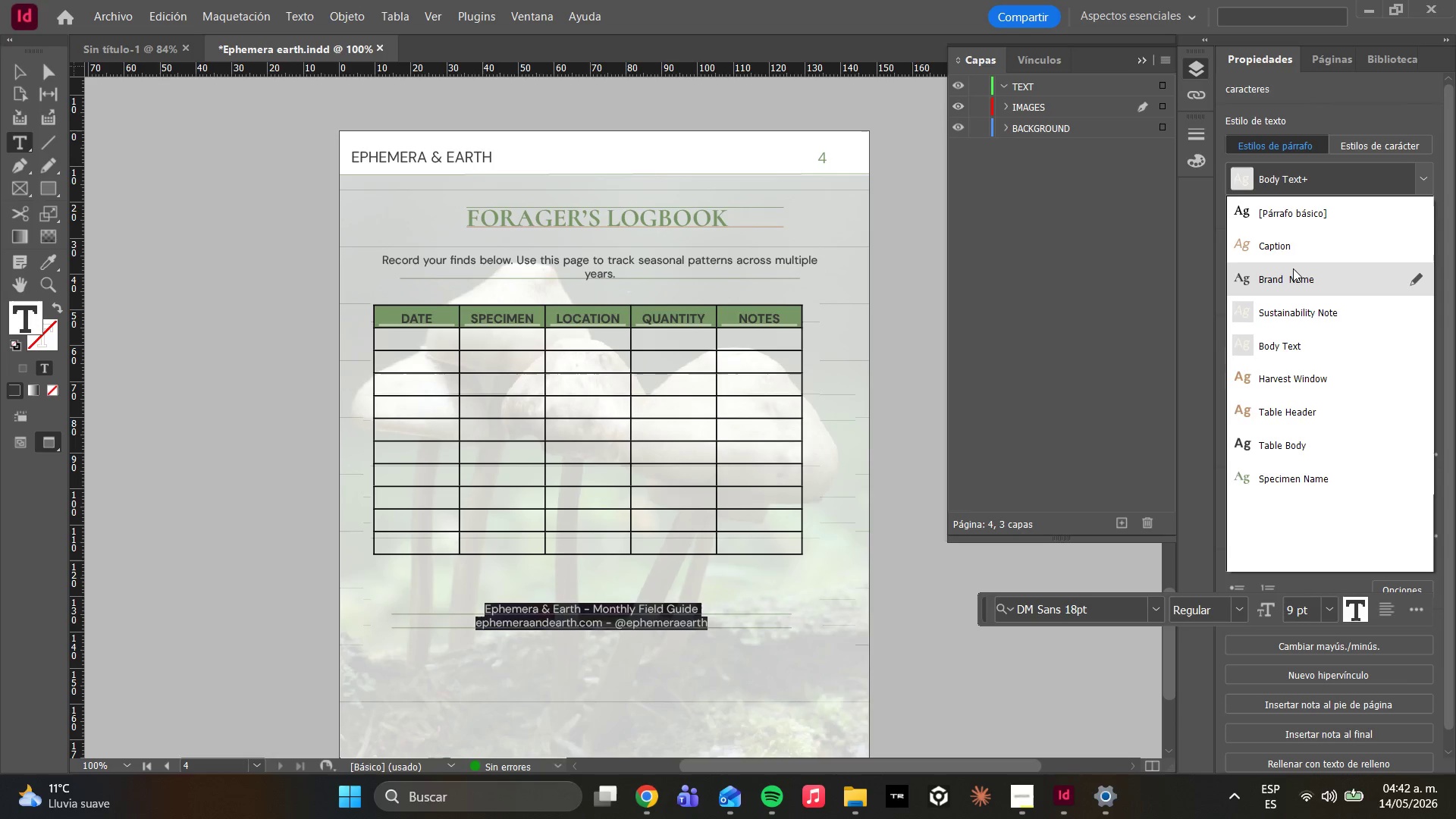 
left_click([1282, 247])
 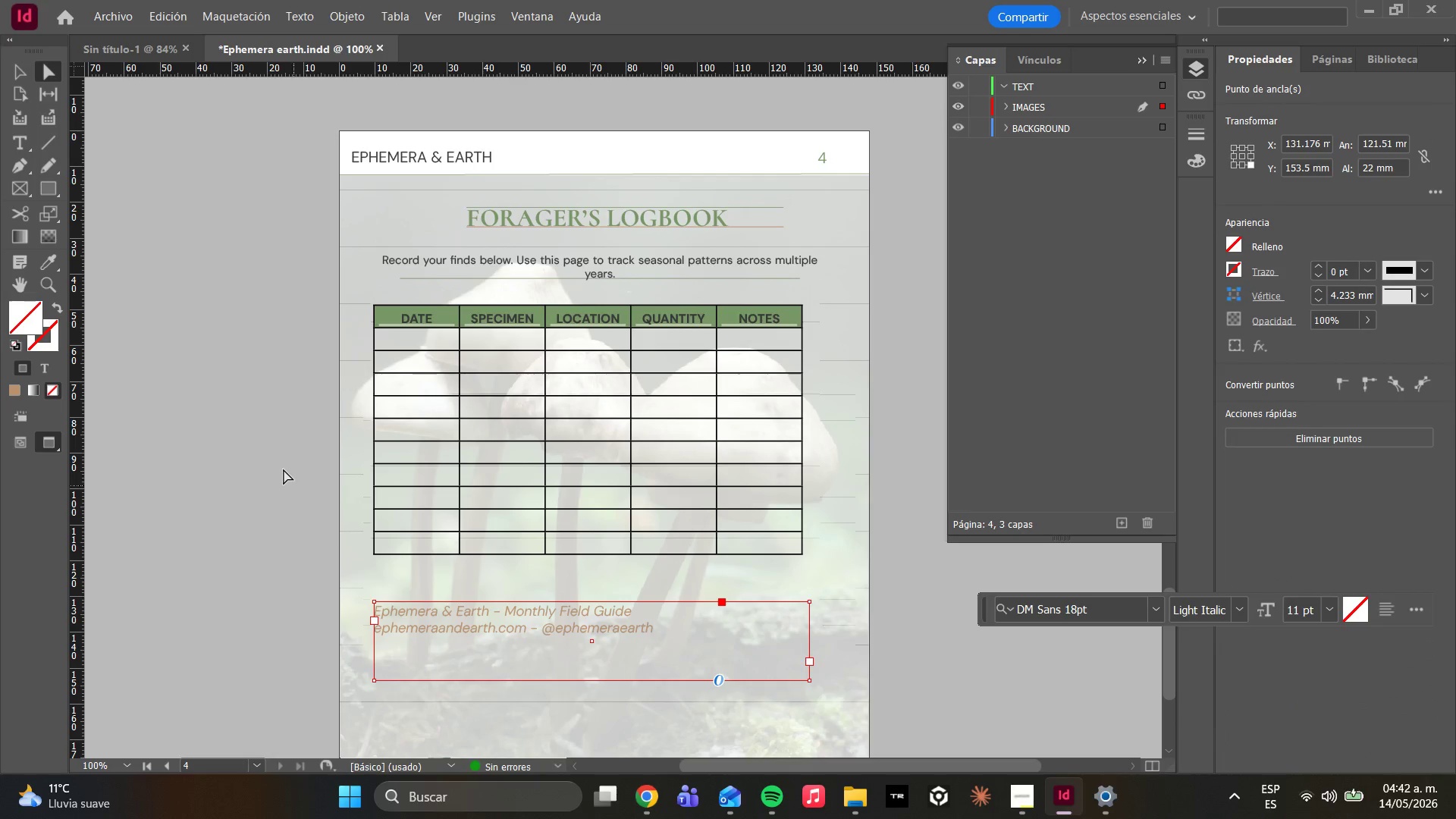 
left_click_drag(start_coordinate=[494, 632], to_coordinate=[491, 604])
 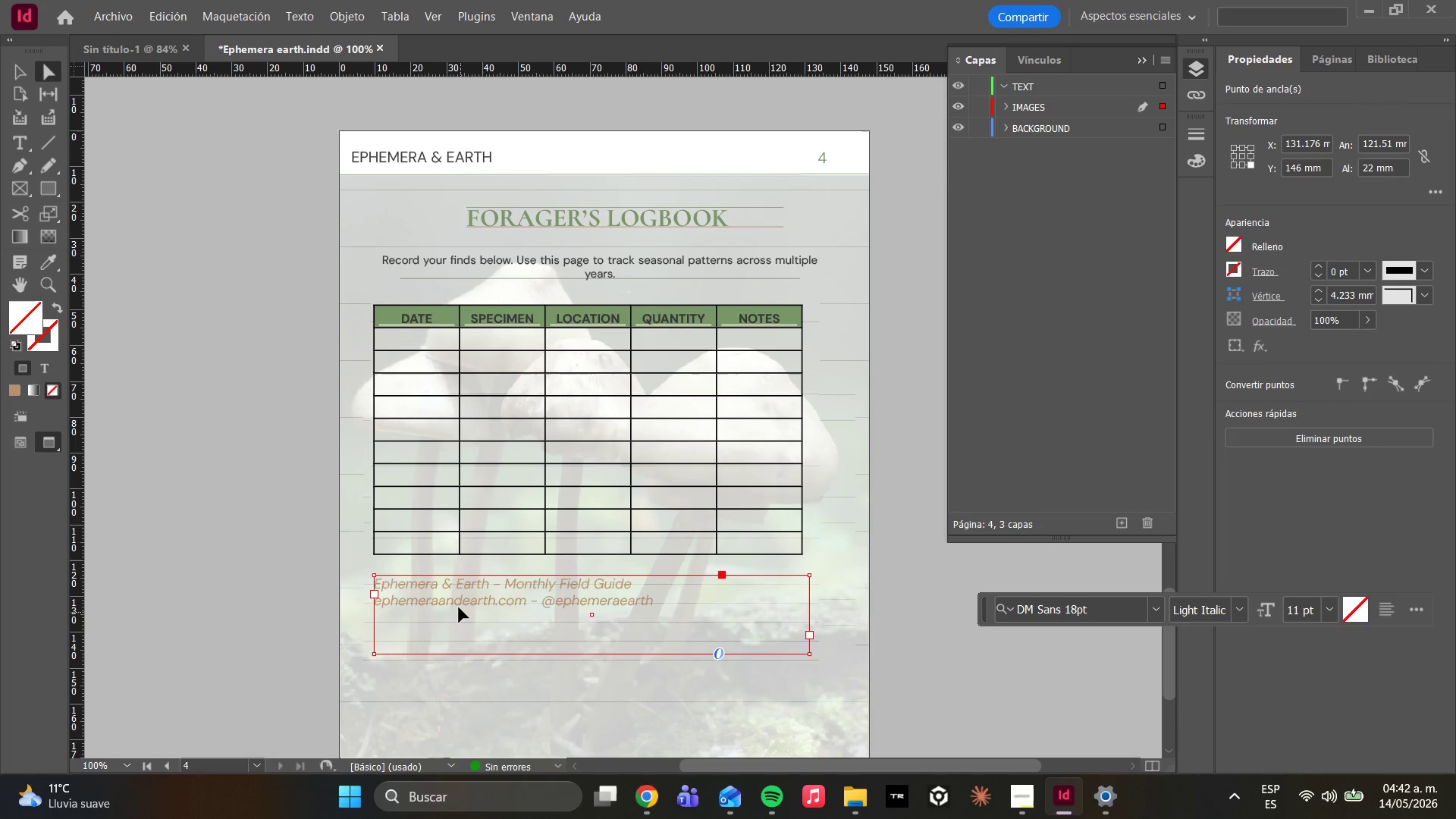 
left_click_drag(start_coordinate=[453, 600], to_coordinate=[453, 610])
 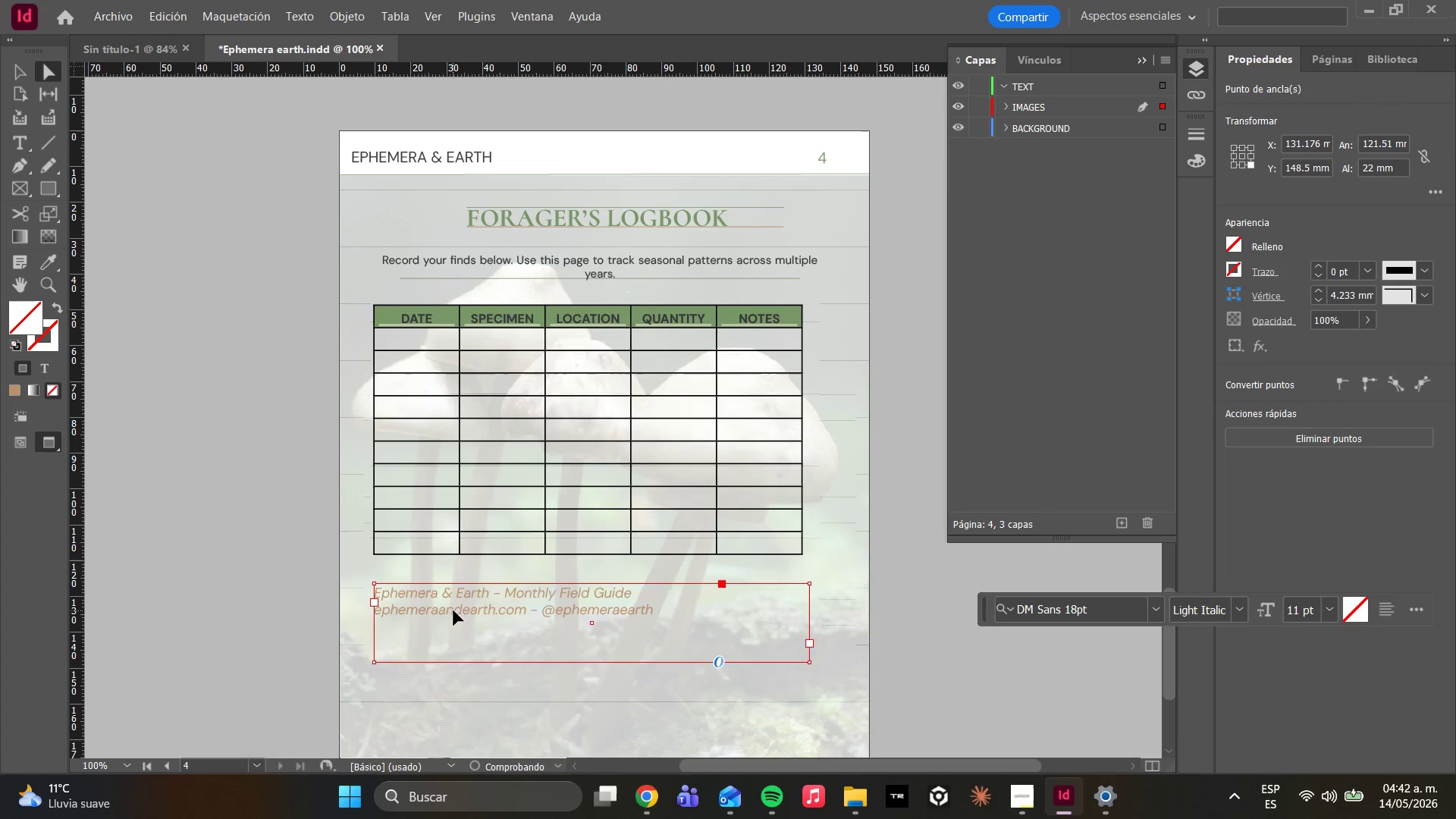 
left_click_drag(start_coordinate=[455, 610], to_coordinate=[455, 625])
 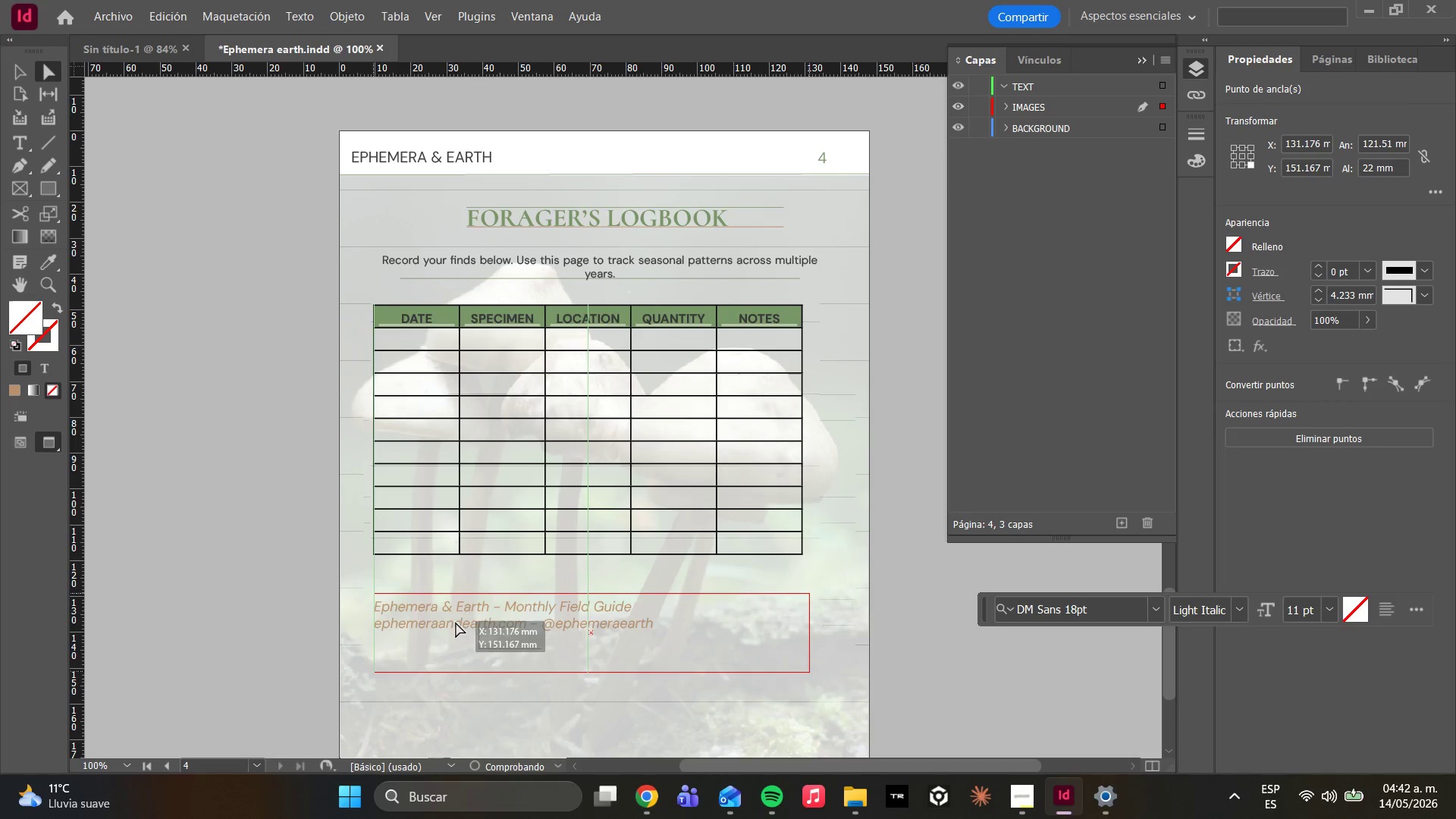 
left_click([553, 703])
 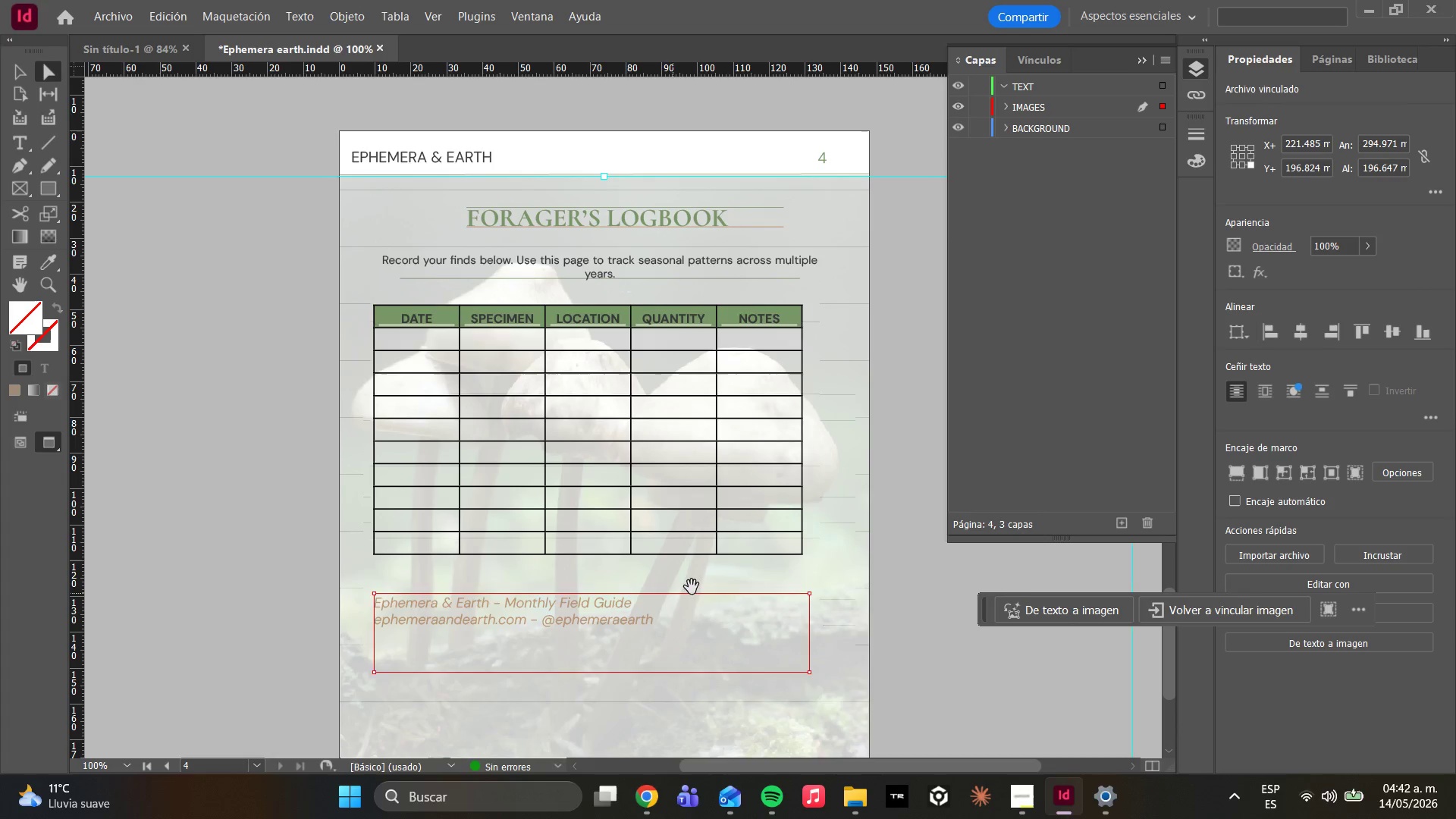 
mouse_move([1123, 601])
 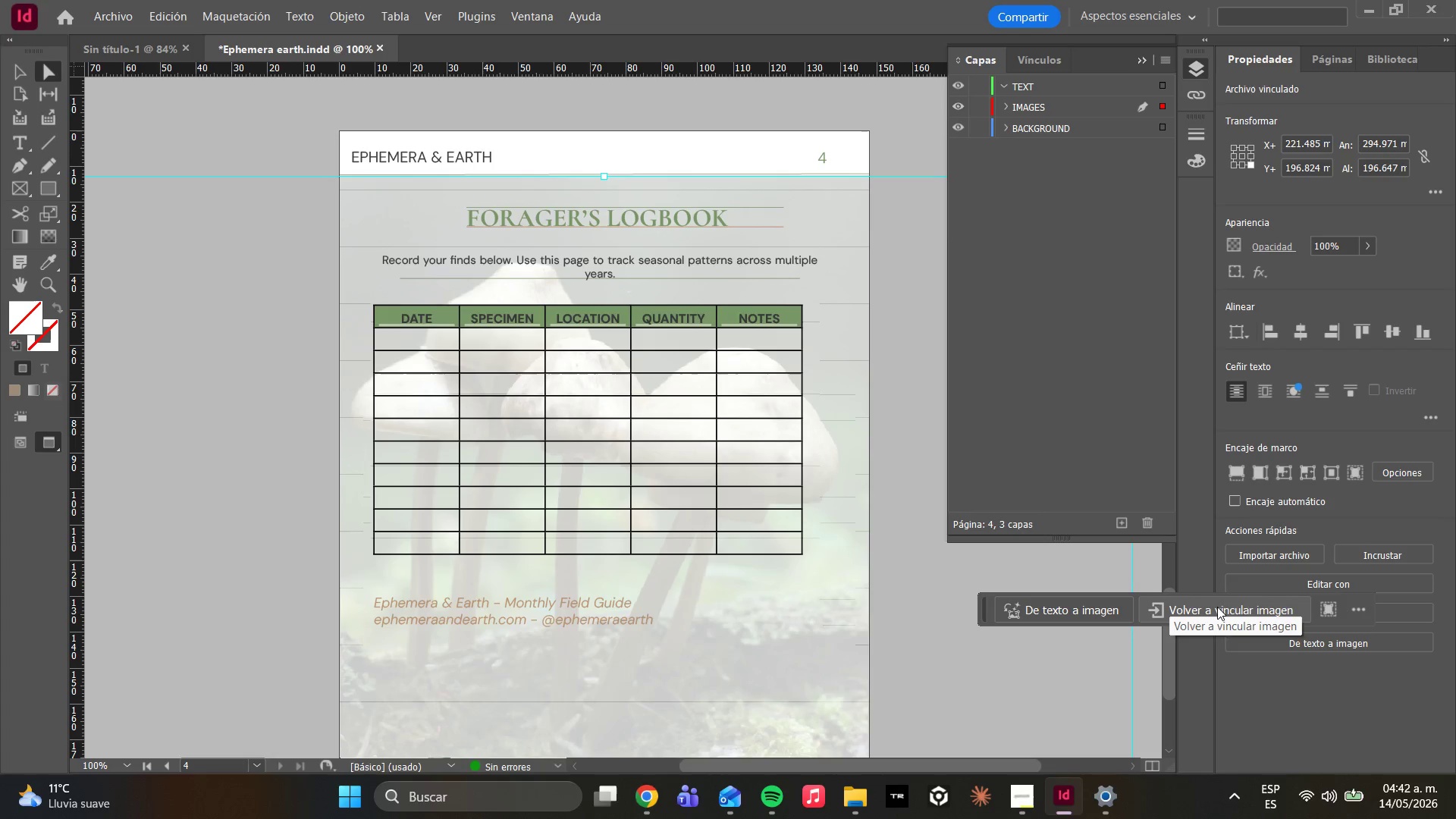 
wait(8.45)
 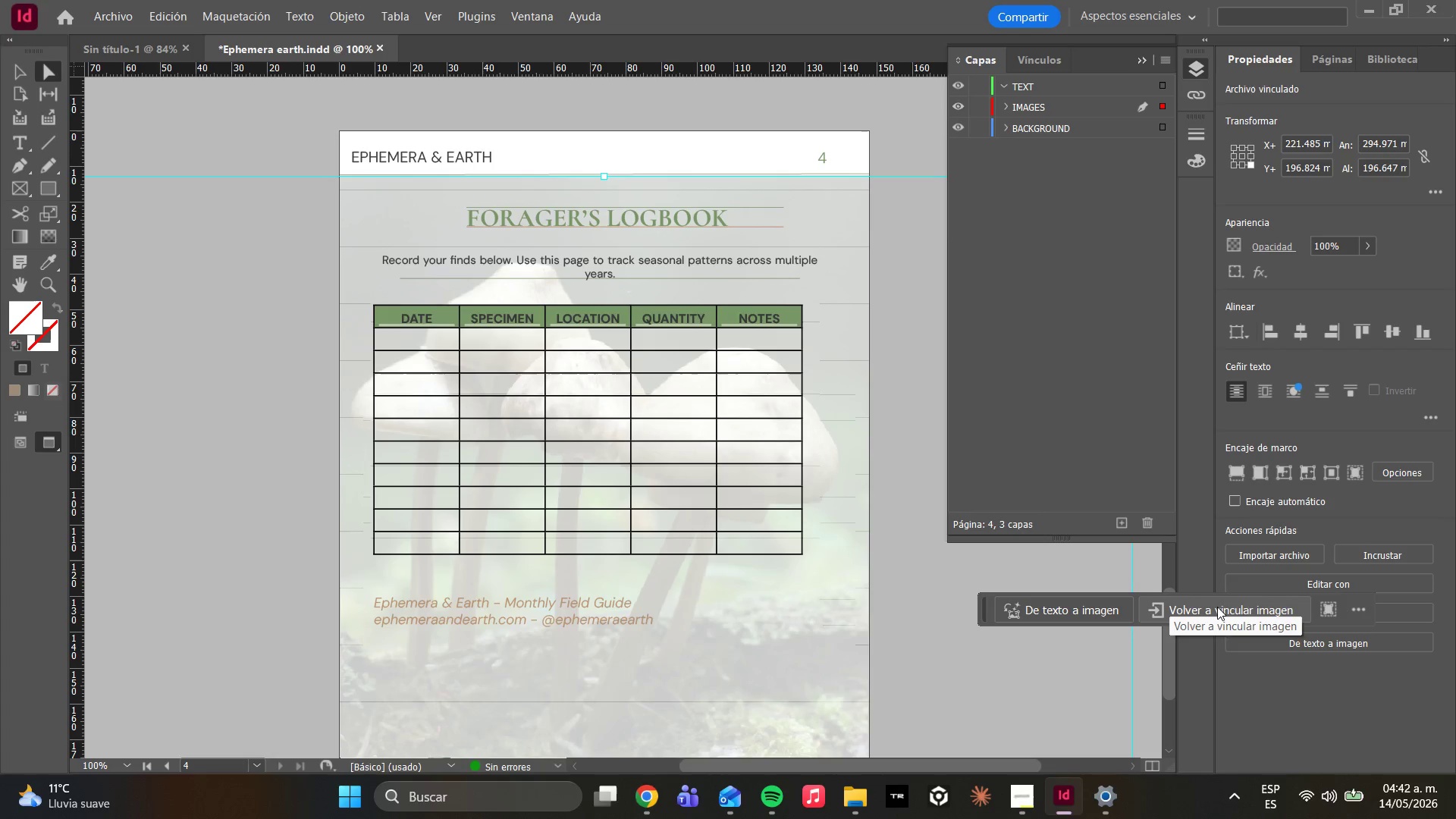 
scroll: coordinate [516, 488], scroll_direction: down, amount: 9.0
 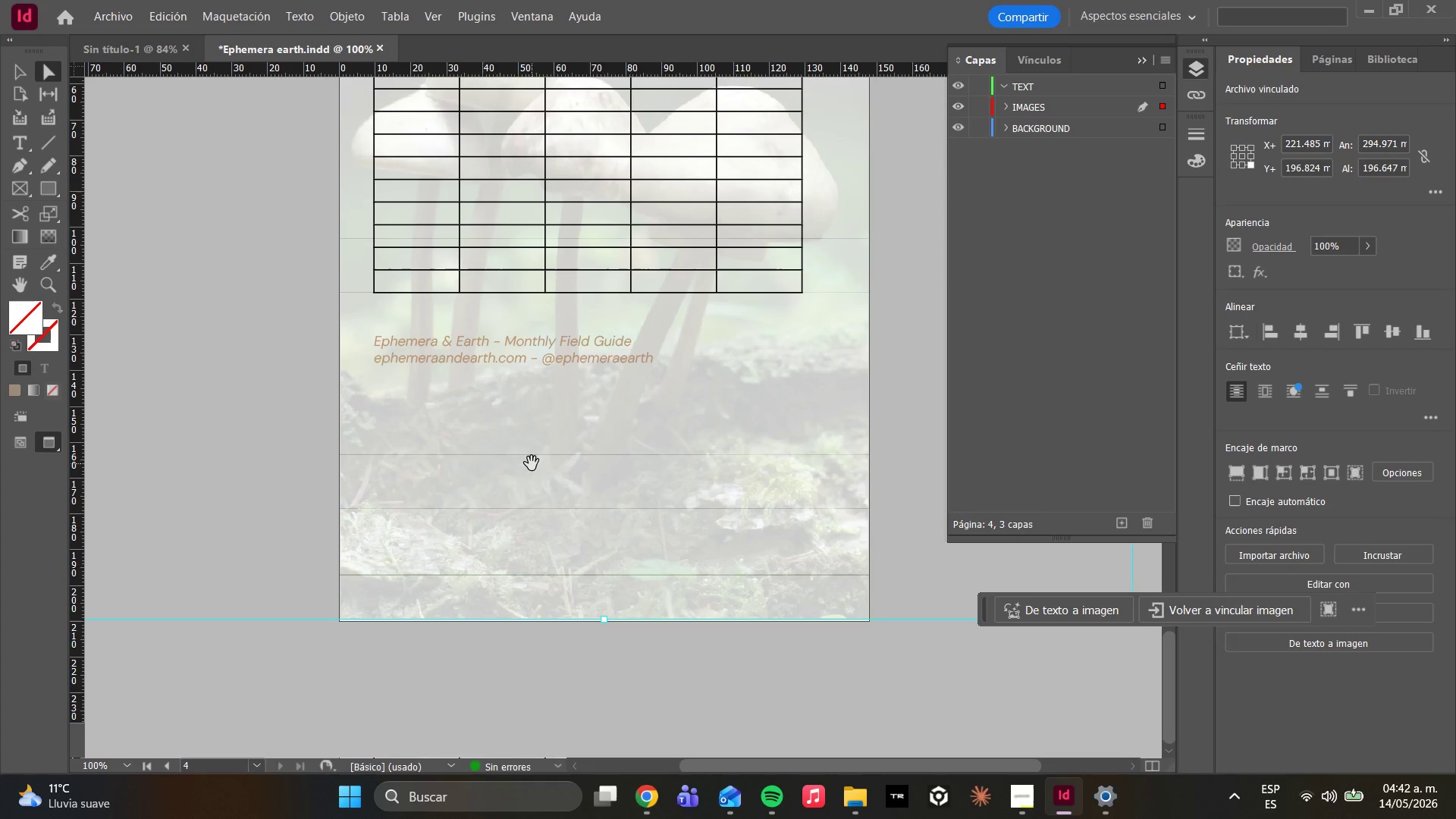 
hold_key(key=AltLeft, duration=0.48)
scroll: coordinate [532, 463], scroll_direction: down, amount: 2.0
 